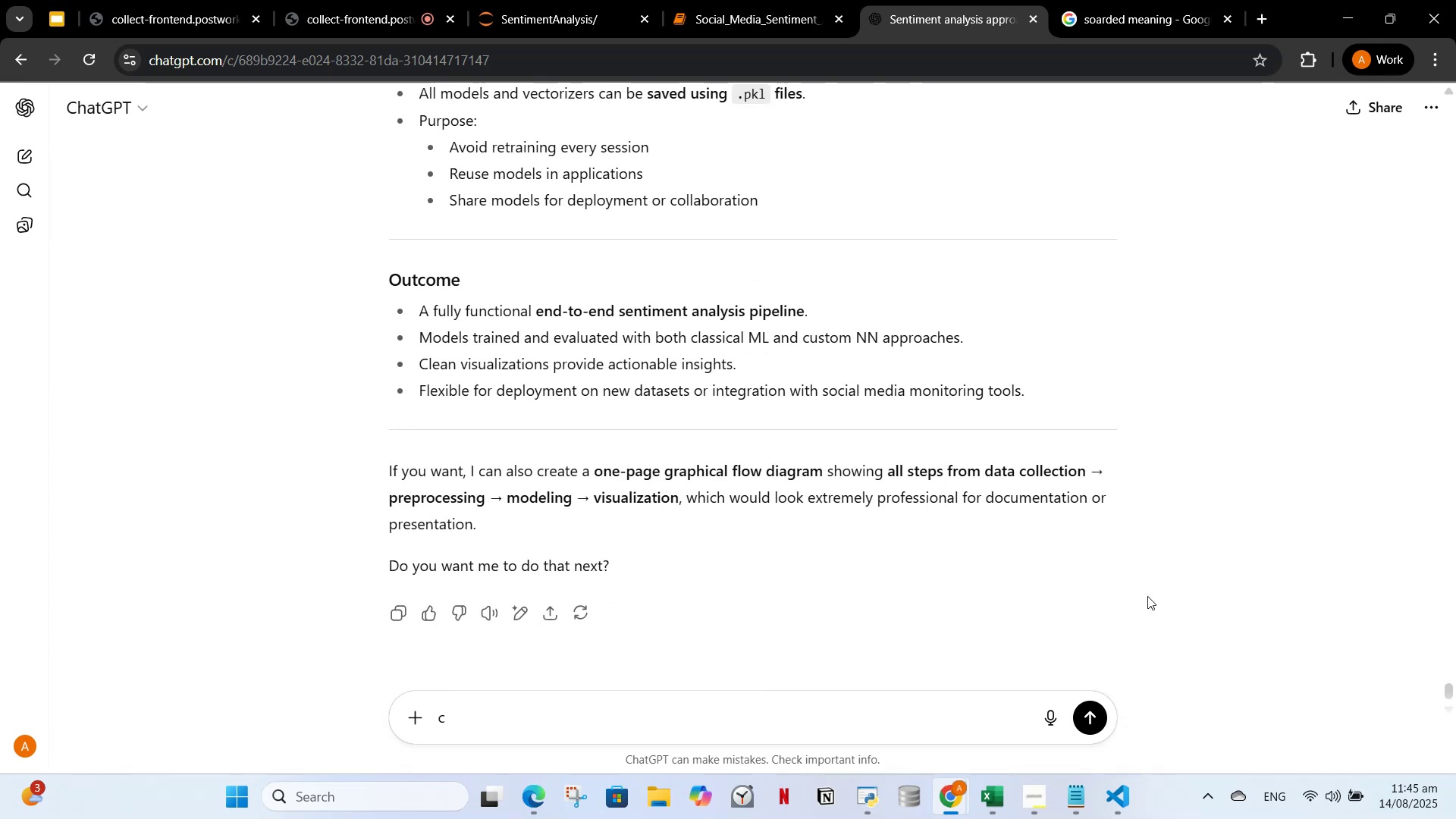 
wait(8.27)
 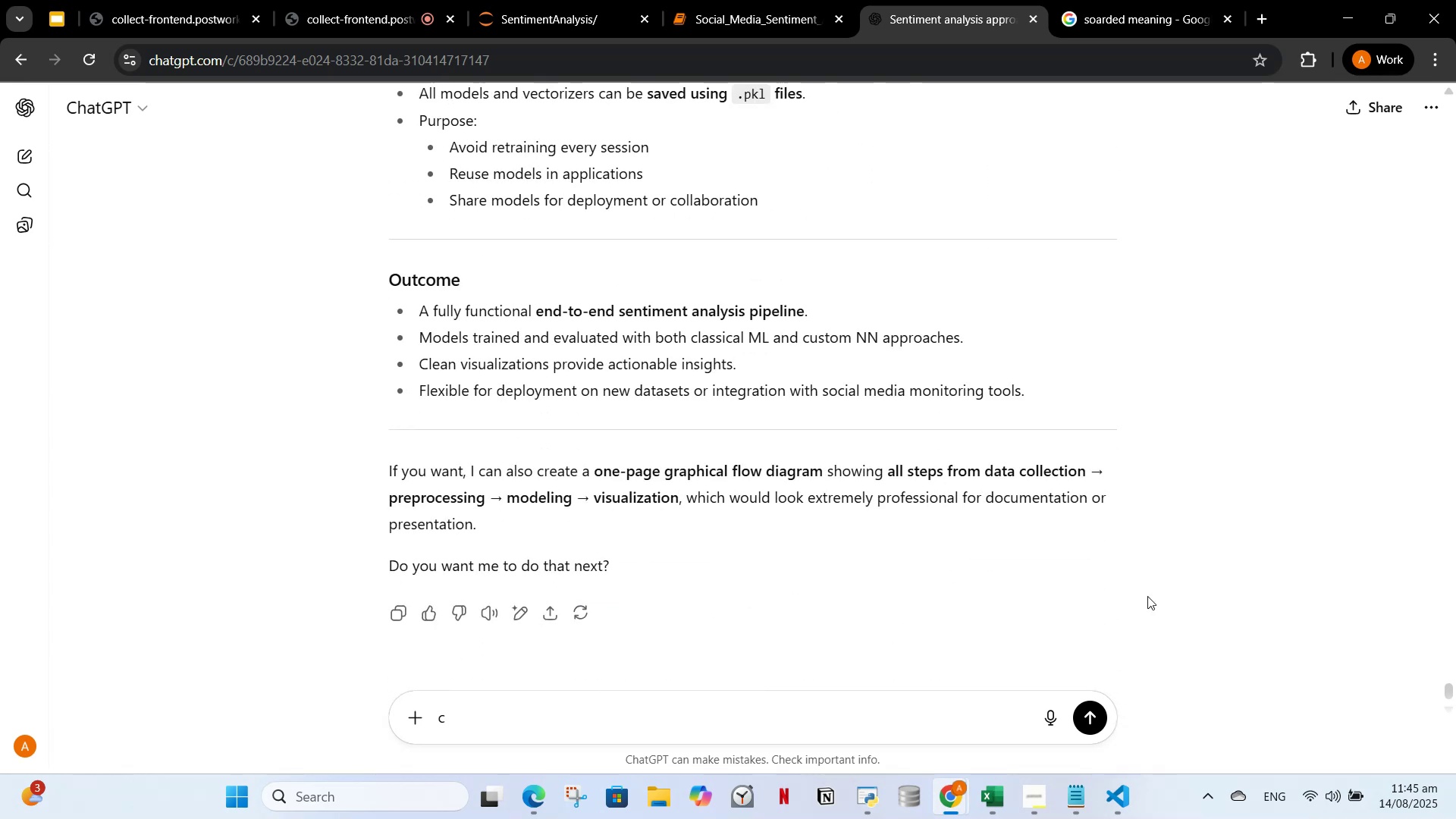 
left_click([740, 1])
 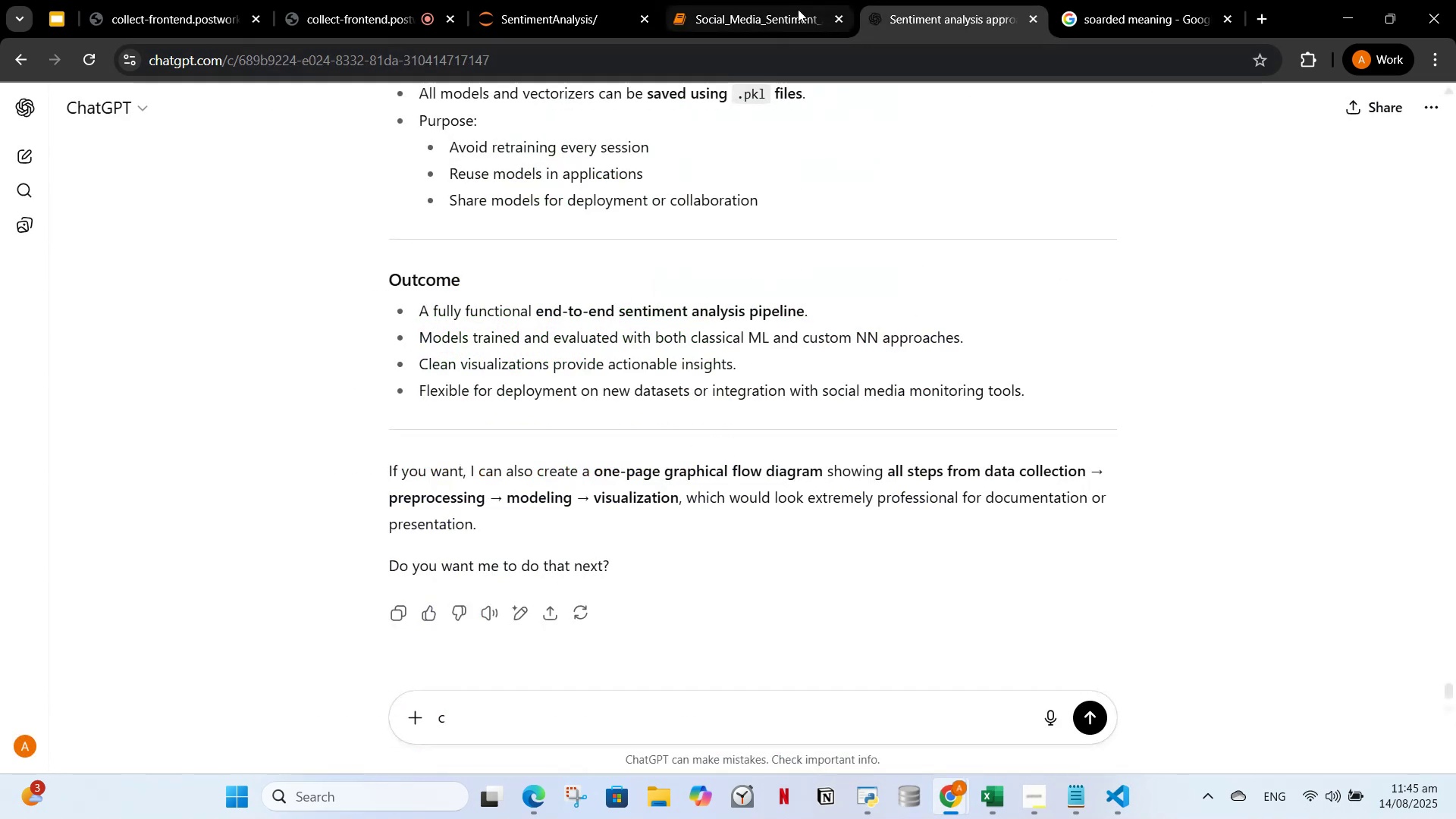 
left_click([570, 721])
 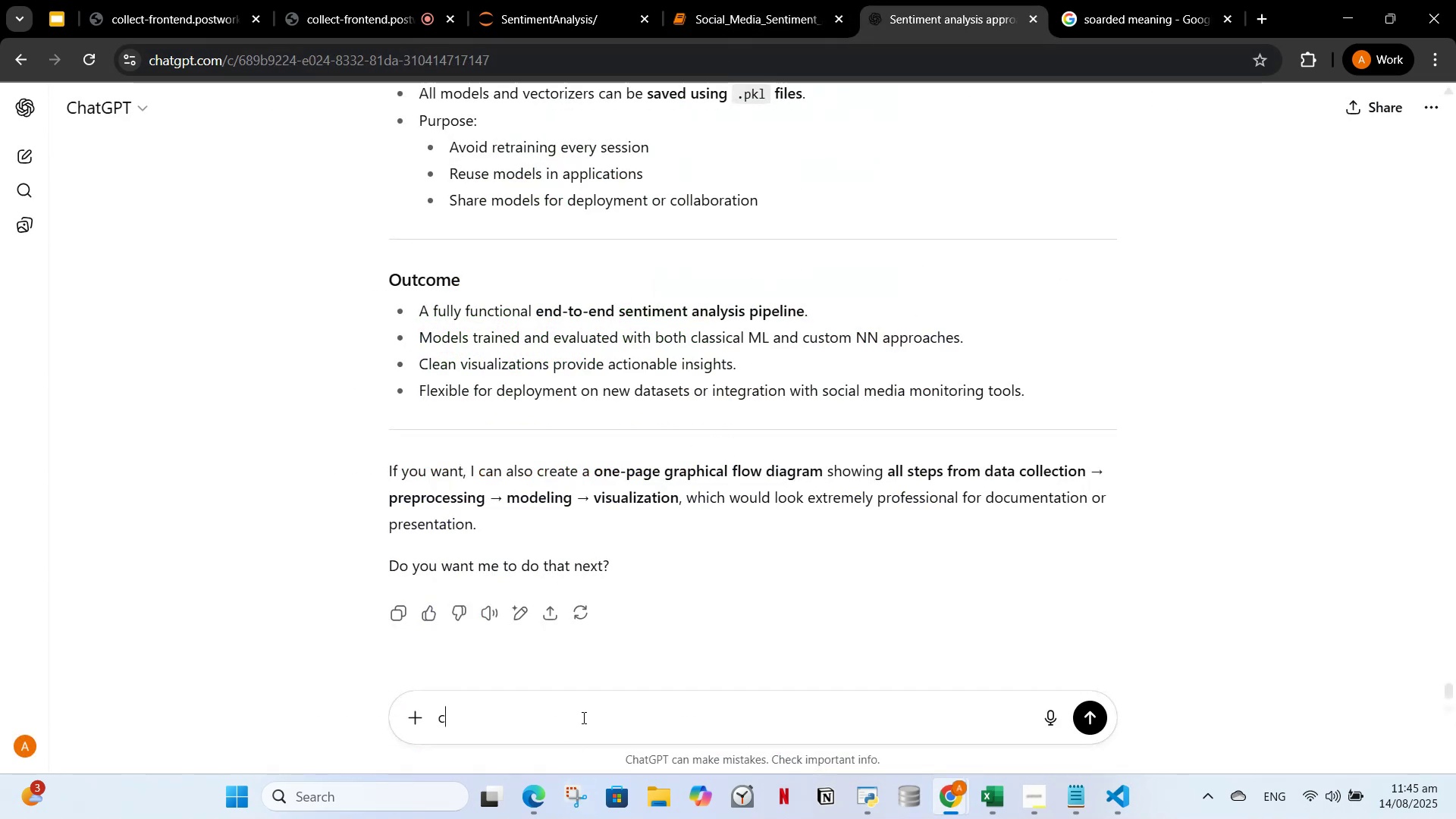 
type(createcreate)
 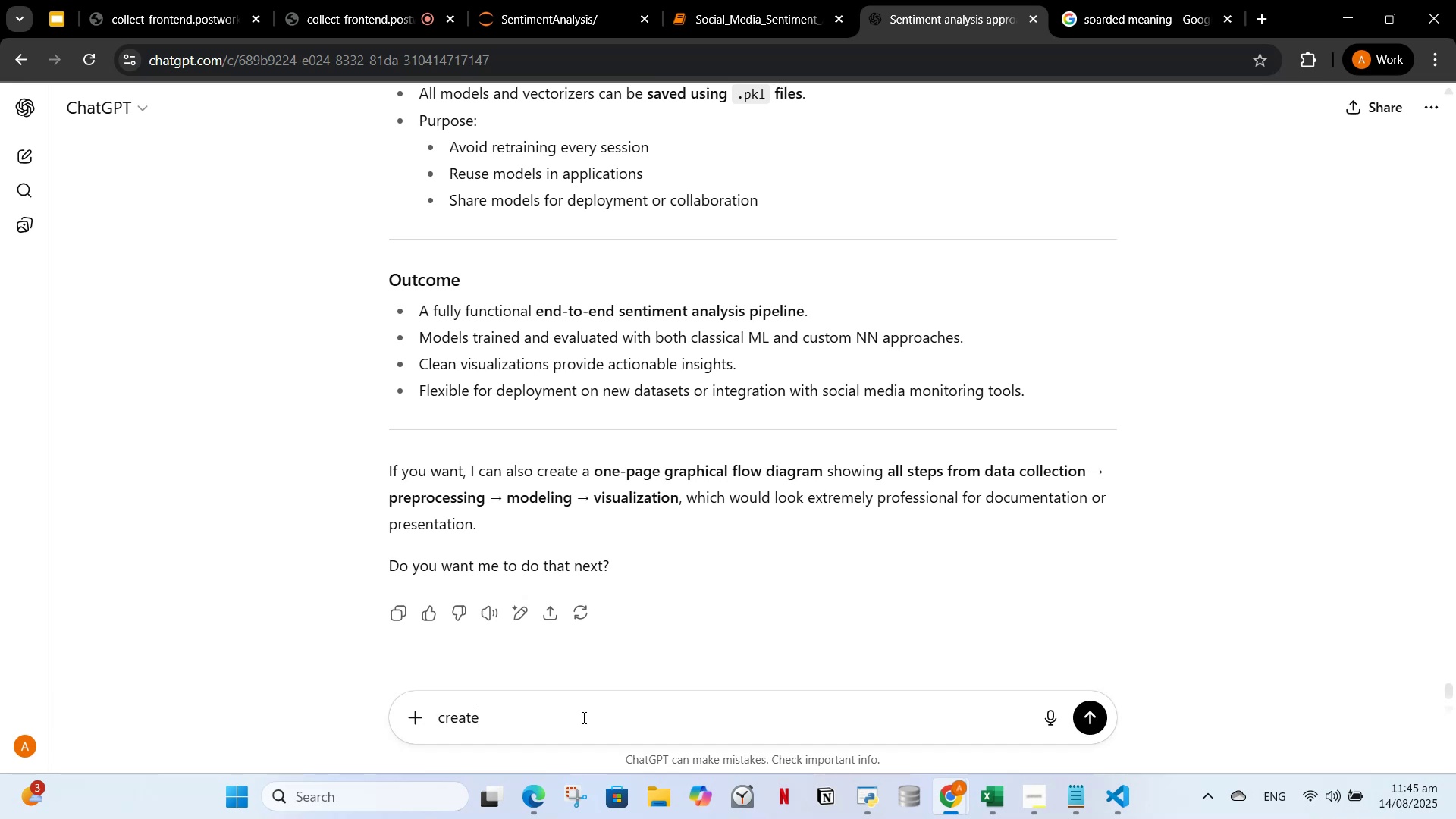 
hold_key(key=Backspace, duration=1.24)
 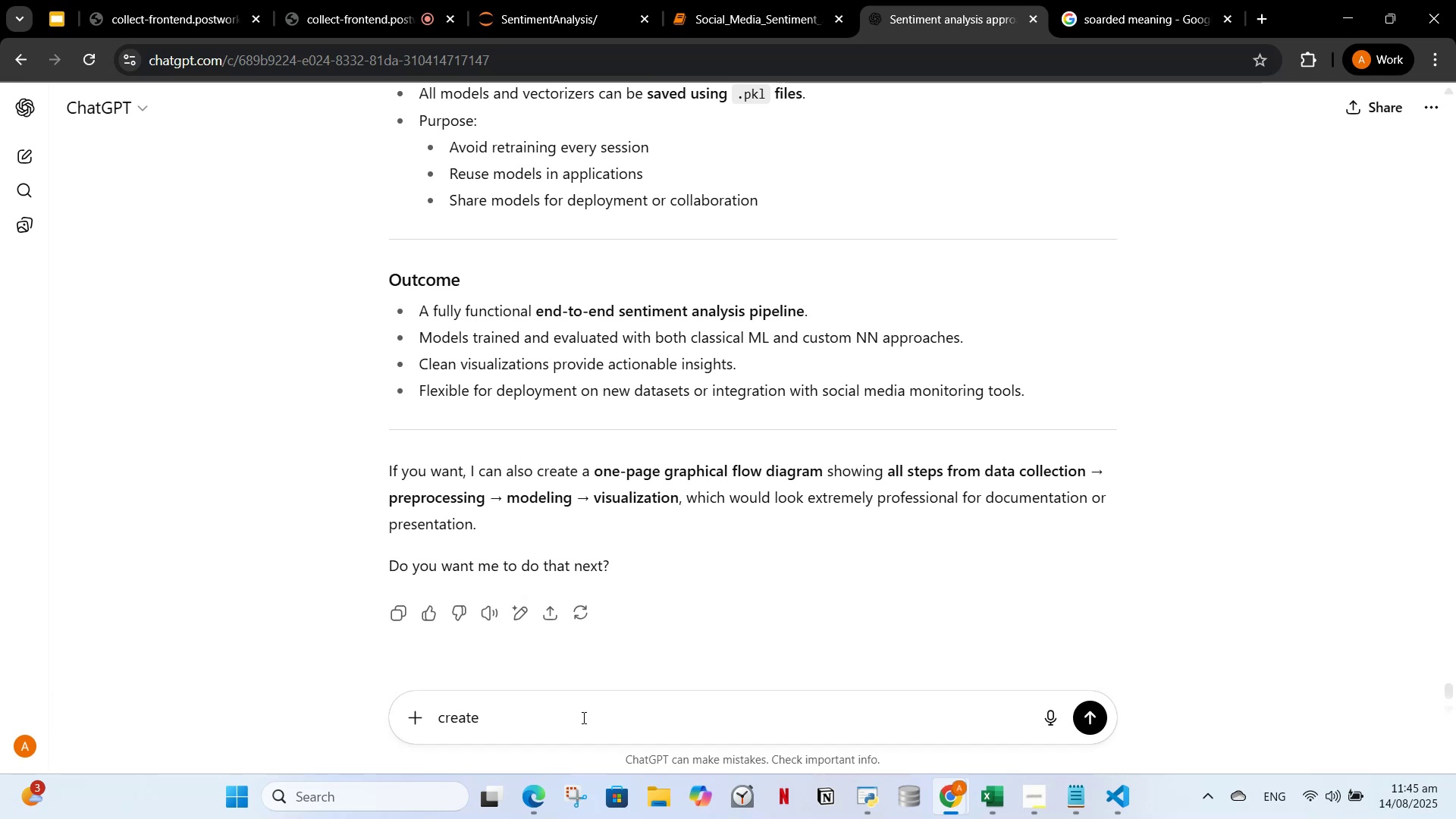 
left_click([1088, 715])
 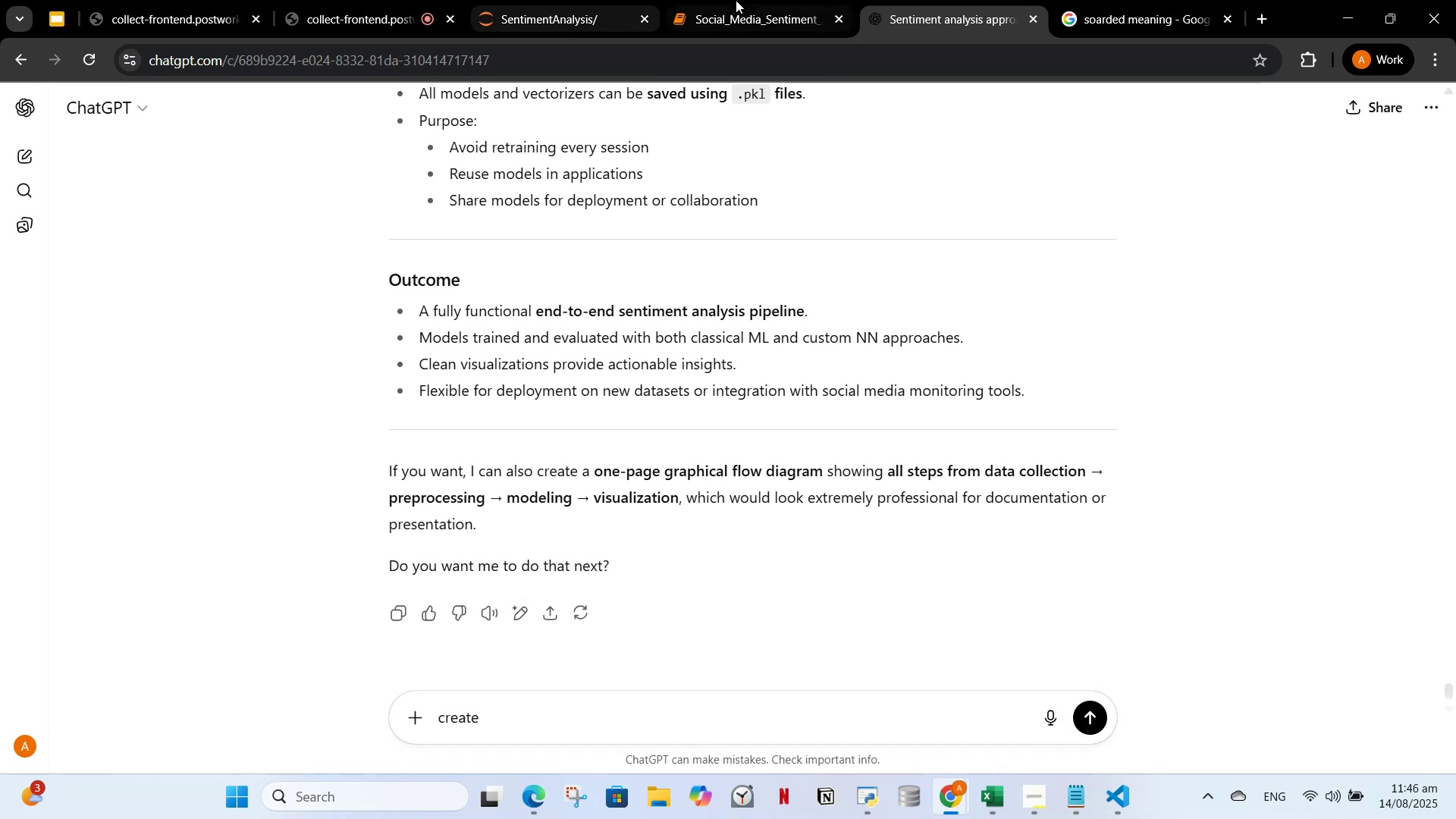 
left_click([724, 0])
 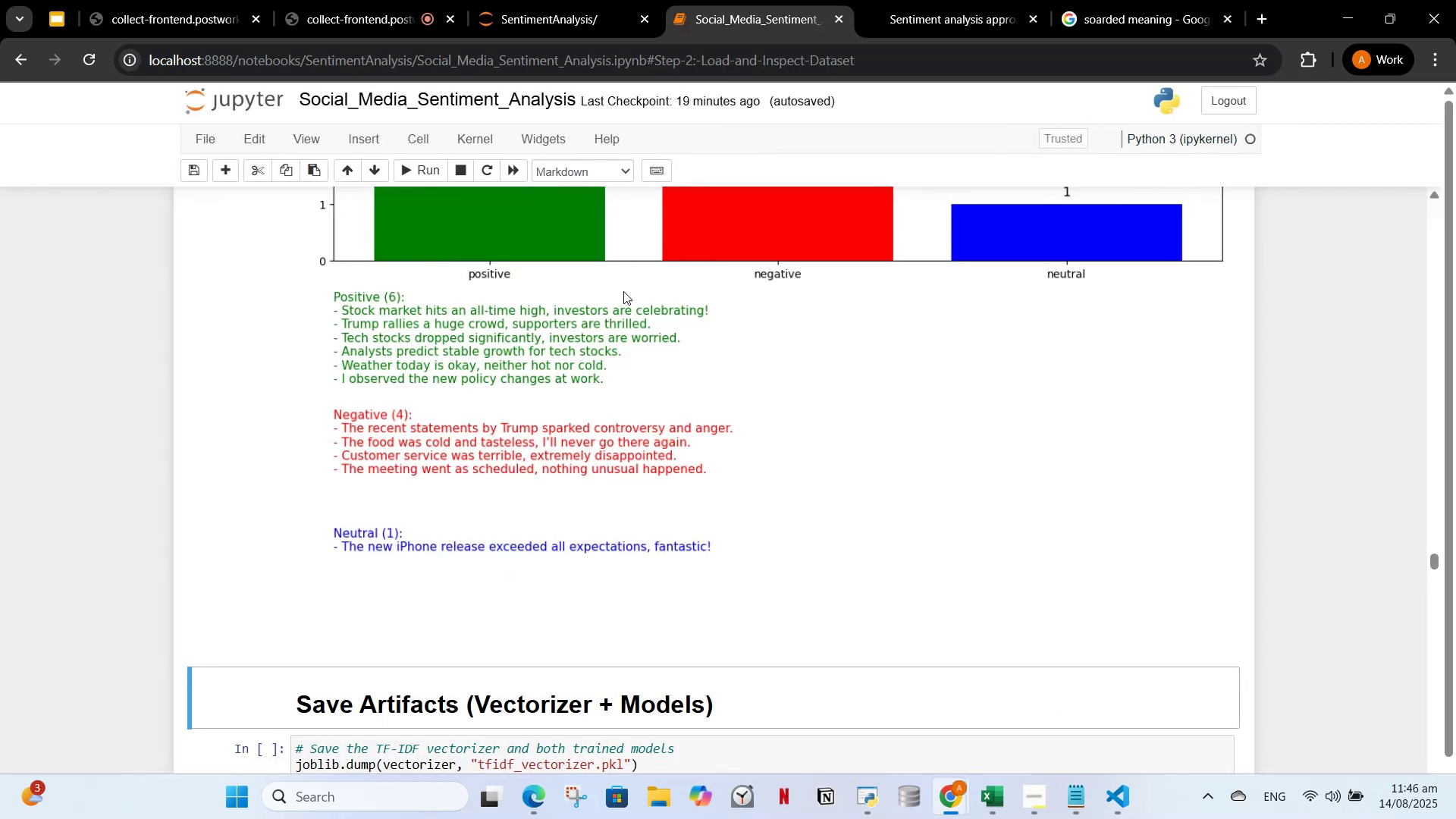 
scroll: coordinate [748, 328], scroll_direction: up, amount: 18.0
 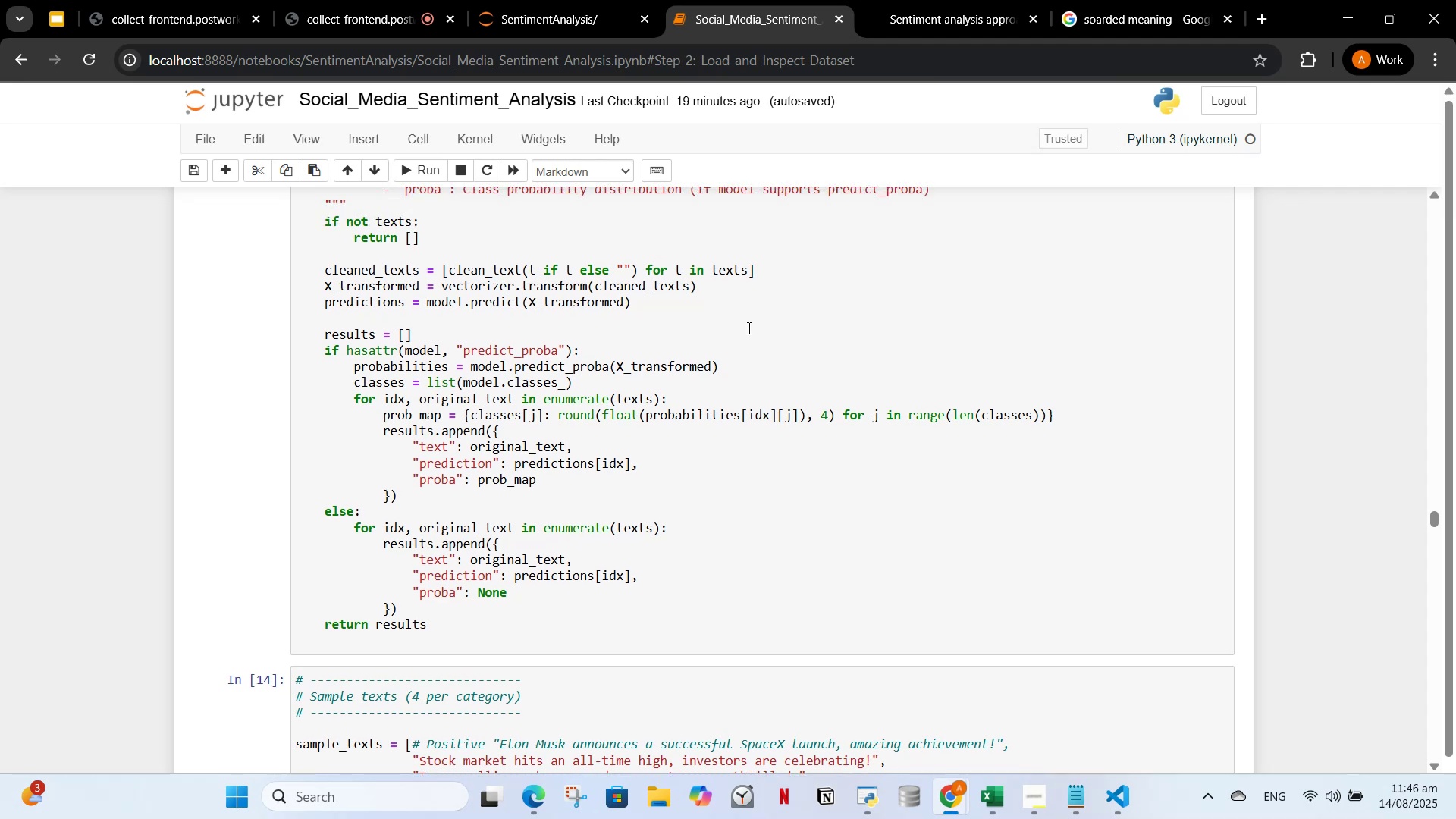 
scroll: coordinate [793, 367], scroll_direction: down, amount: 2.0
 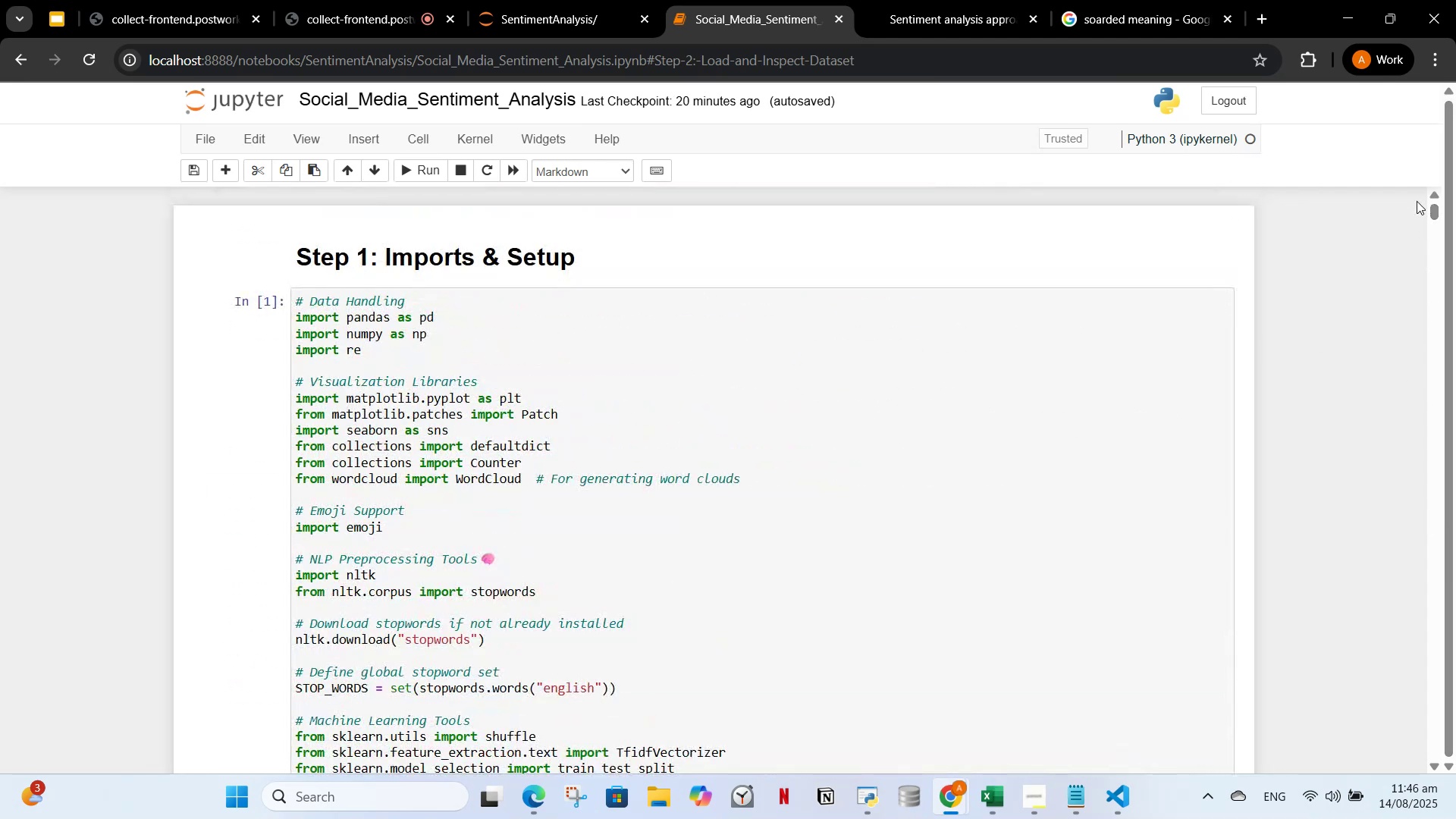 
wait(5.4)
 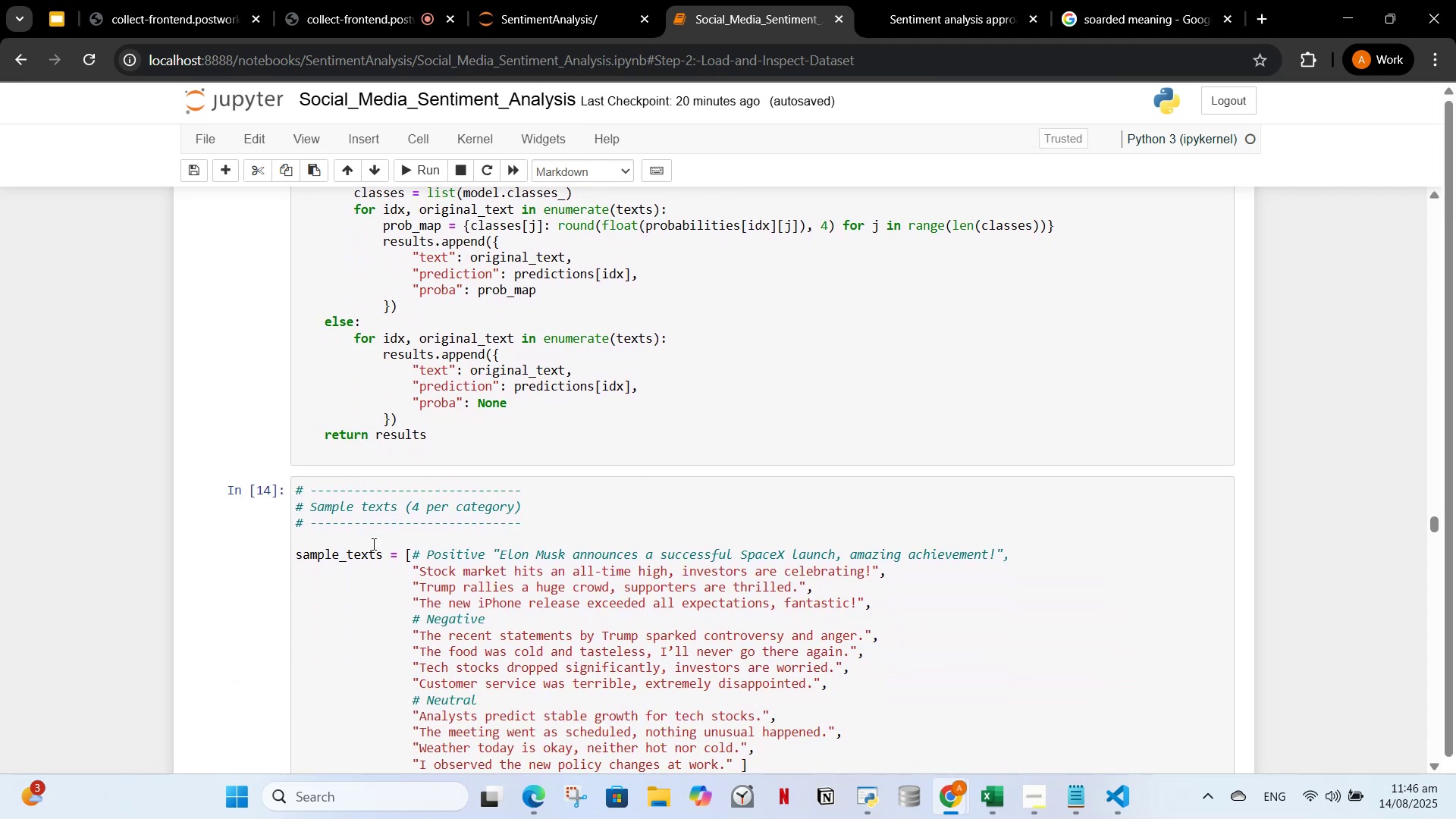 
left_click([482, 132])
 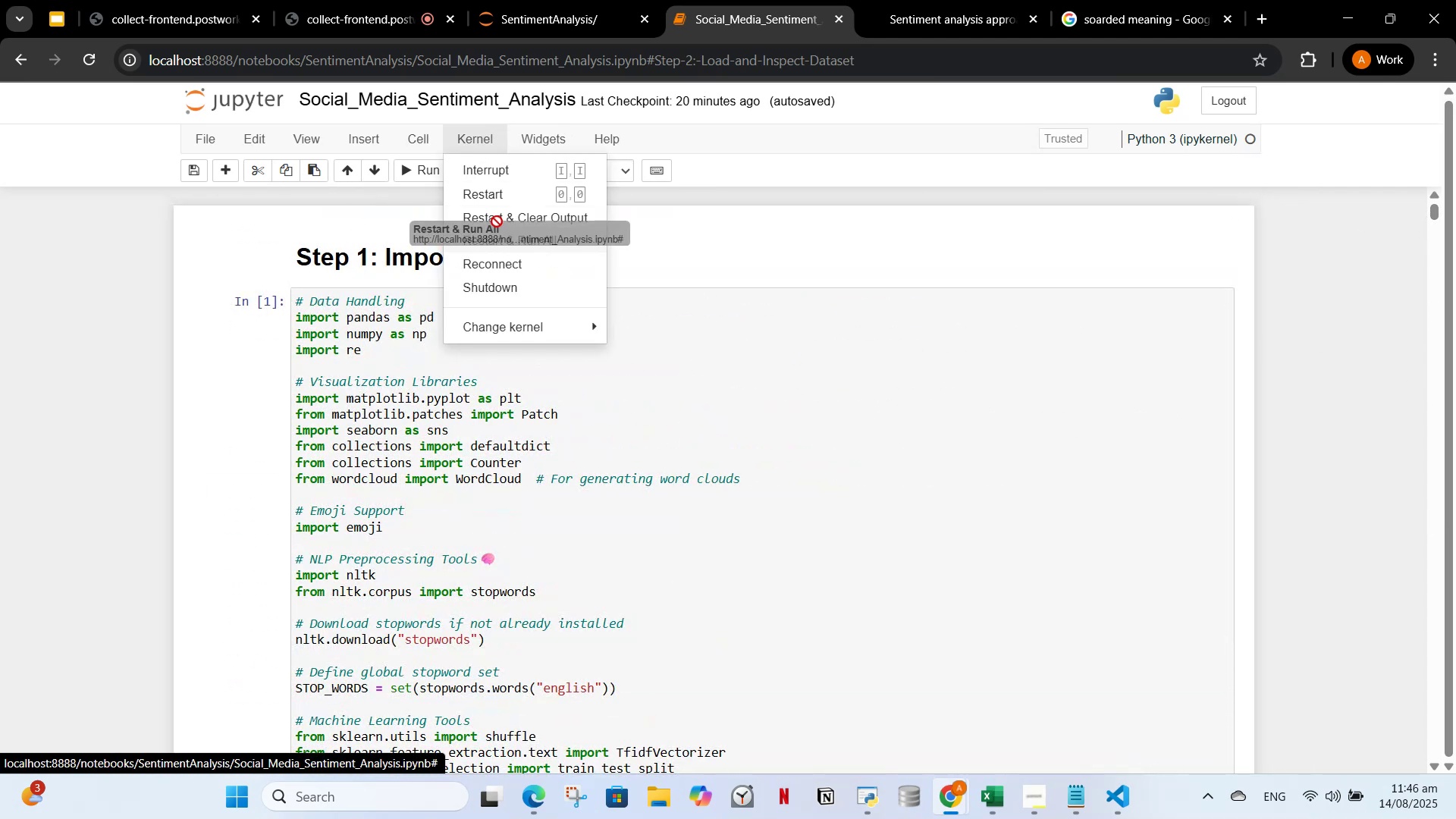 
left_click([497, 221])
 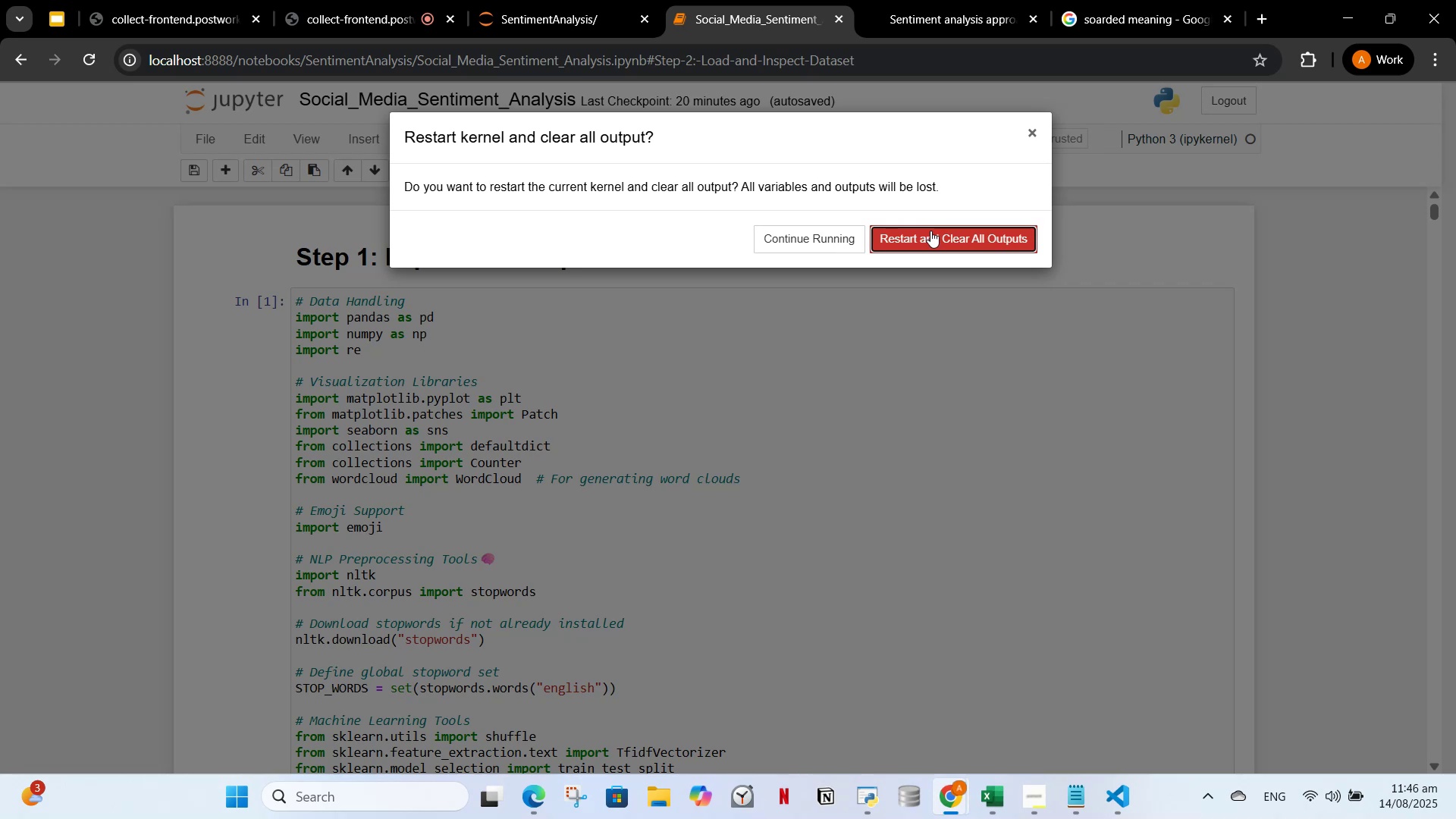 
left_click([930, 231])
 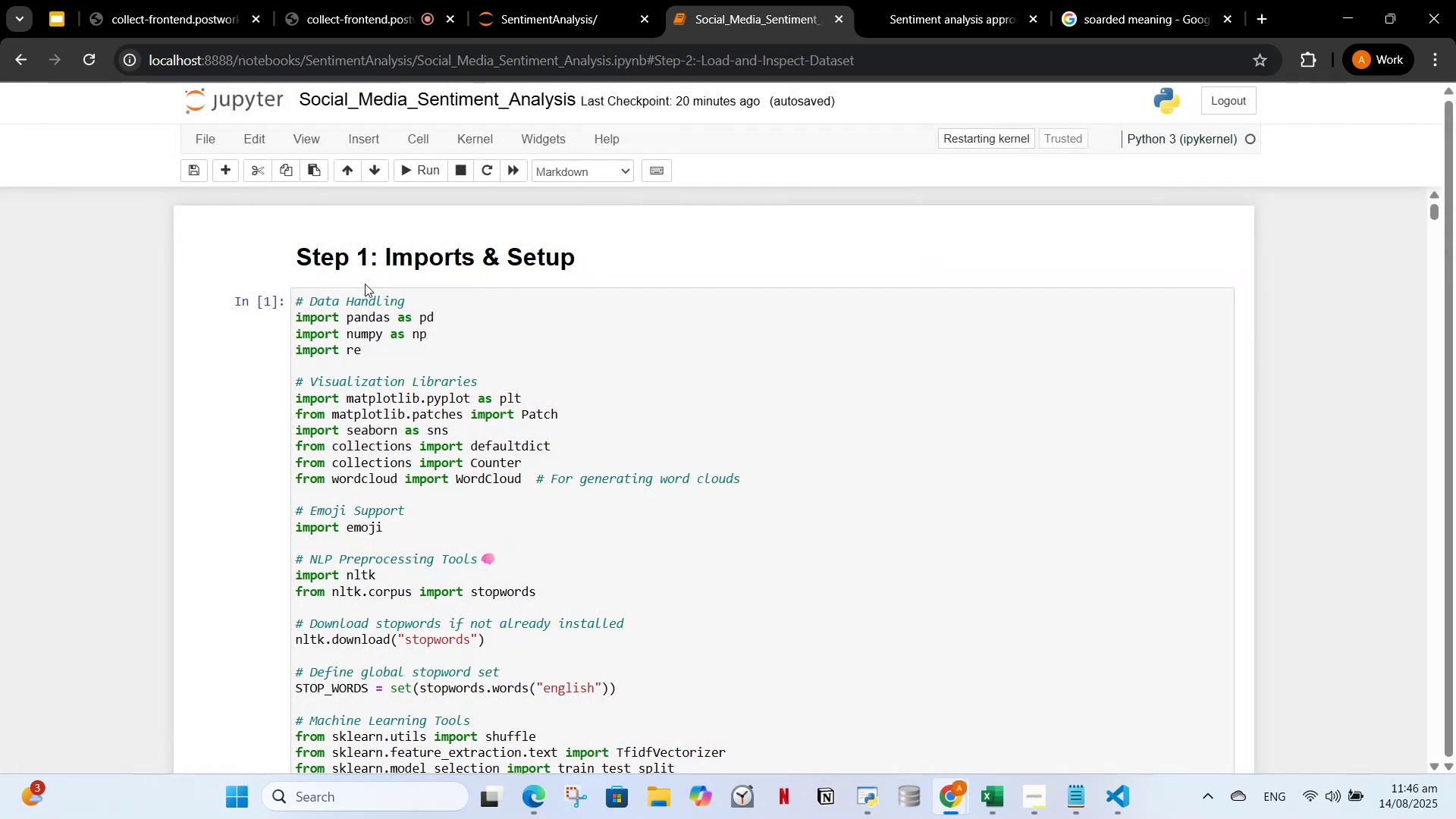 
left_click([385, 344])
 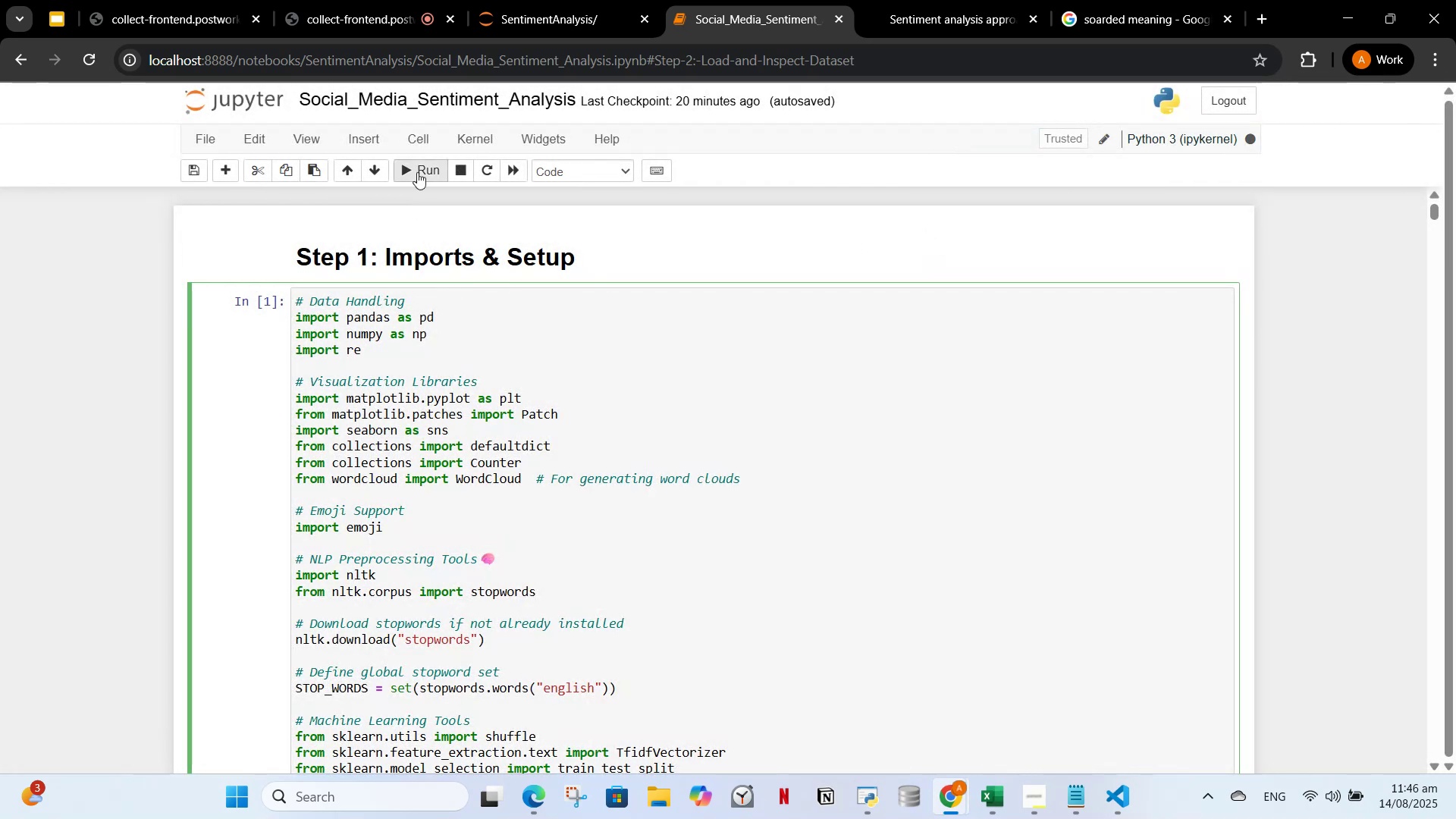 
left_click([413, 164])
 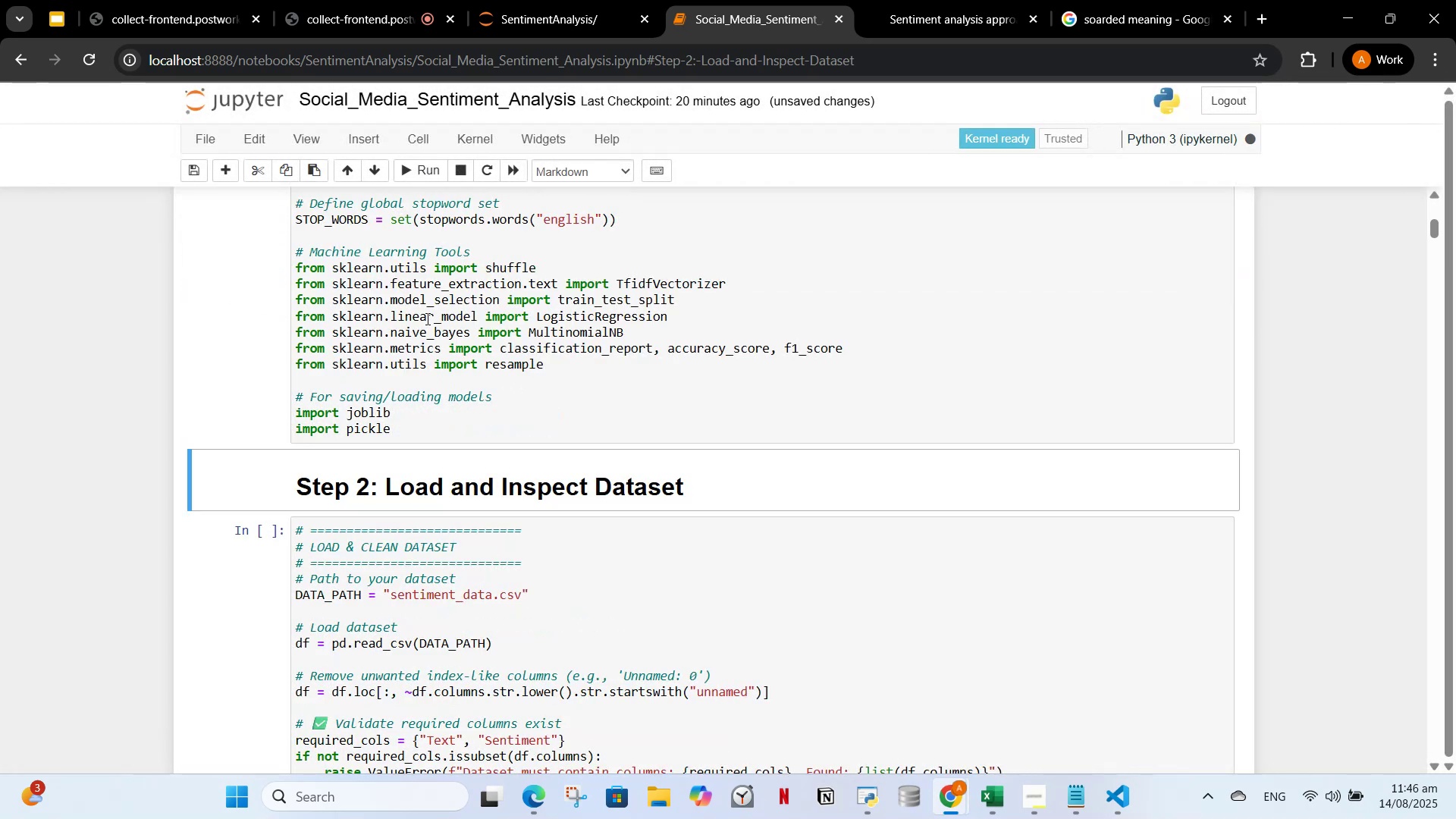 
scroll: coordinate [432, 344], scroll_direction: up, amount: 4.0
 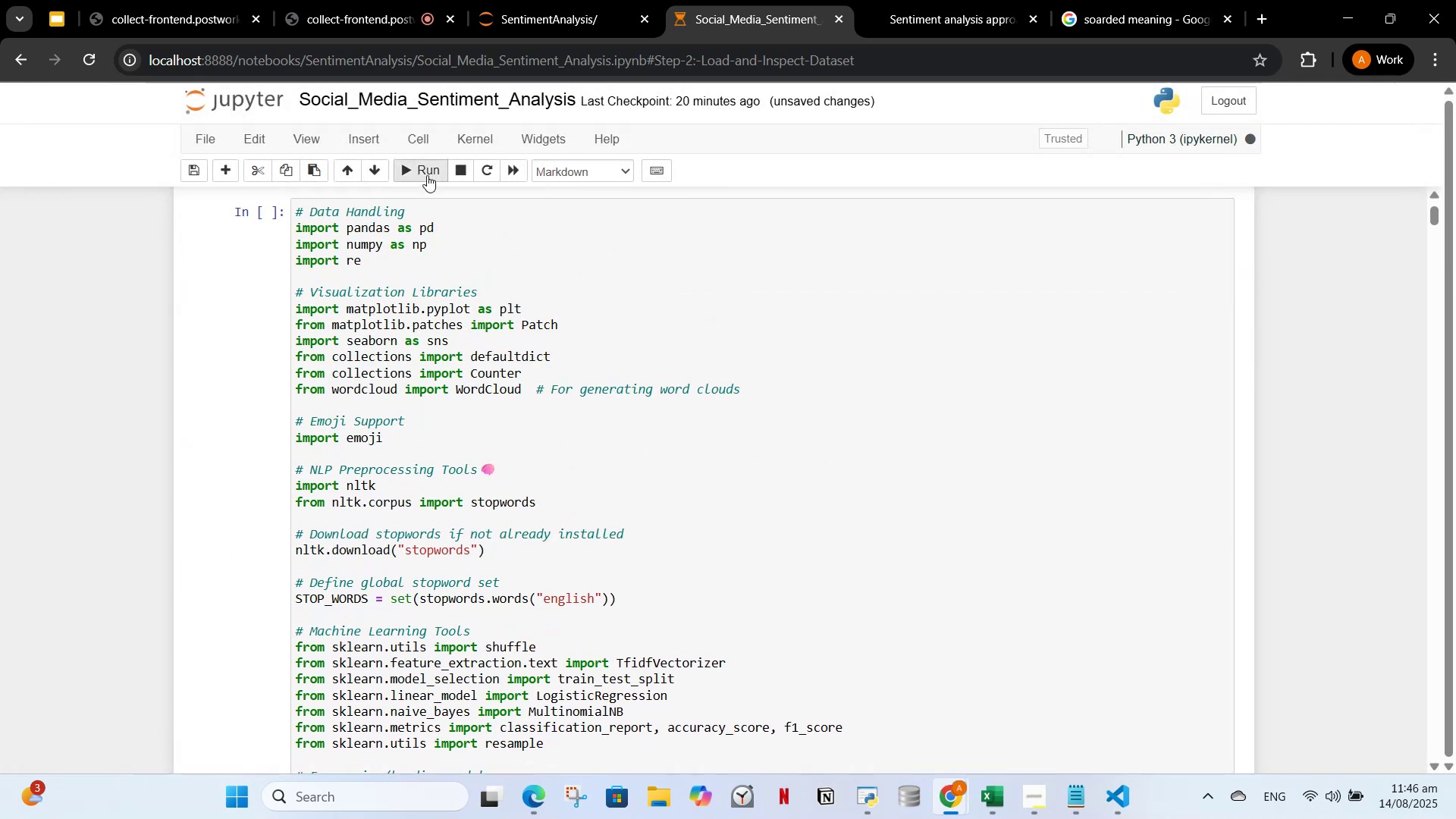 
scroll: coordinate [477, 522], scroll_direction: down, amount: 4.0
 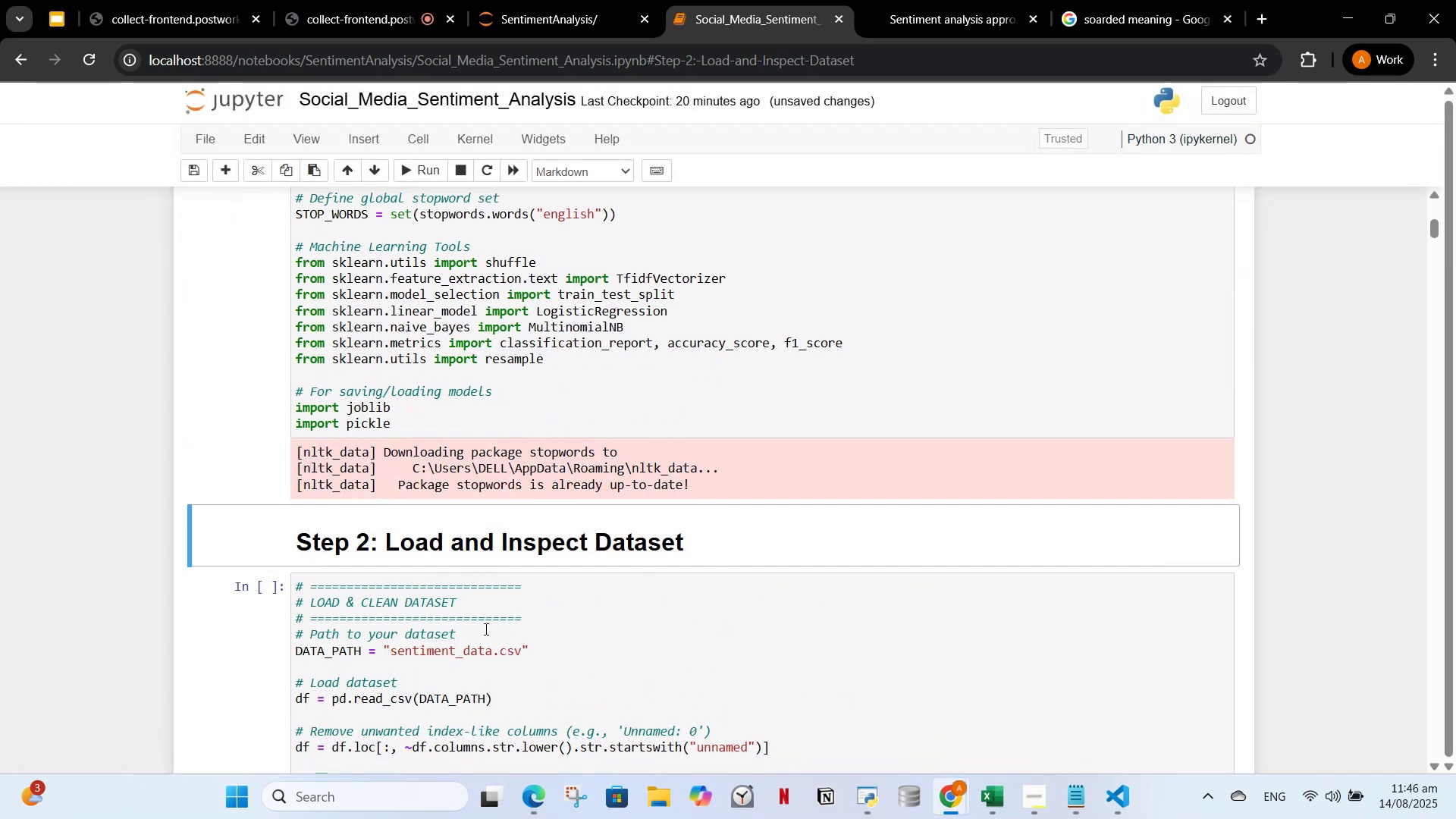 
left_click([505, 654])
 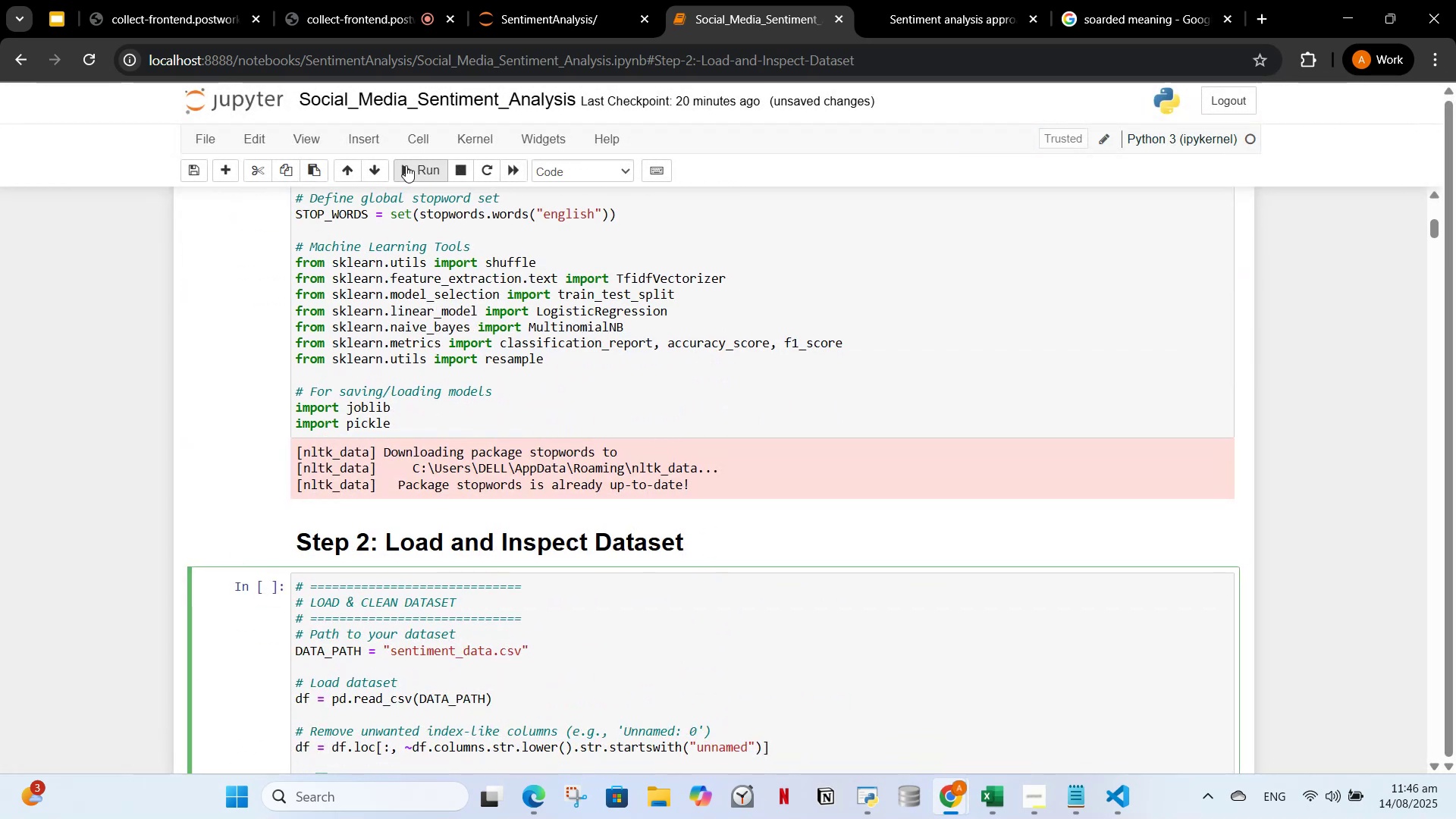 
left_click([405, 166])
 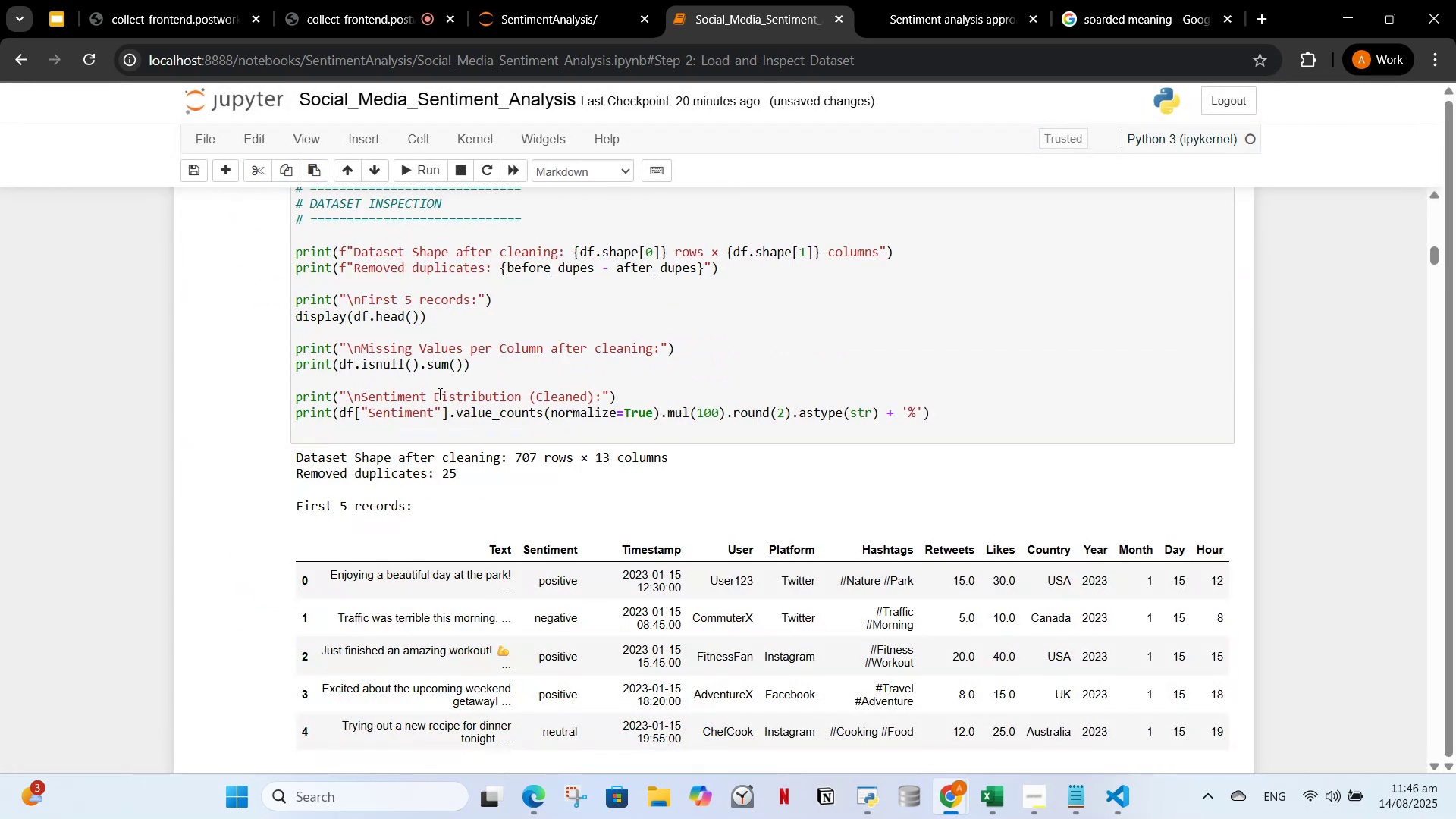 
scroll: coordinate [588, 554], scroll_direction: down, amount: 8.0
 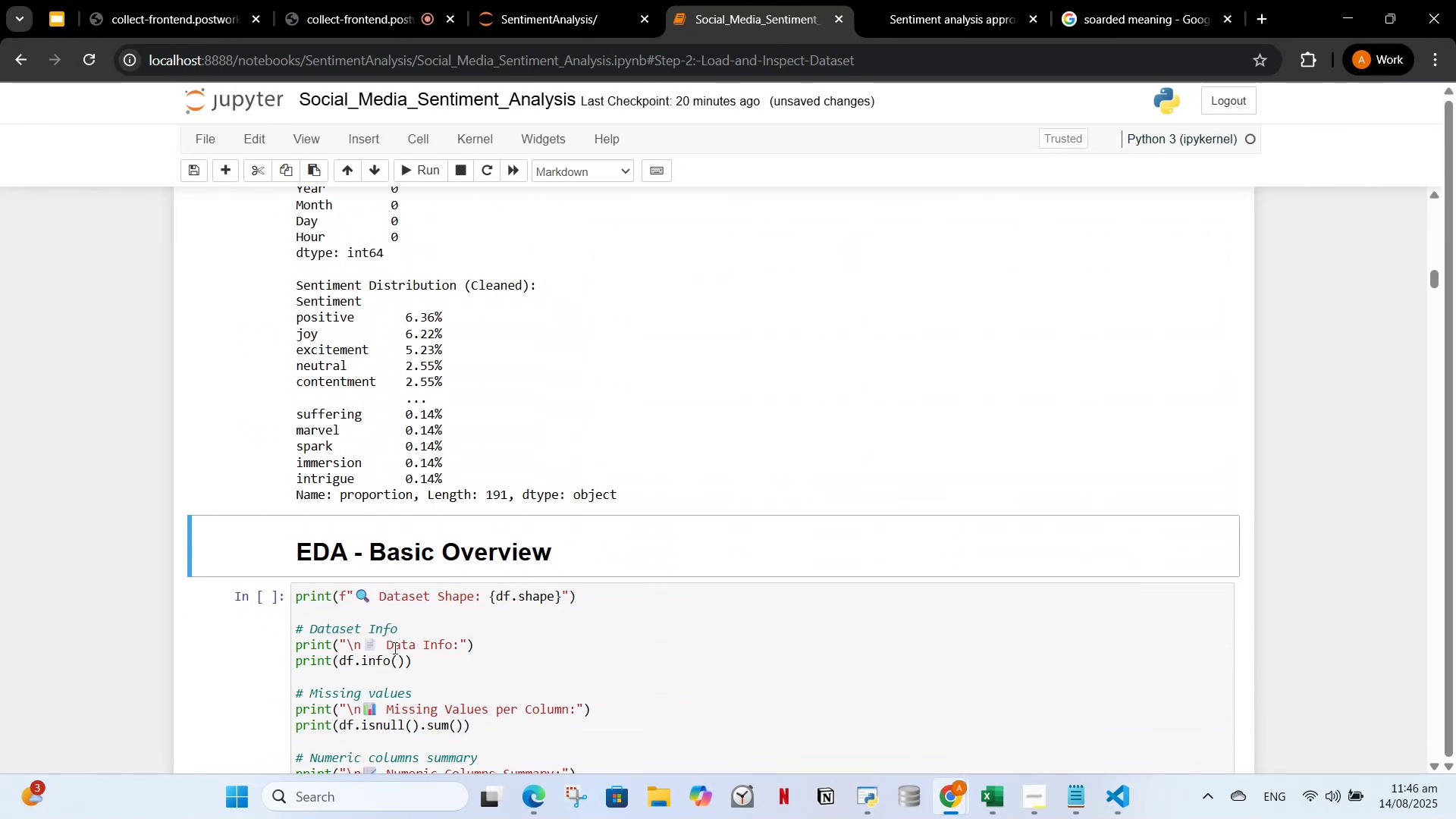 
left_click([394, 653])
 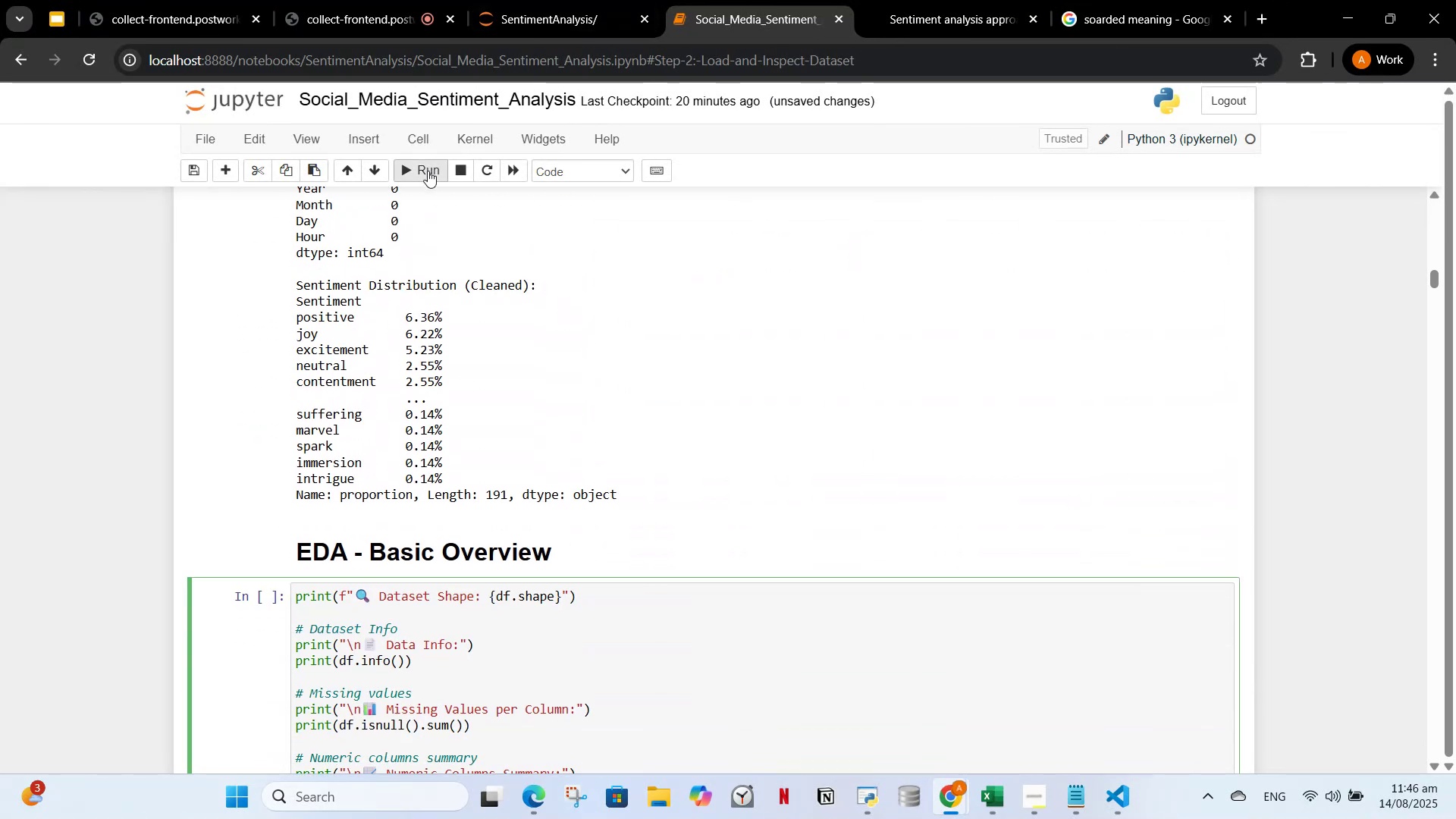 
left_click([423, 180])
 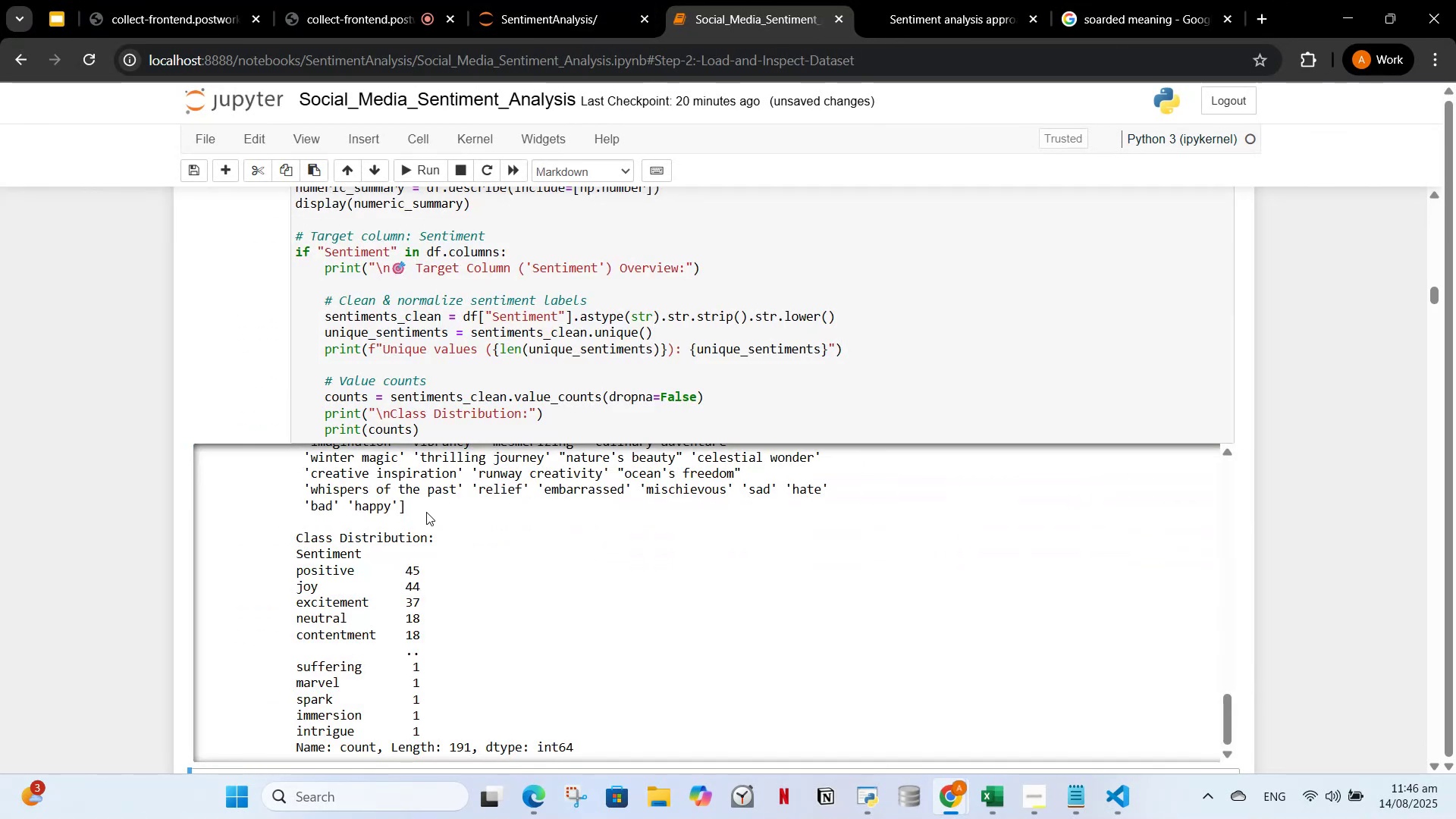 
scroll: coordinate [457, 500], scroll_direction: up, amount: 16.0
 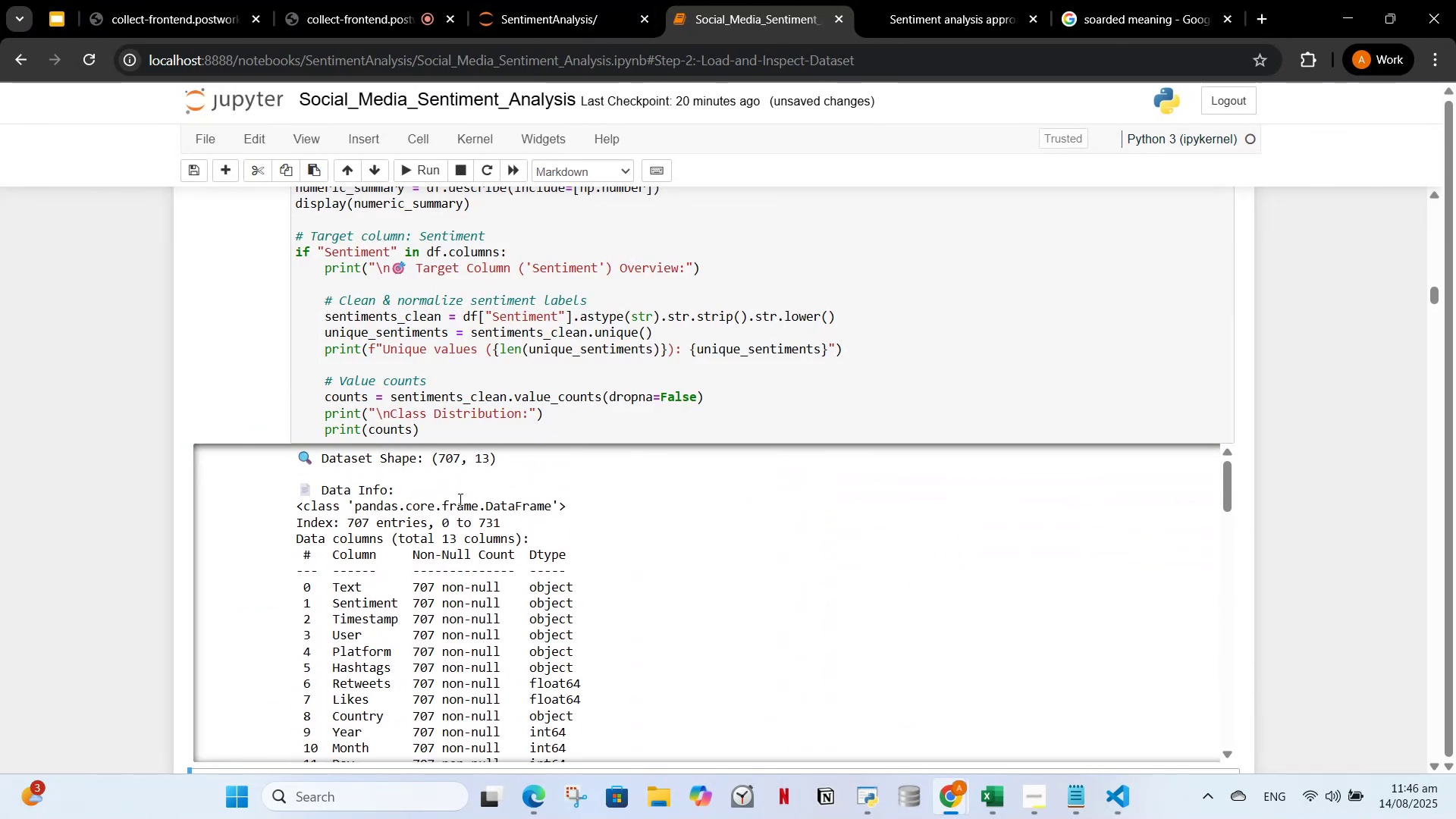 
scroll: coordinate [435, 486], scroll_direction: down, amount: 21.0
 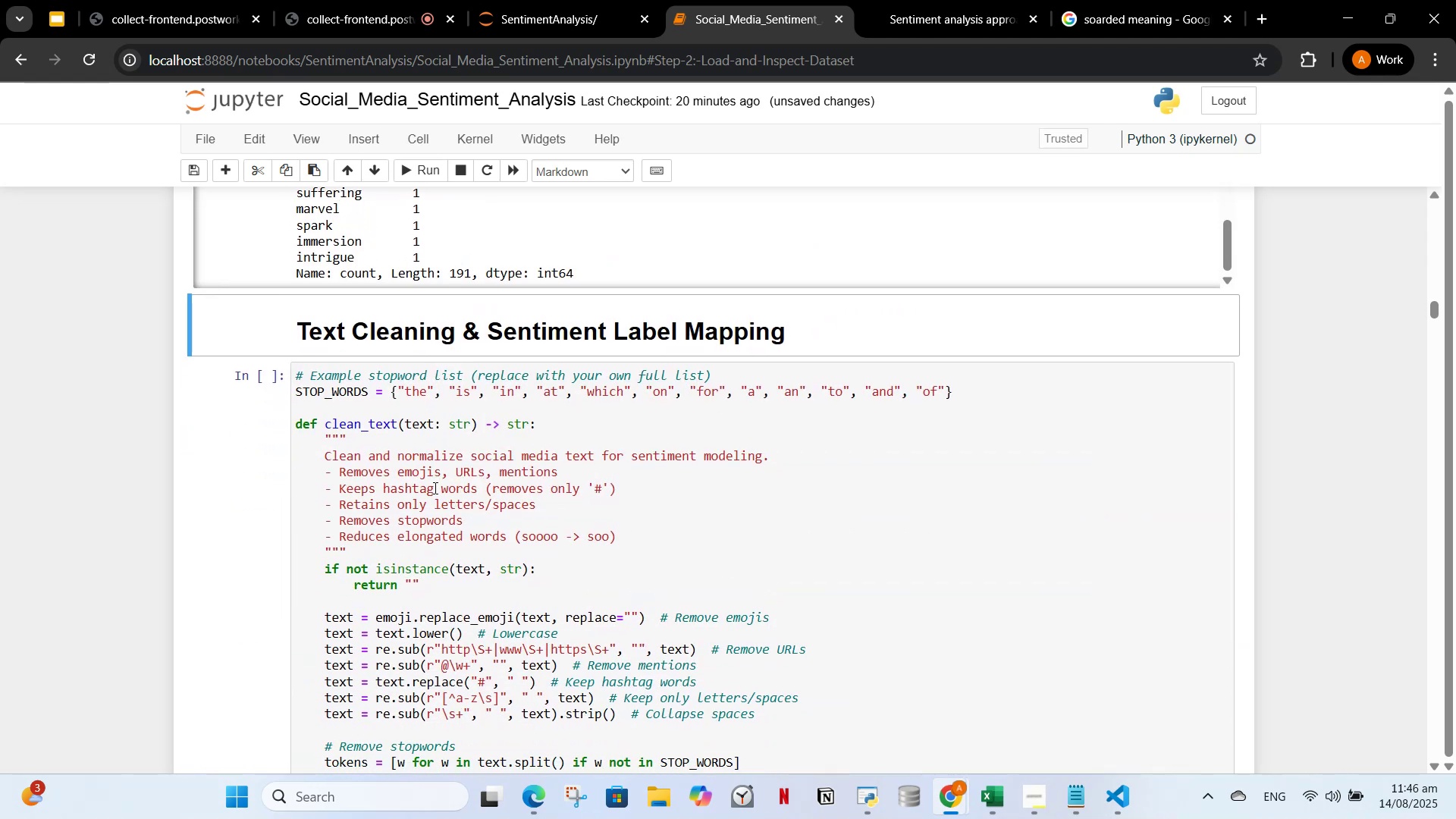 
left_click([434, 488])
 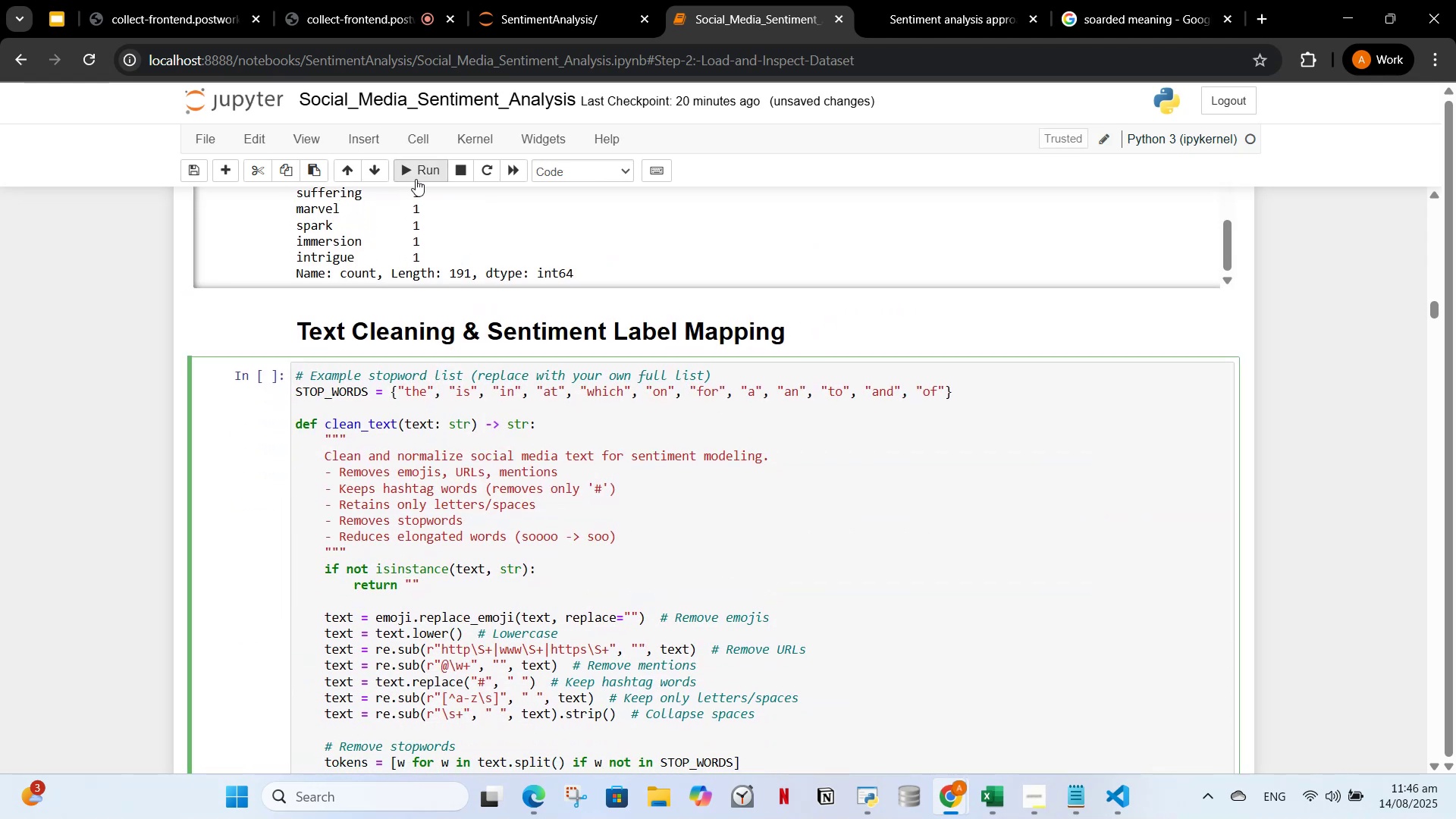 
left_click([416, 179])
 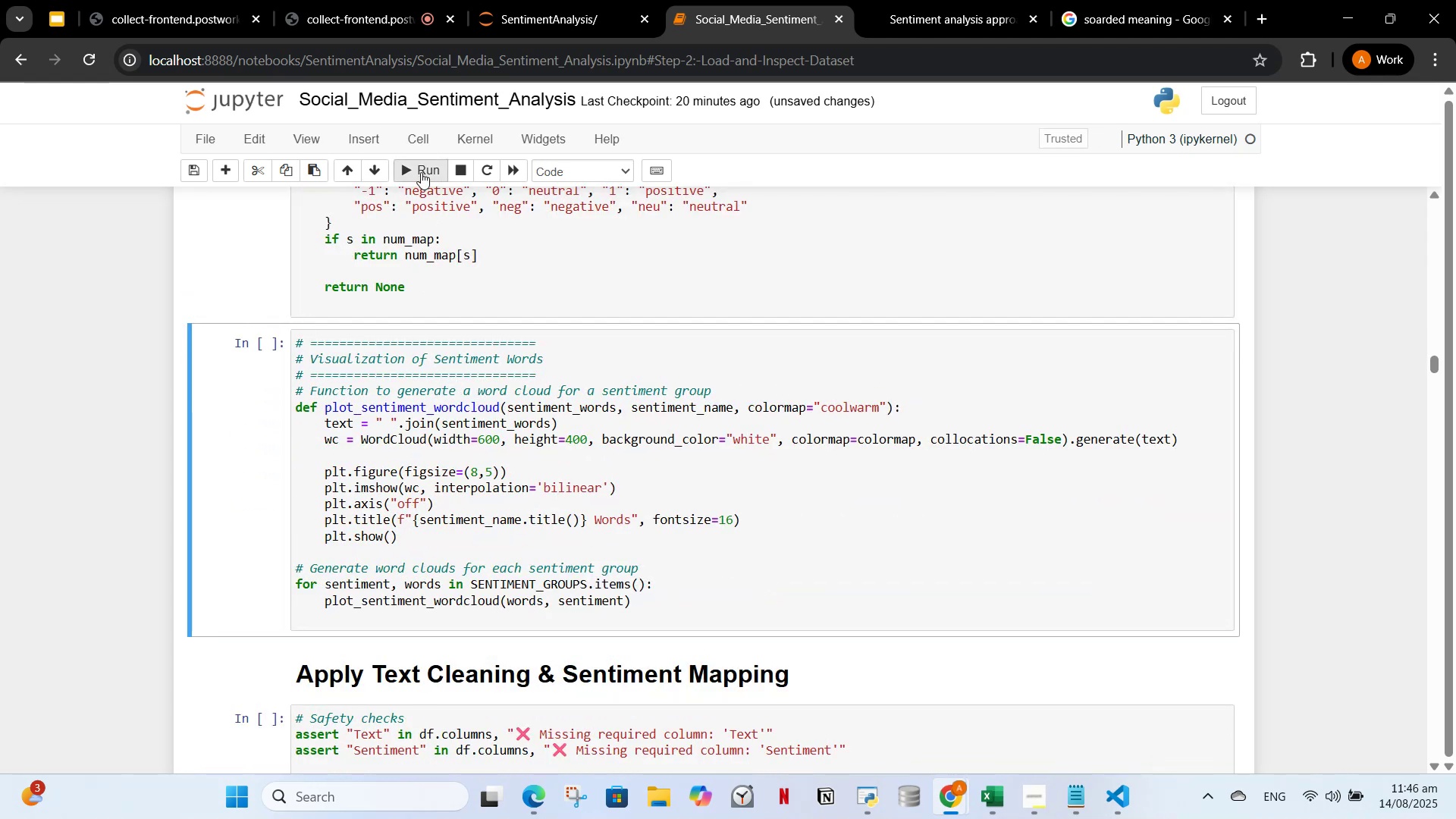 
left_click([421, 172])
 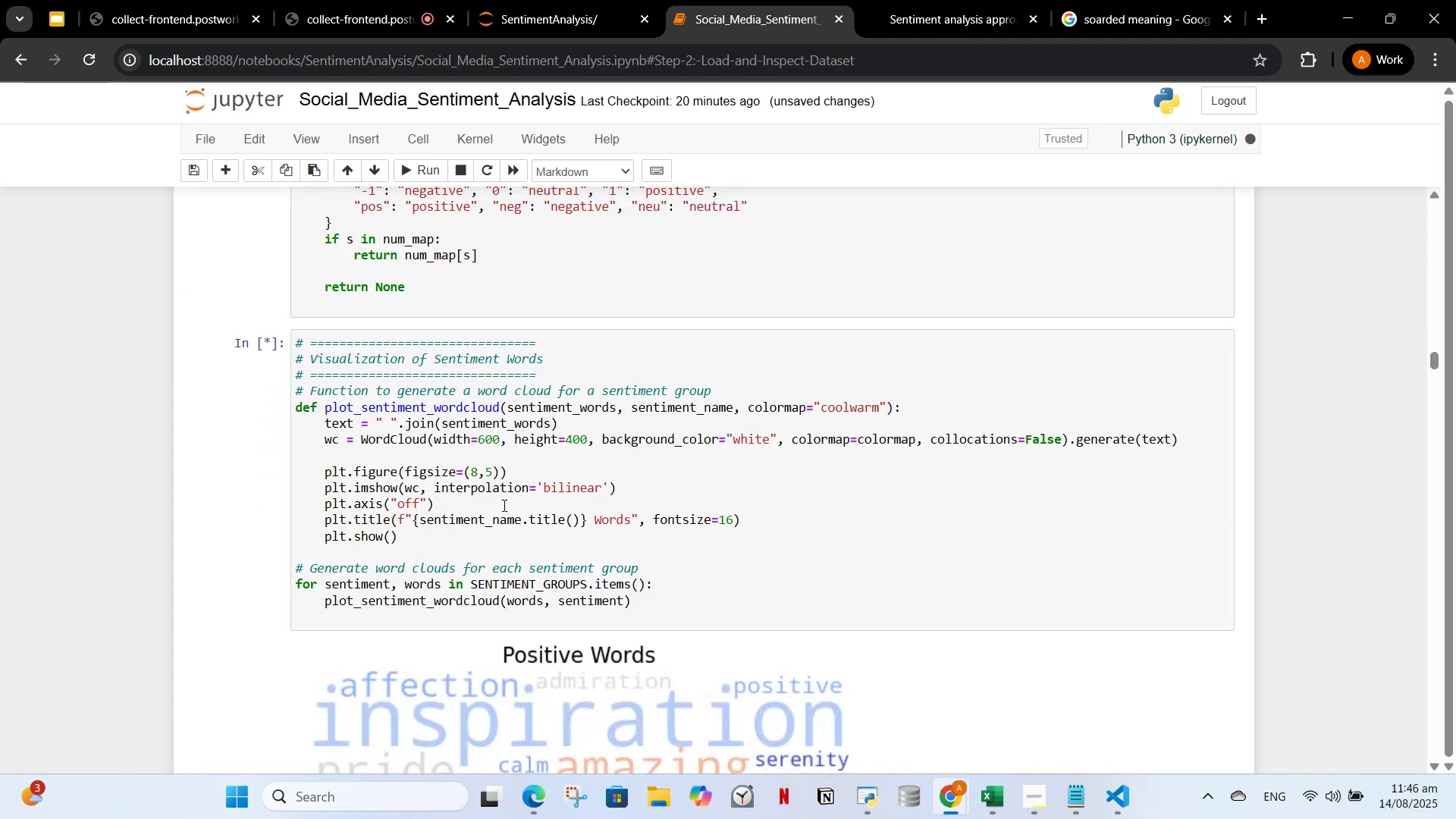 
scroll: coordinate [531, 483], scroll_direction: down, amount: 18.0
 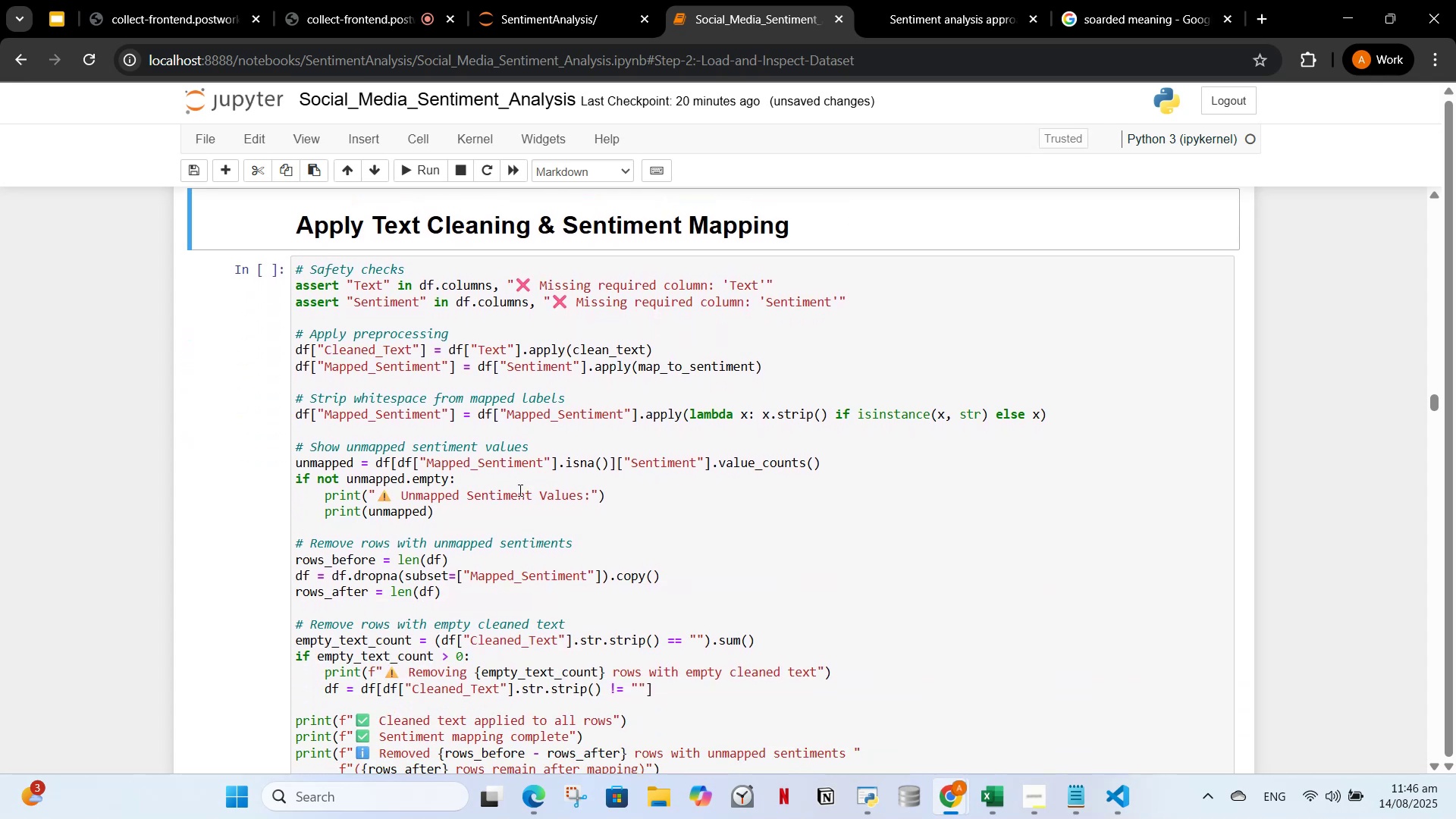 
left_click([519, 490])
 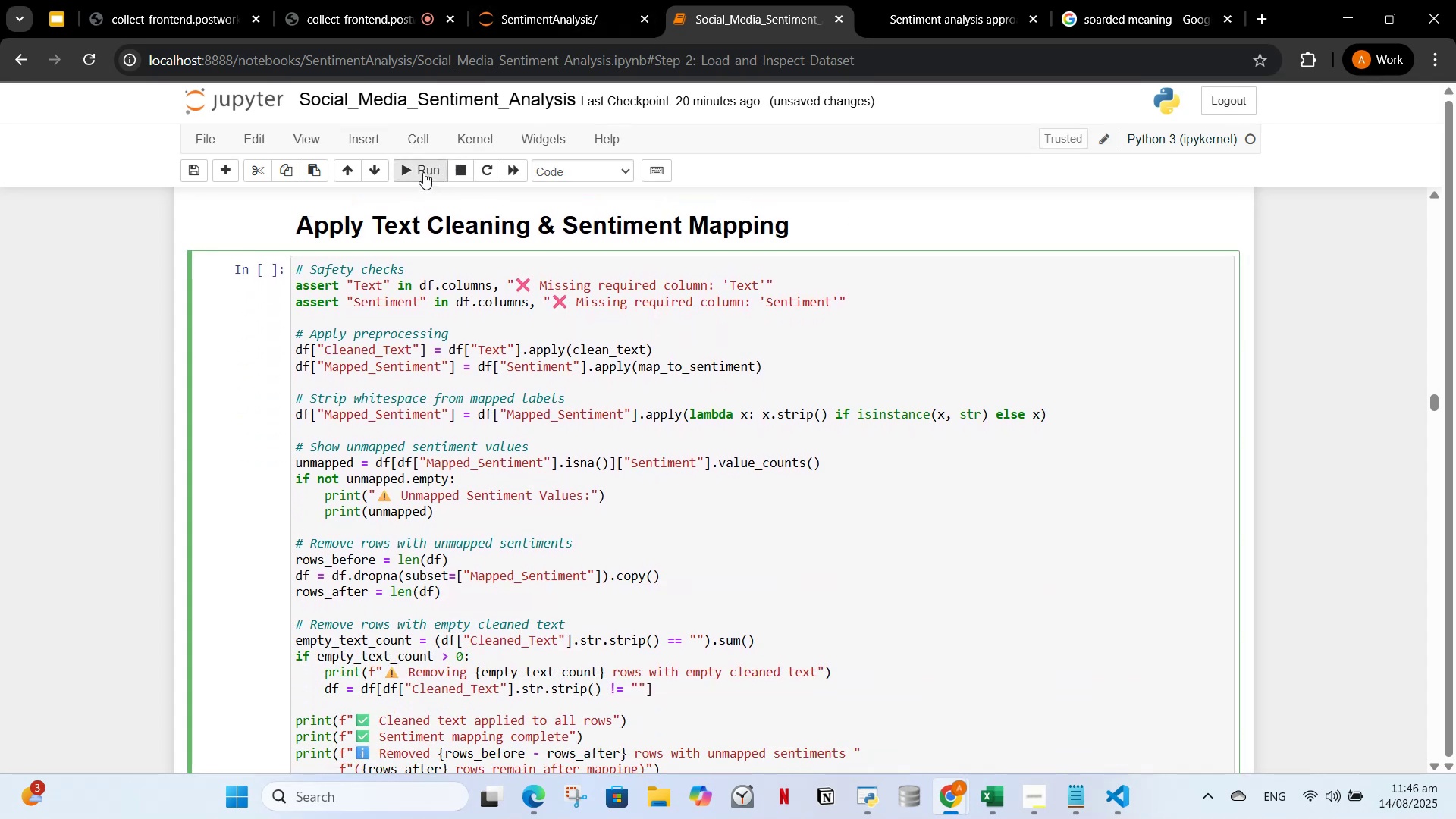 
left_click([419, 172])
 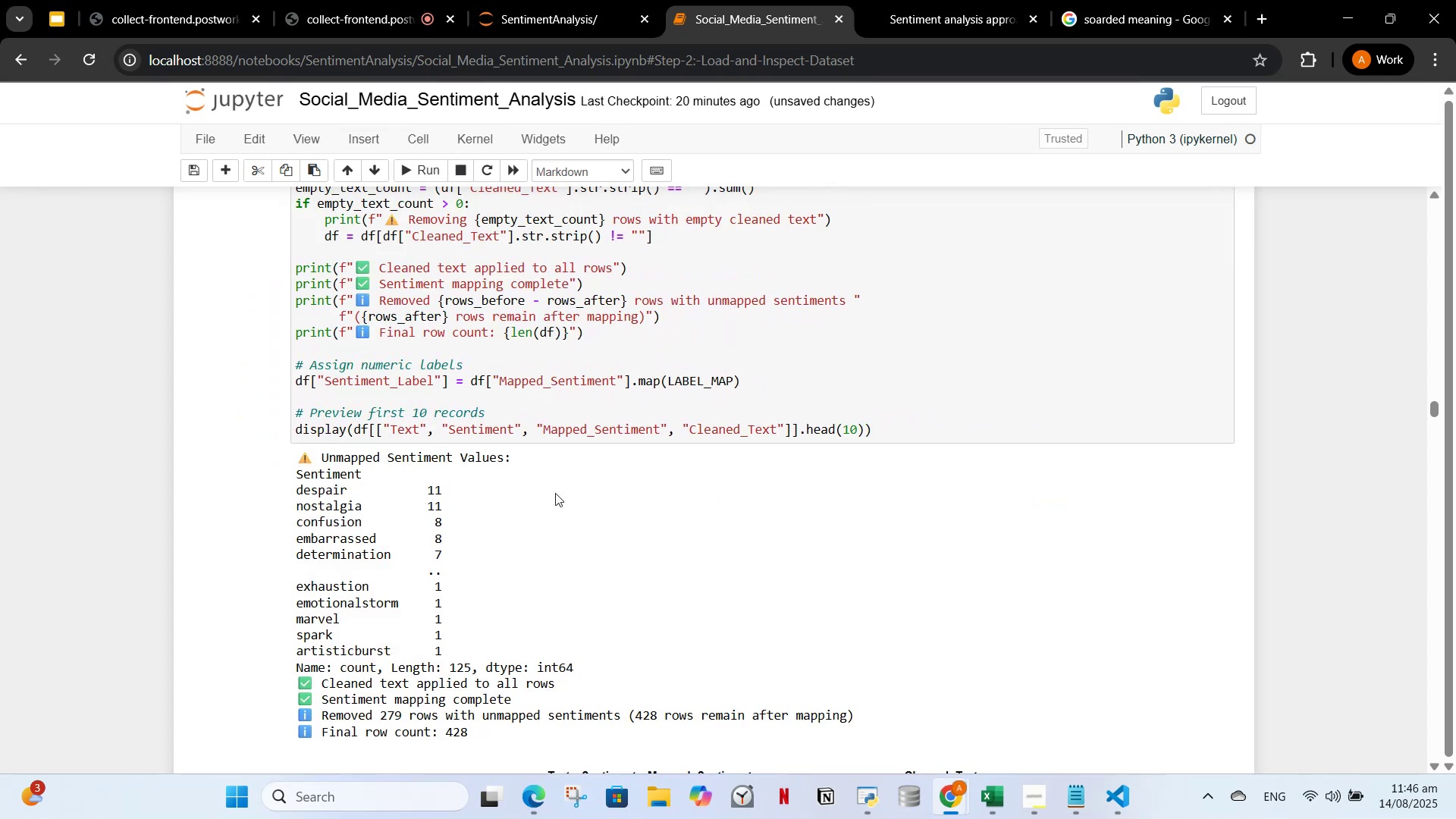 
scroll: coordinate [598, 488], scroll_direction: down, amount: 8.0
 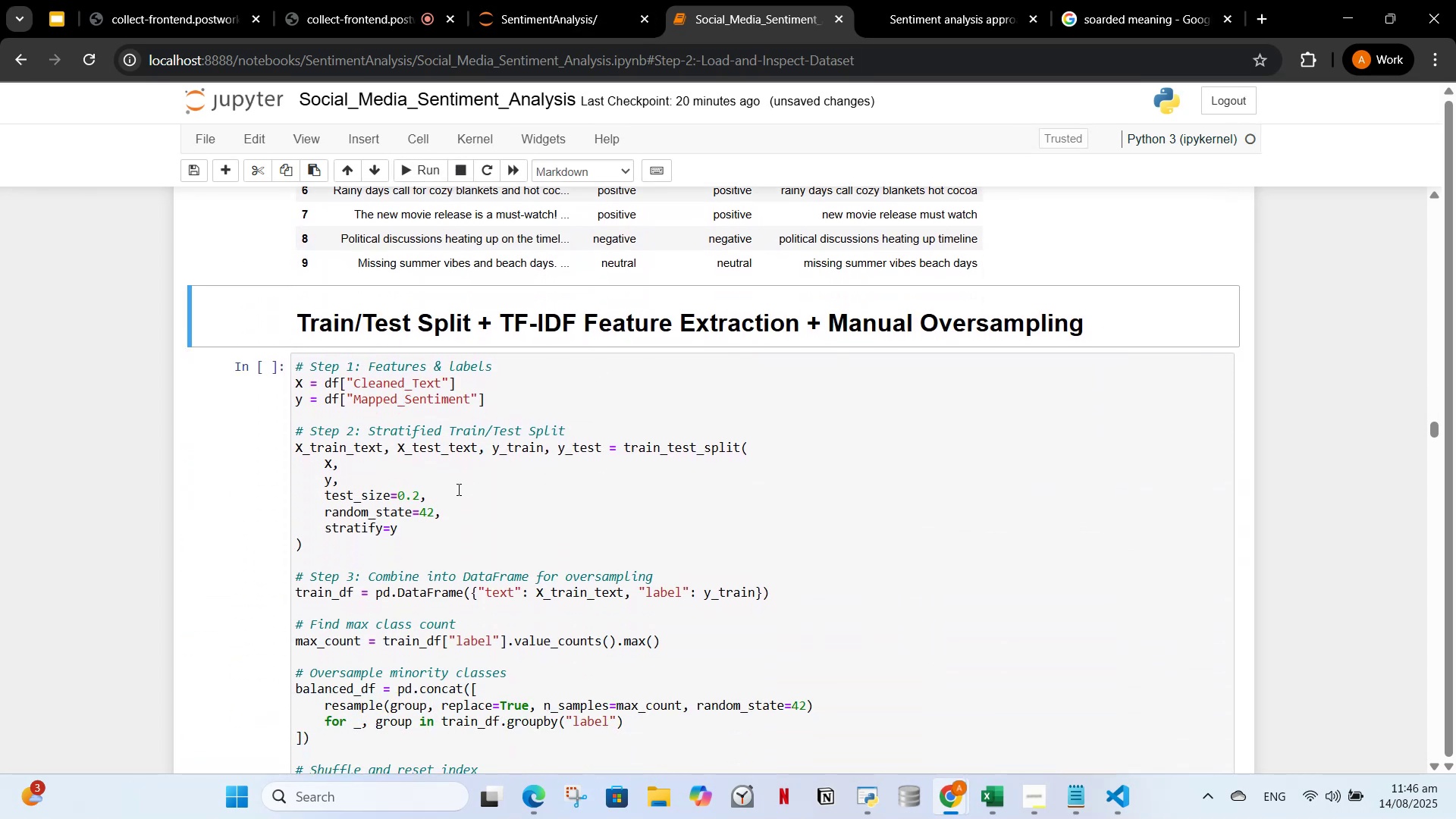 
left_click([457, 489])
 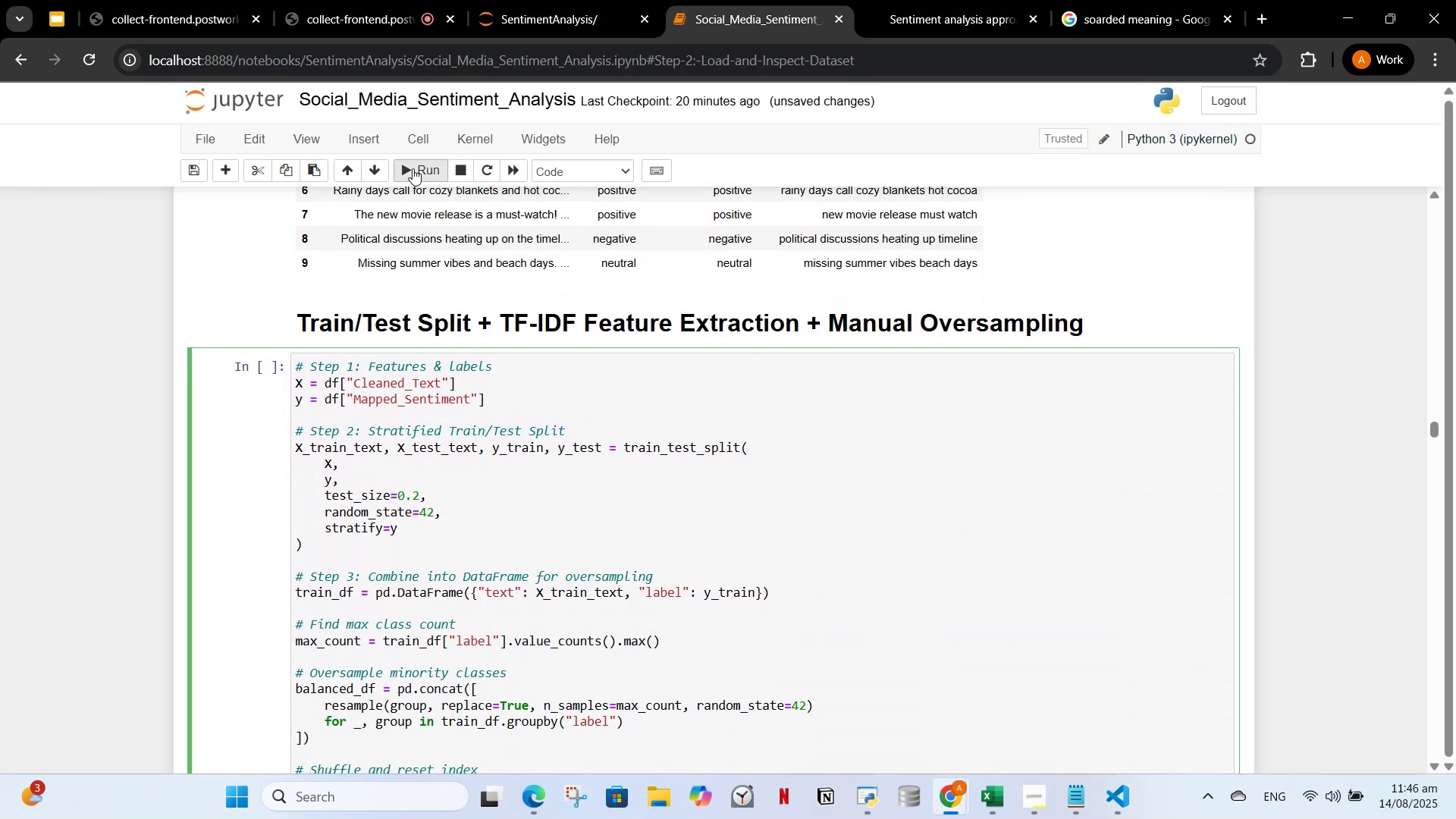 
left_click([412, 168])
 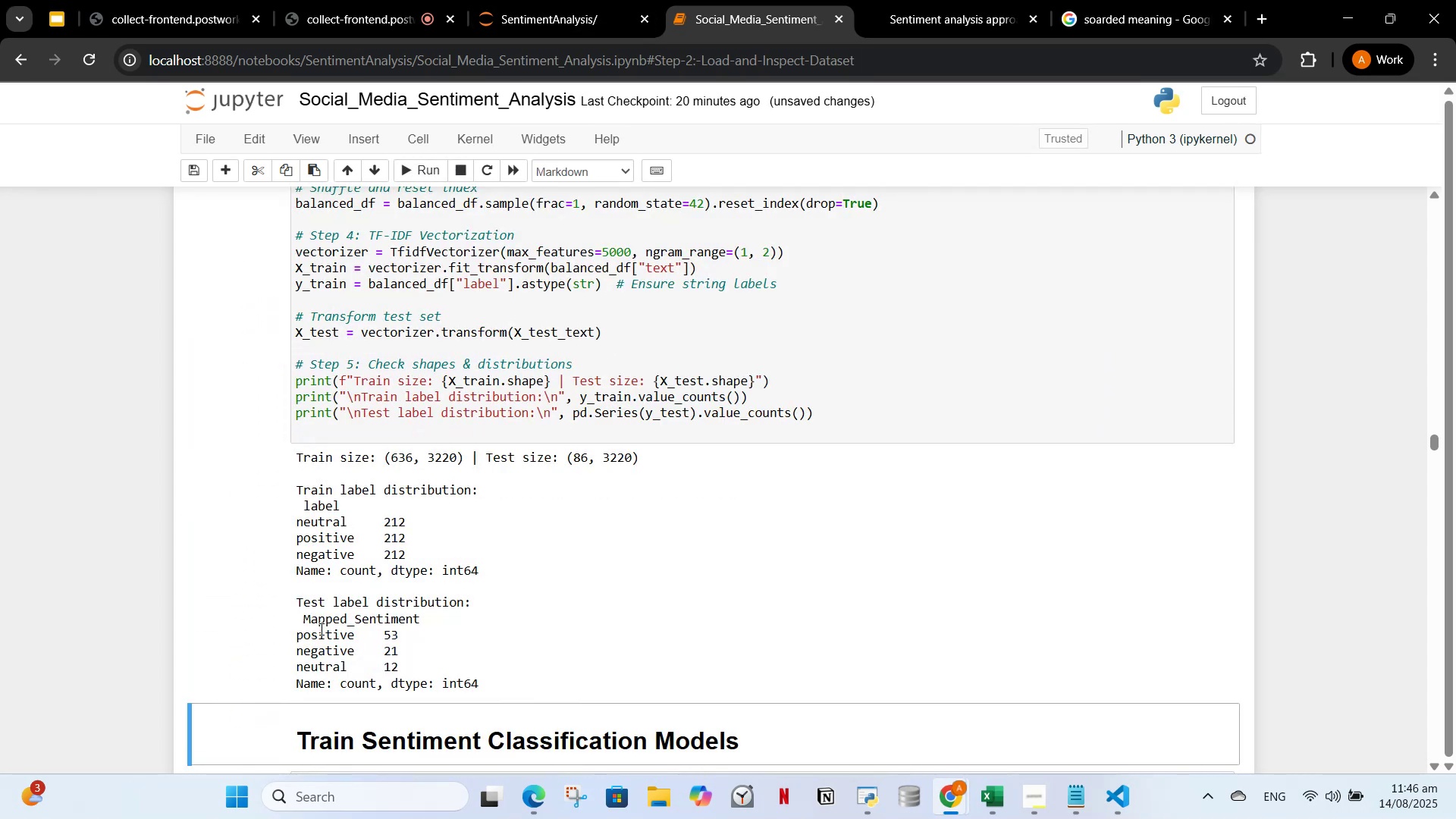 
scroll: coordinate [412, 557], scroll_direction: down, amount: 4.0
 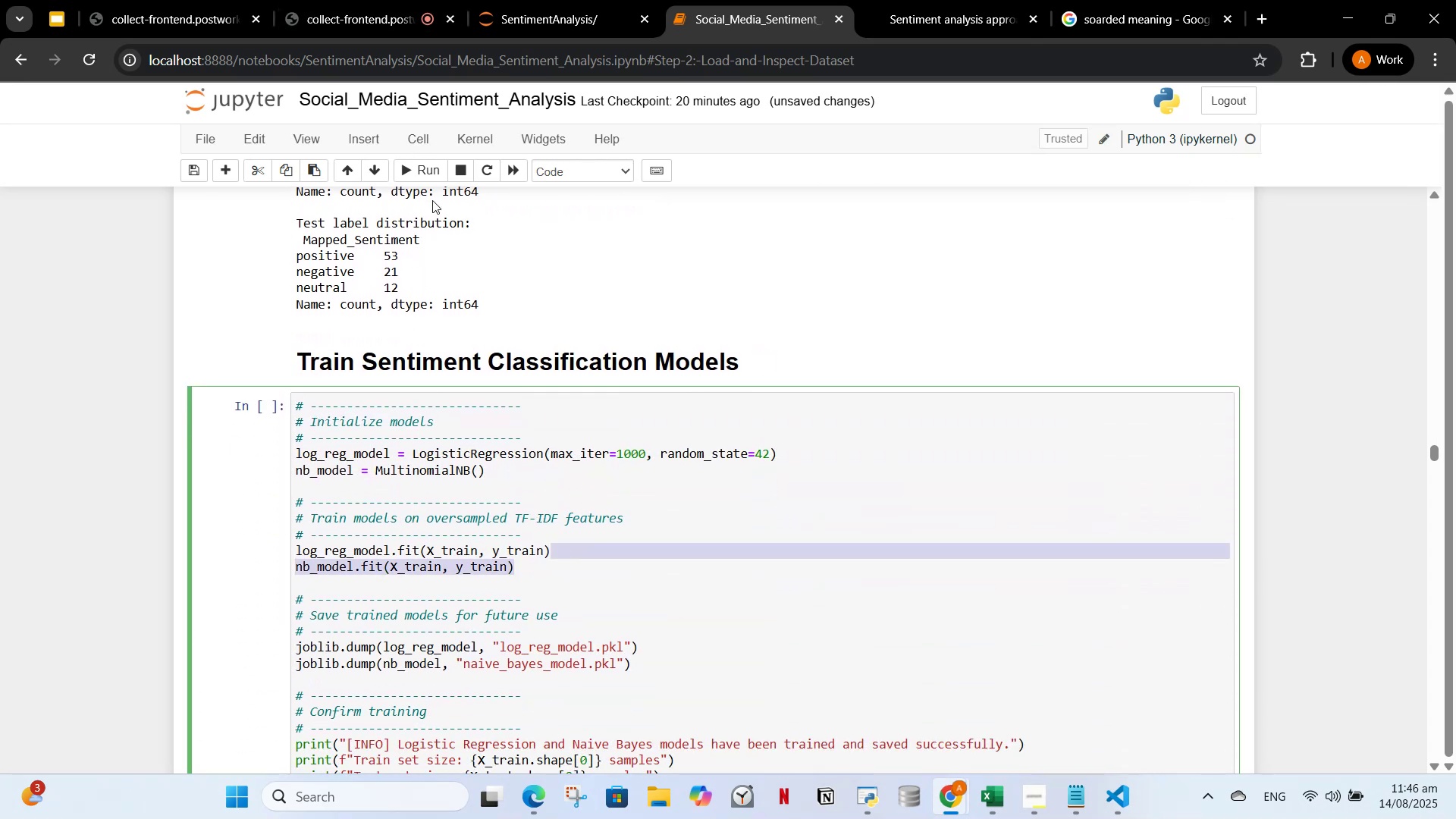 
left_click([414, 176])
 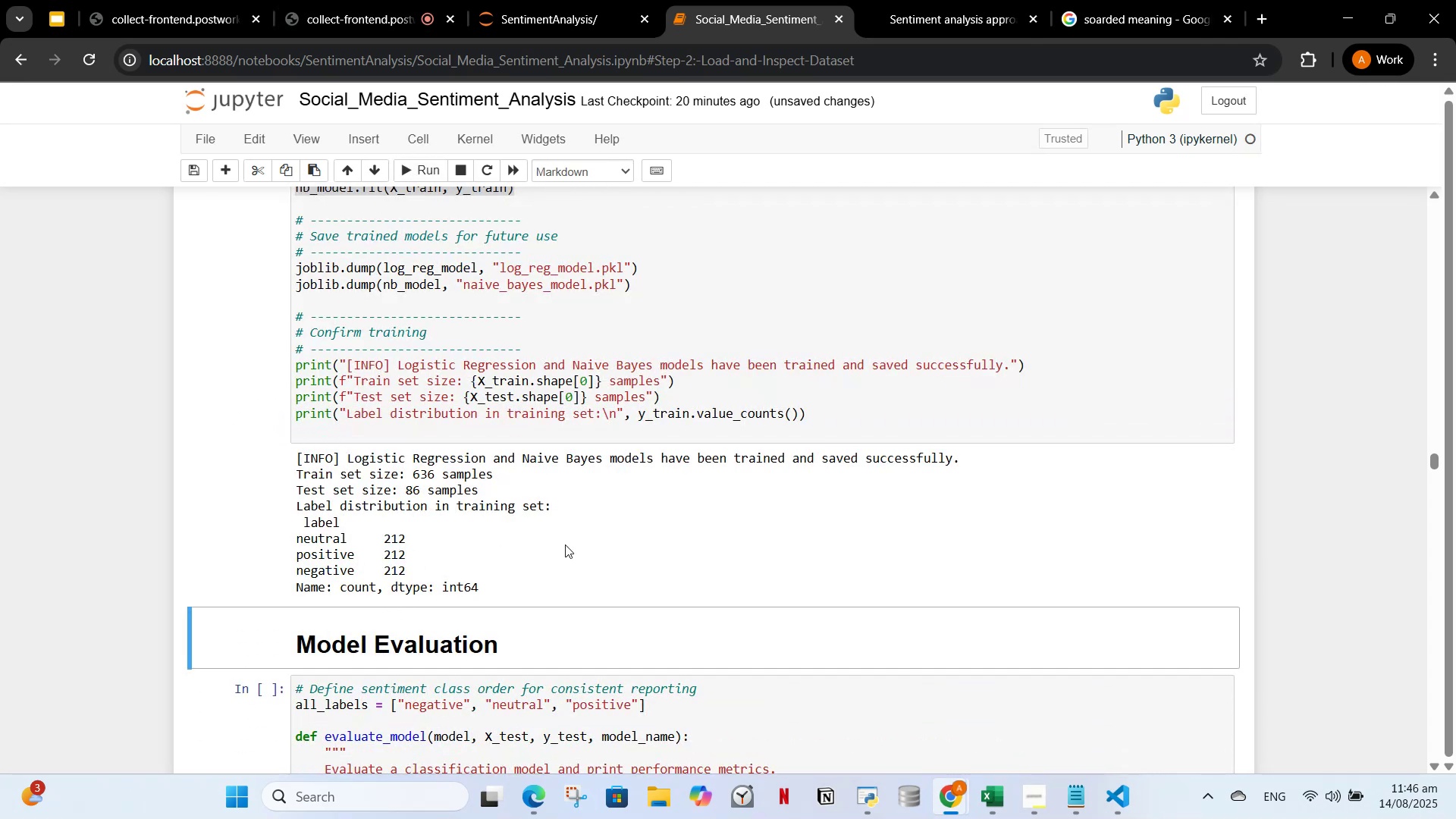 
scroll: coordinate [415, 514], scroll_direction: down, amount: 5.0
 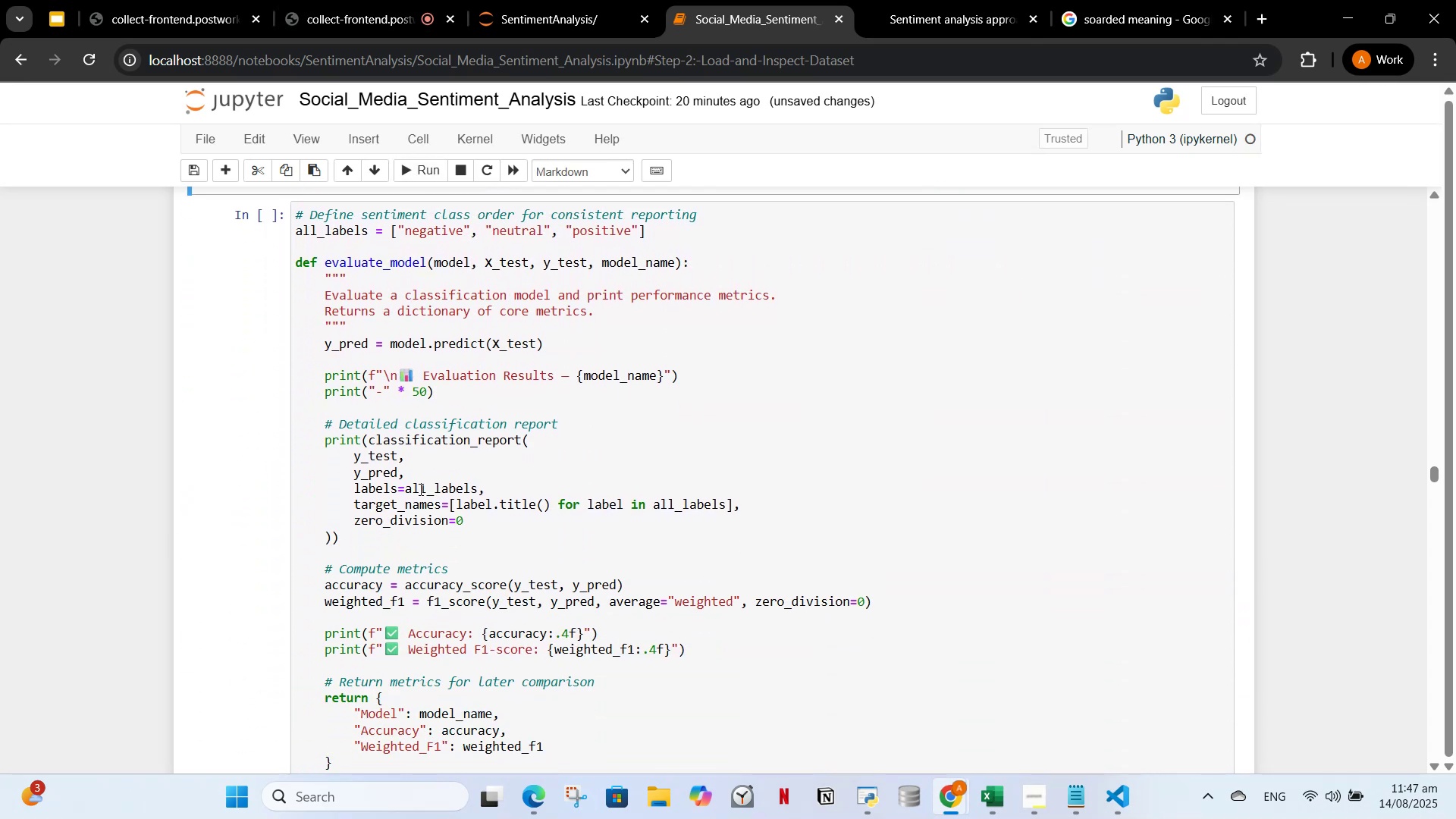 
left_click([419, 489])
 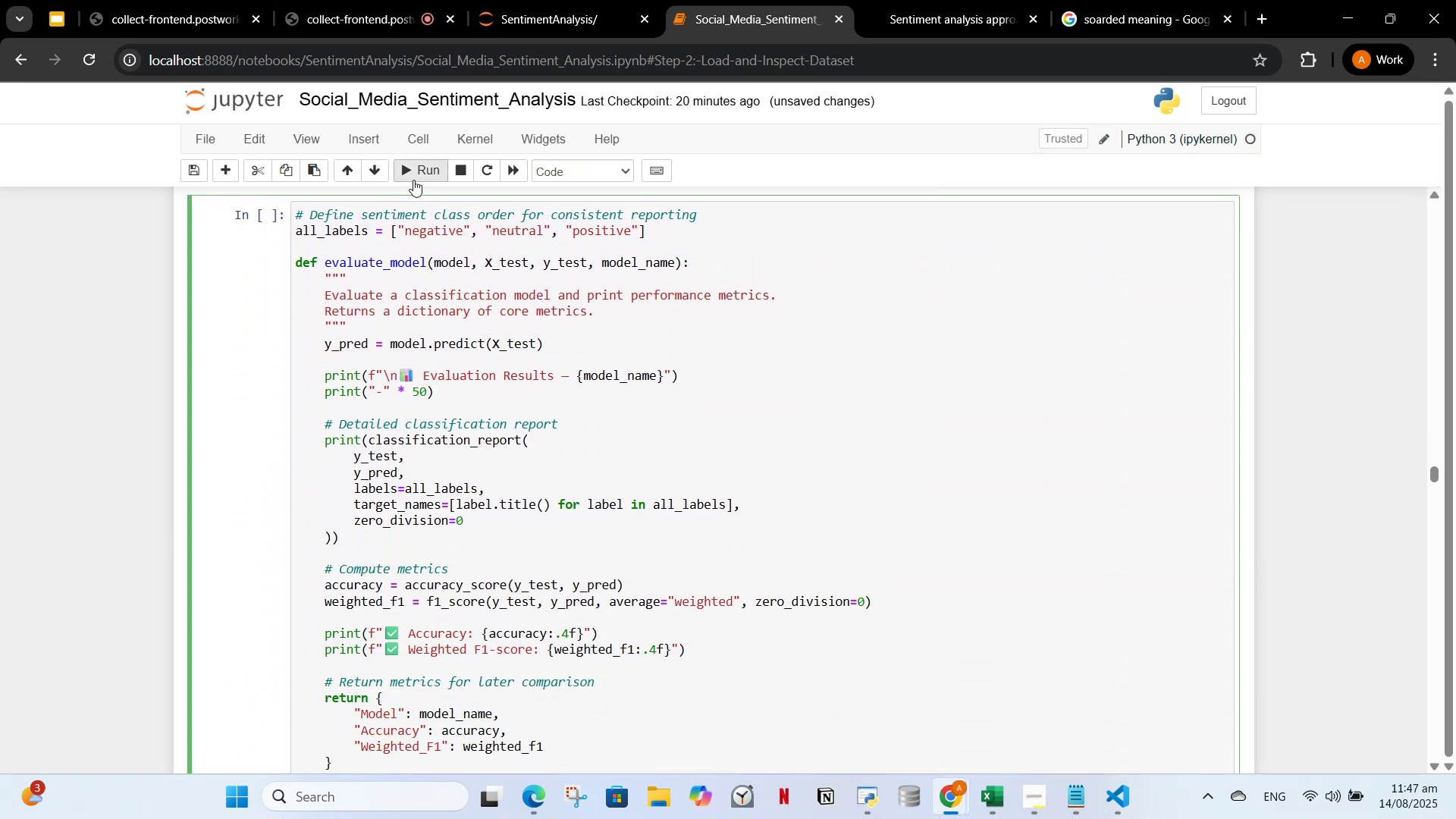 
left_click([413, 170])
 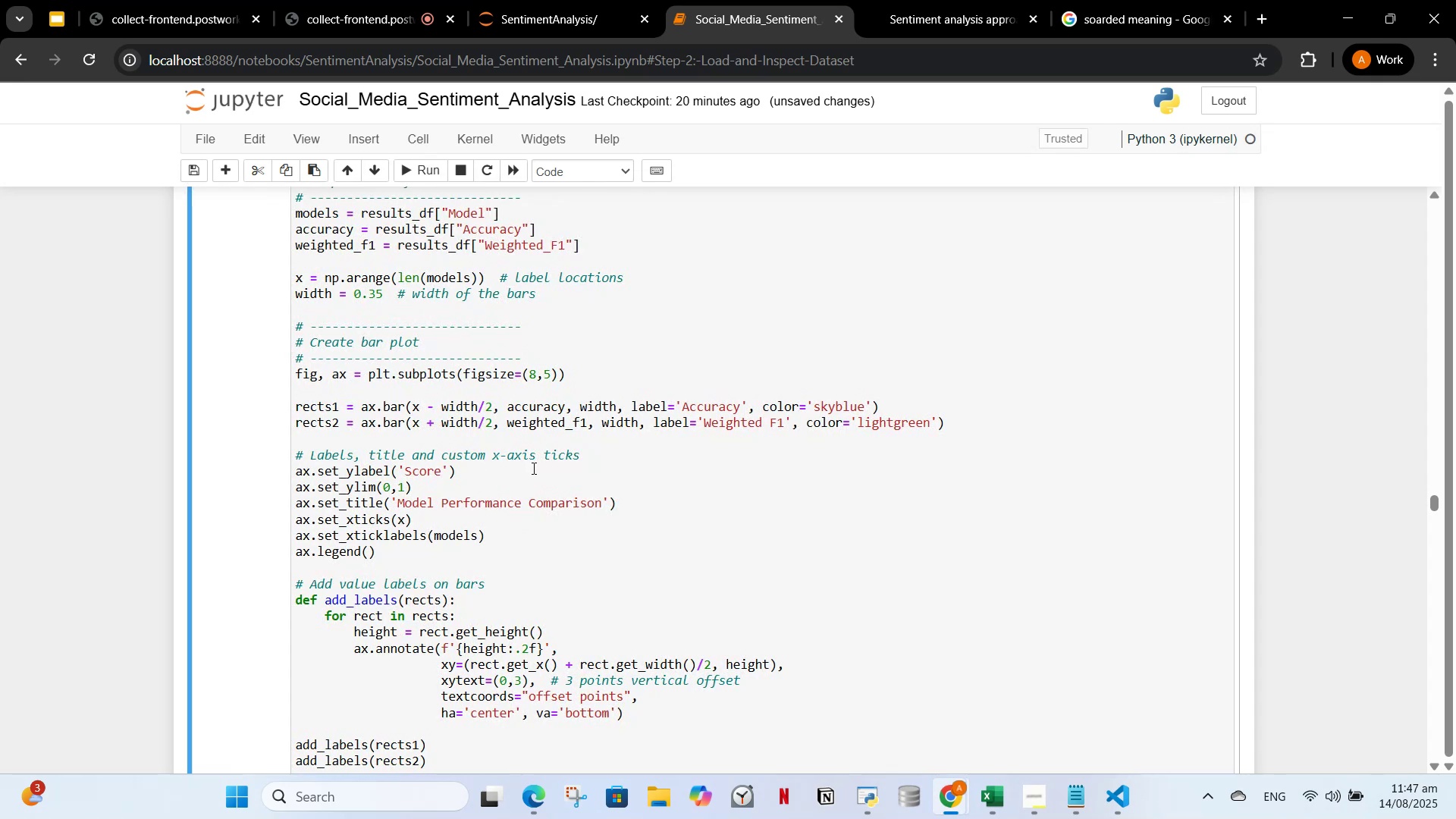 
scroll: coordinate [529, 495], scroll_direction: down, amount: 4.0
 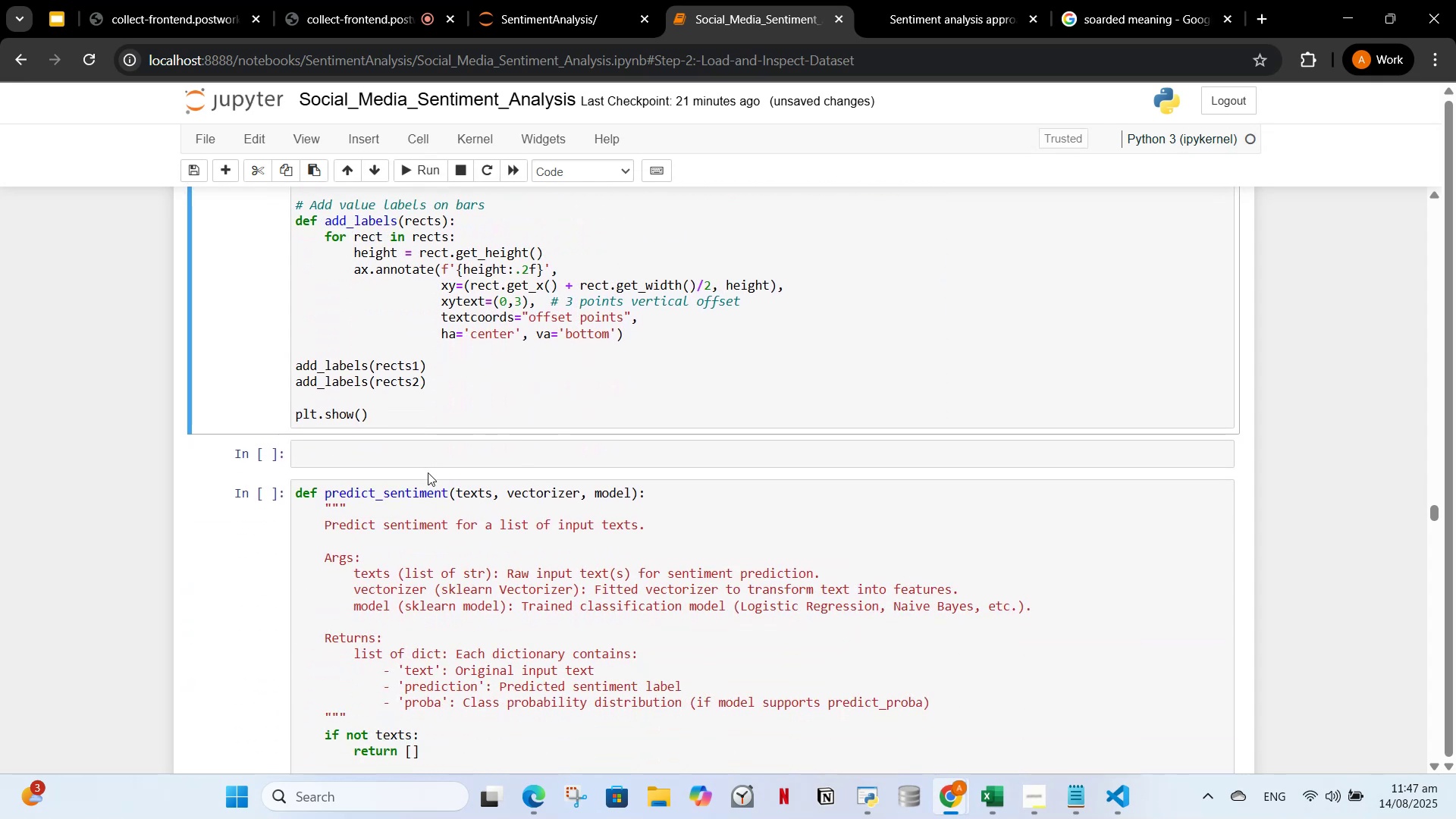 
left_click([417, 452])
 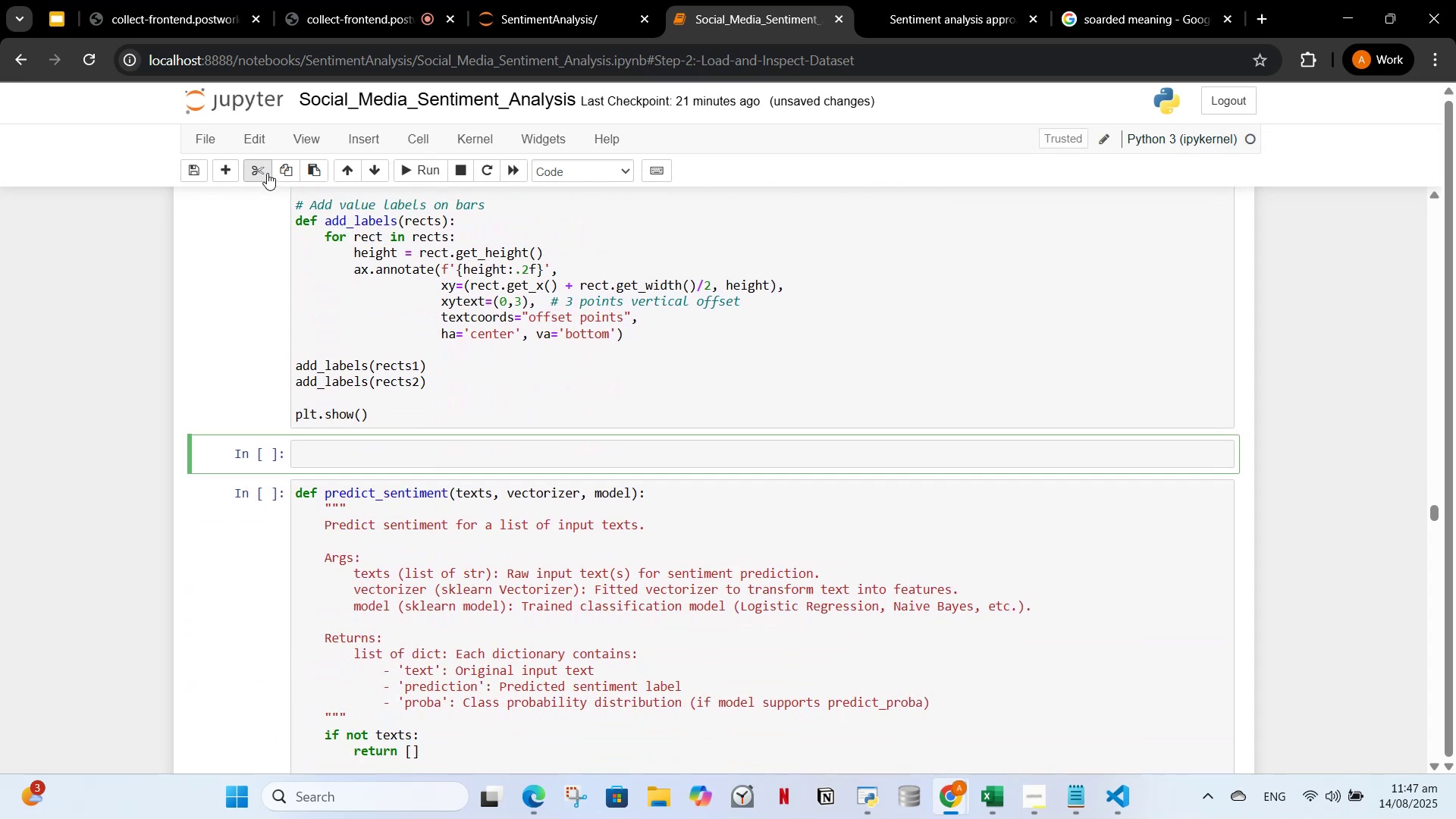 
left_click([267, 172])
 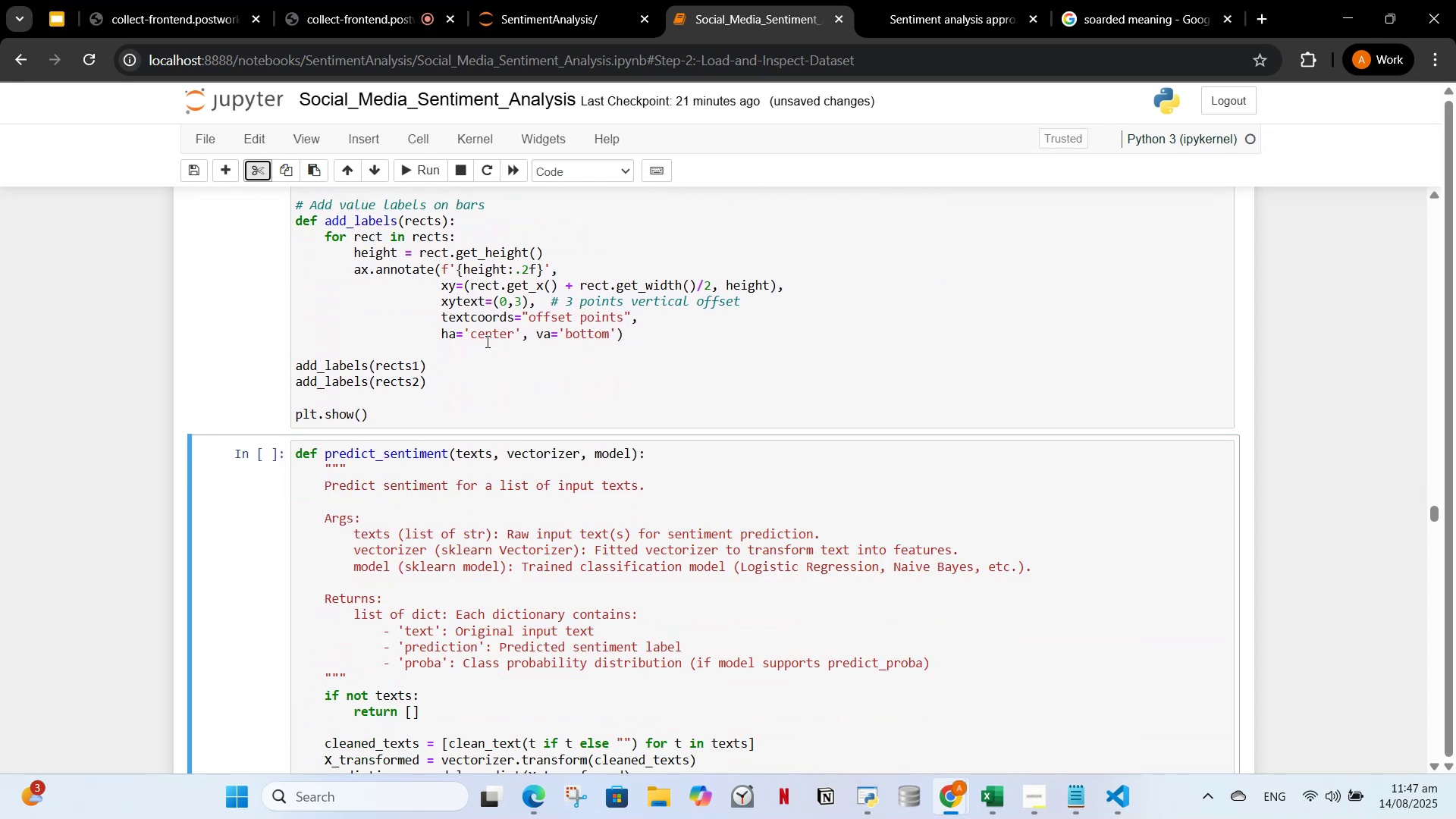 
scroll: coordinate [531, 372], scroll_direction: up, amount: 7.0
 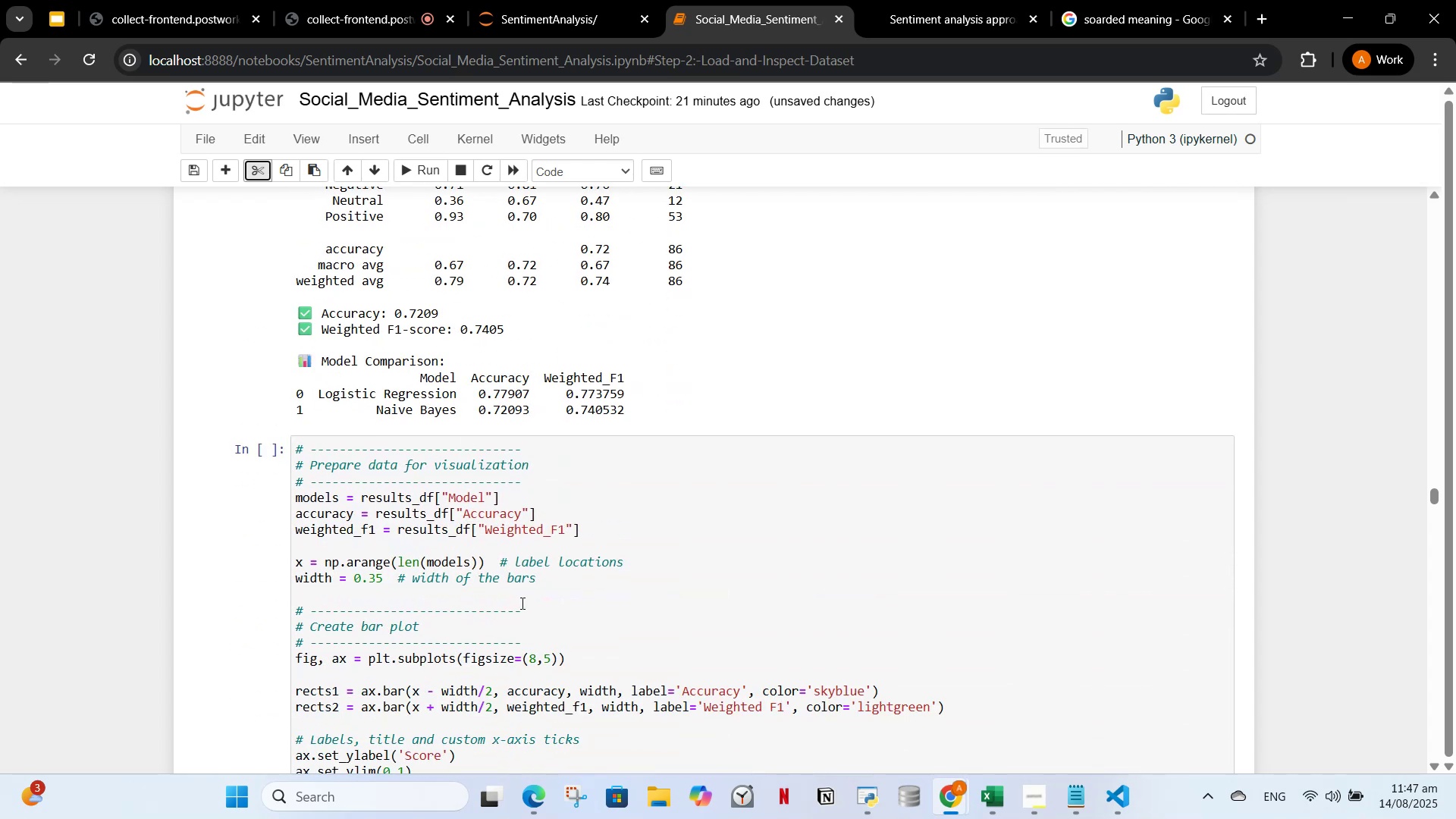 
left_click([521, 603])
 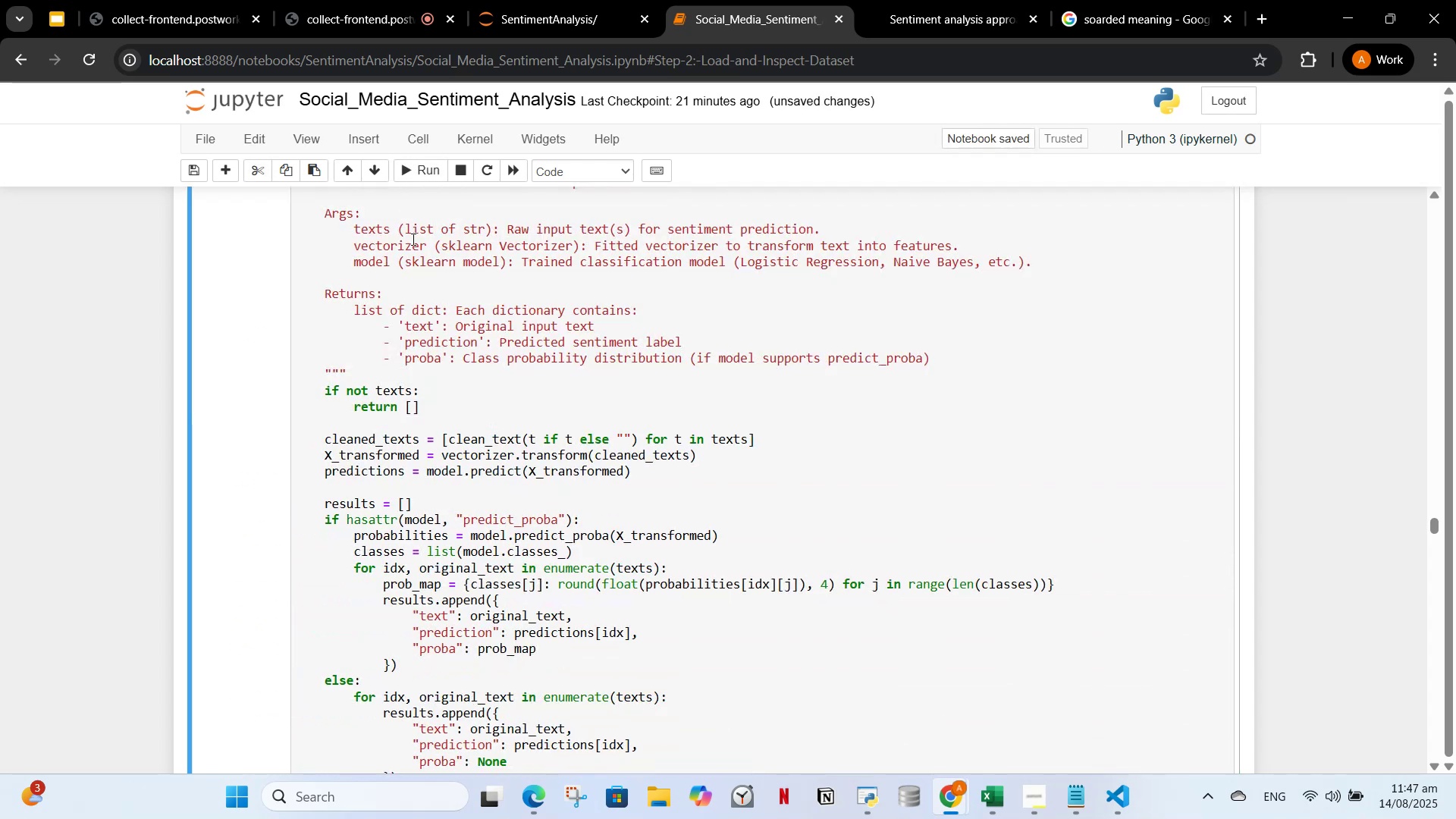 
scroll: coordinate [510, 391], scroll_direction: none, amount: 0.0
 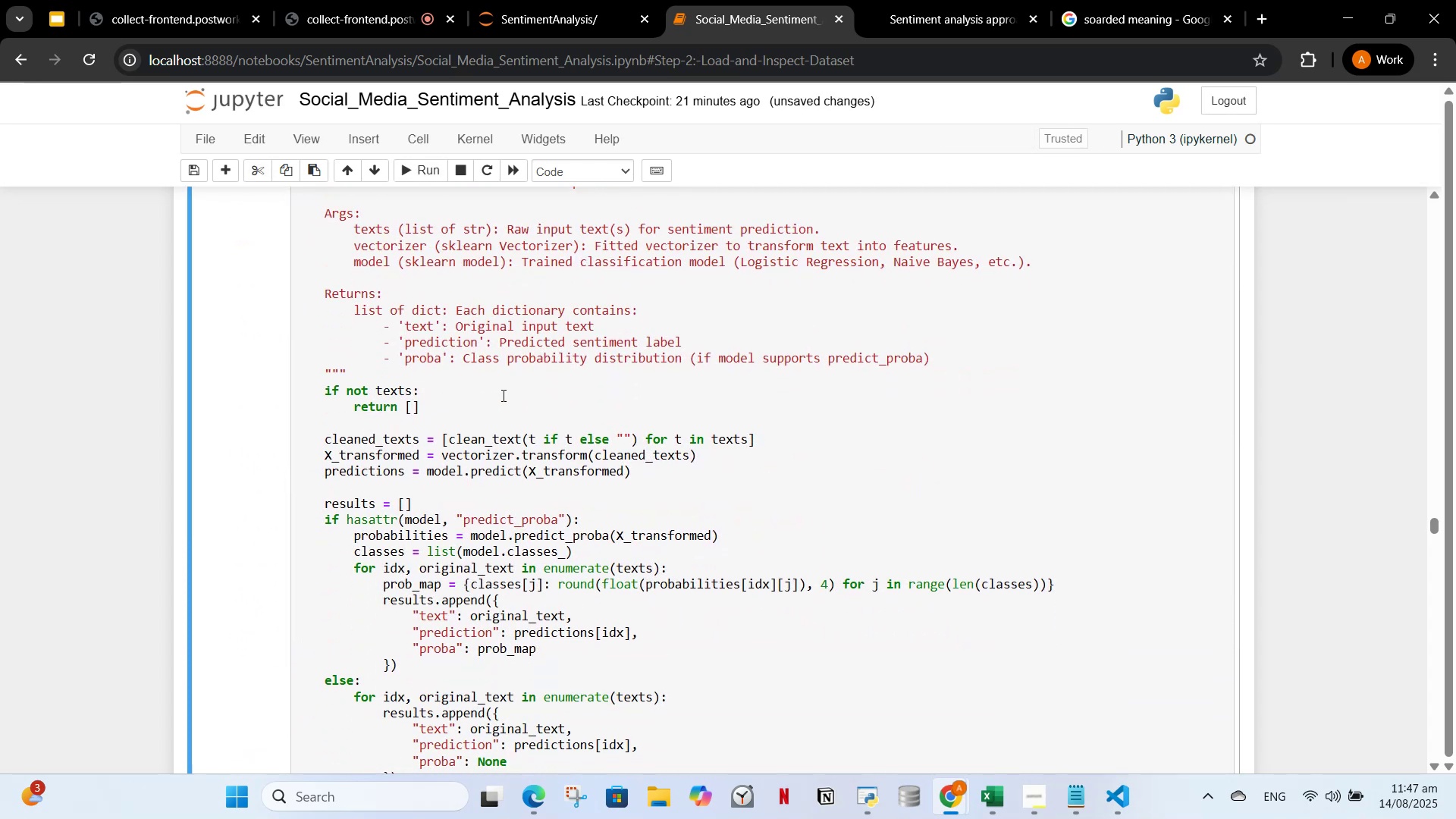 
left_click([502, 395])
 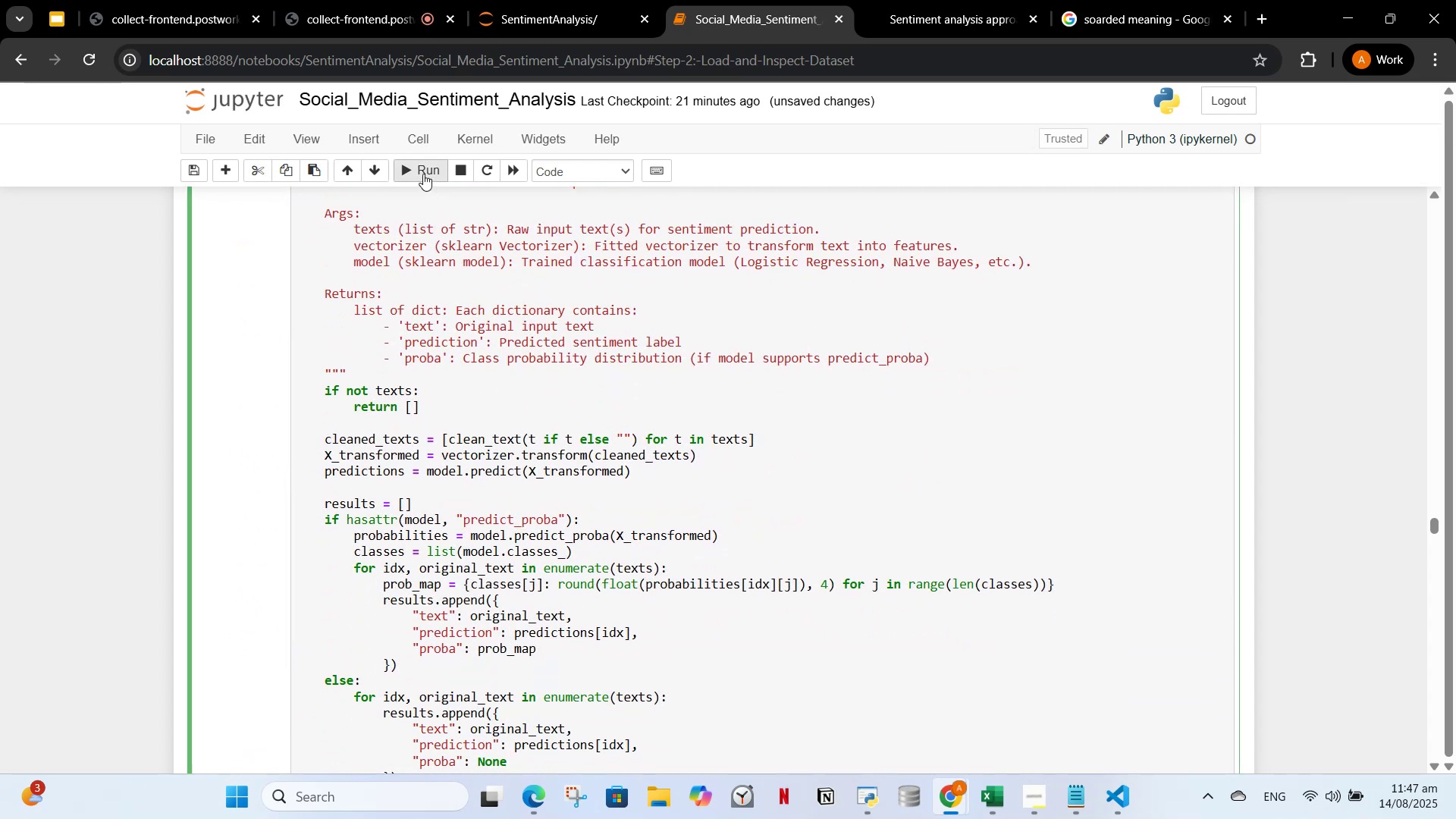 
left_click([423, 174])
 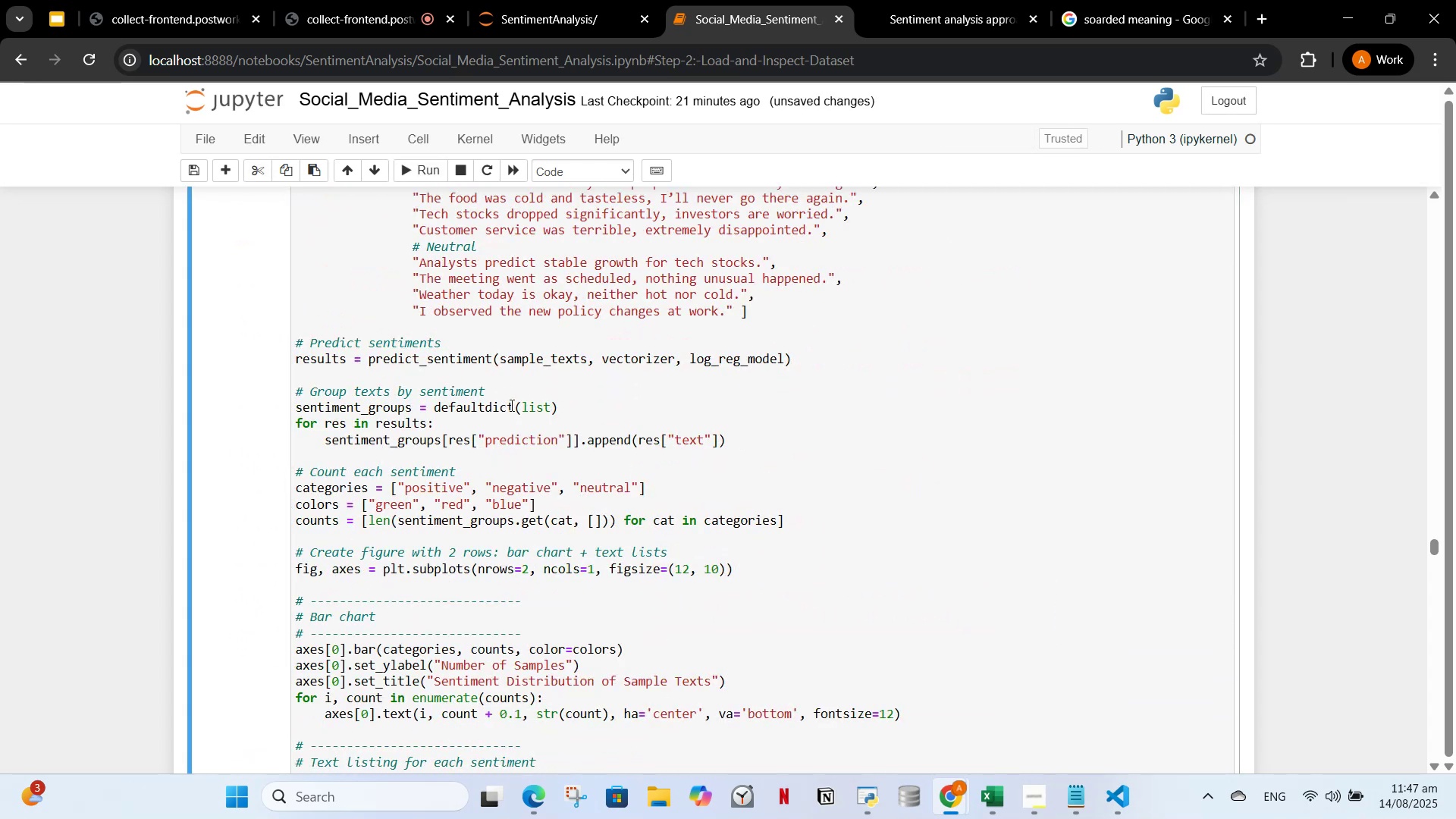 
scroll: coordinate [512, 413], scroll_direction: down, amount: 3.0
 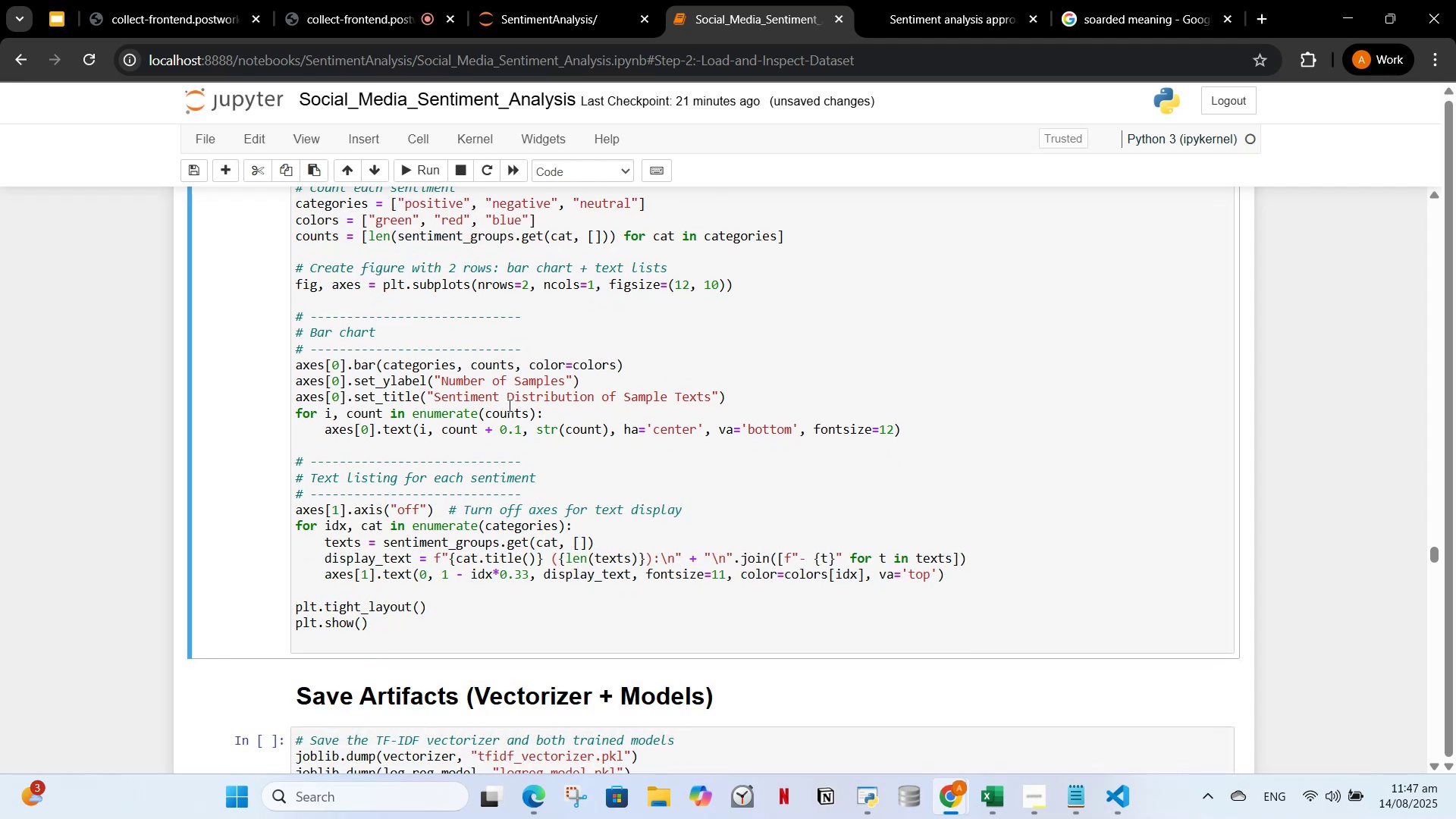 
scroll: coordinate [526, 396], scroll_direction: up, amount: 9.0
 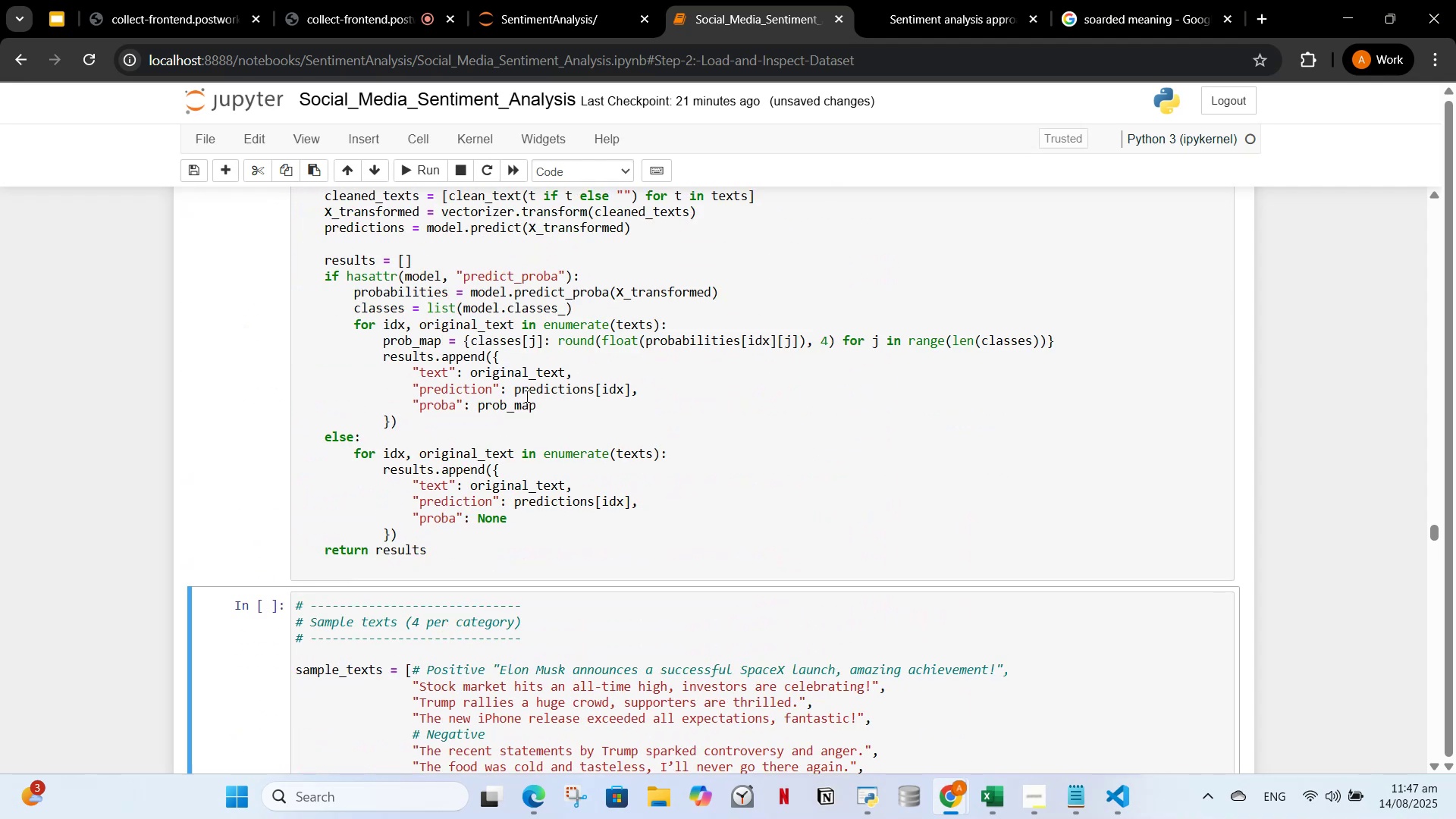 
scroll: coordinate [532, 387], scroll_direction: down, amount: 1.0
 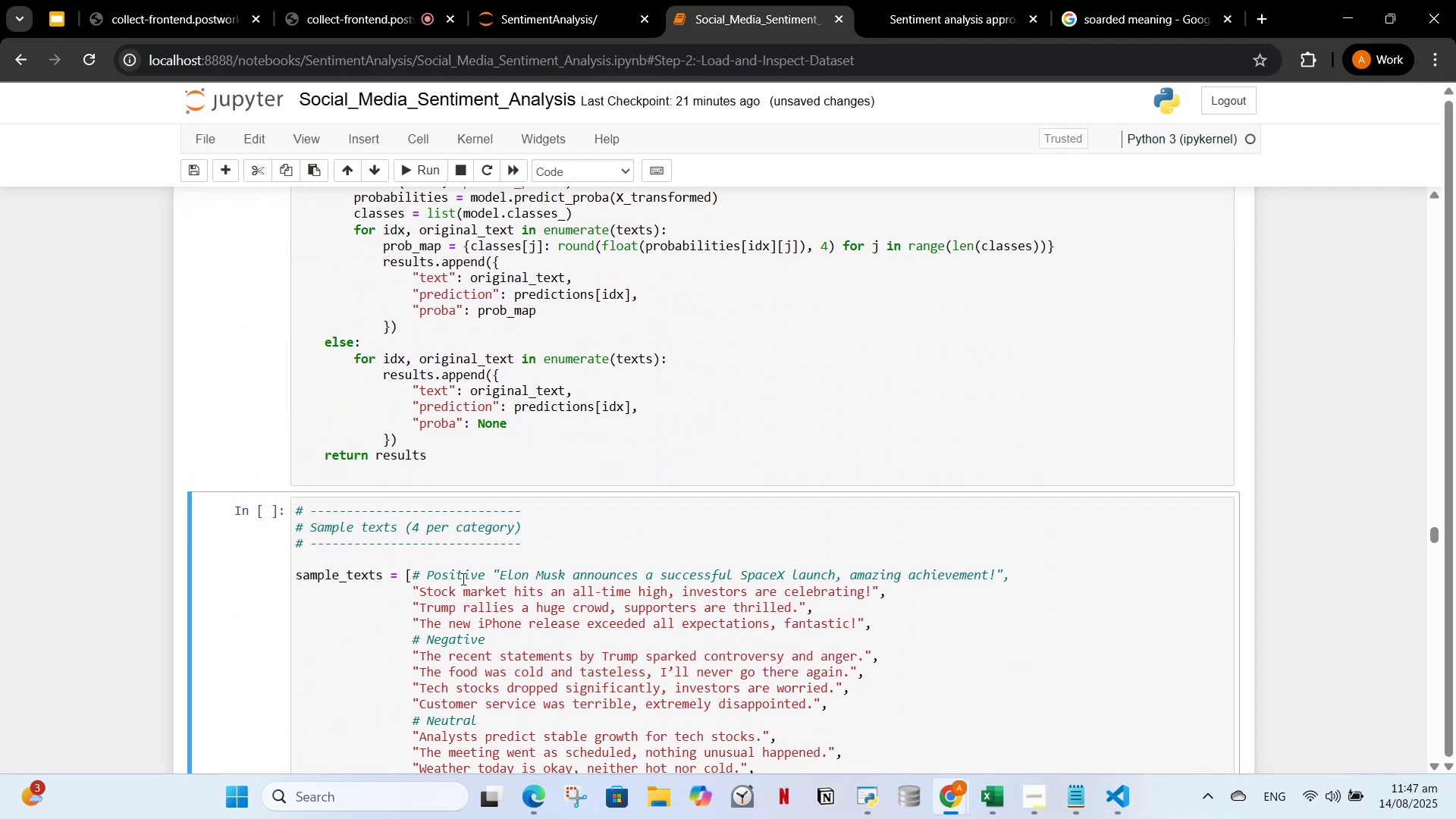 
left_click([463, 584])
 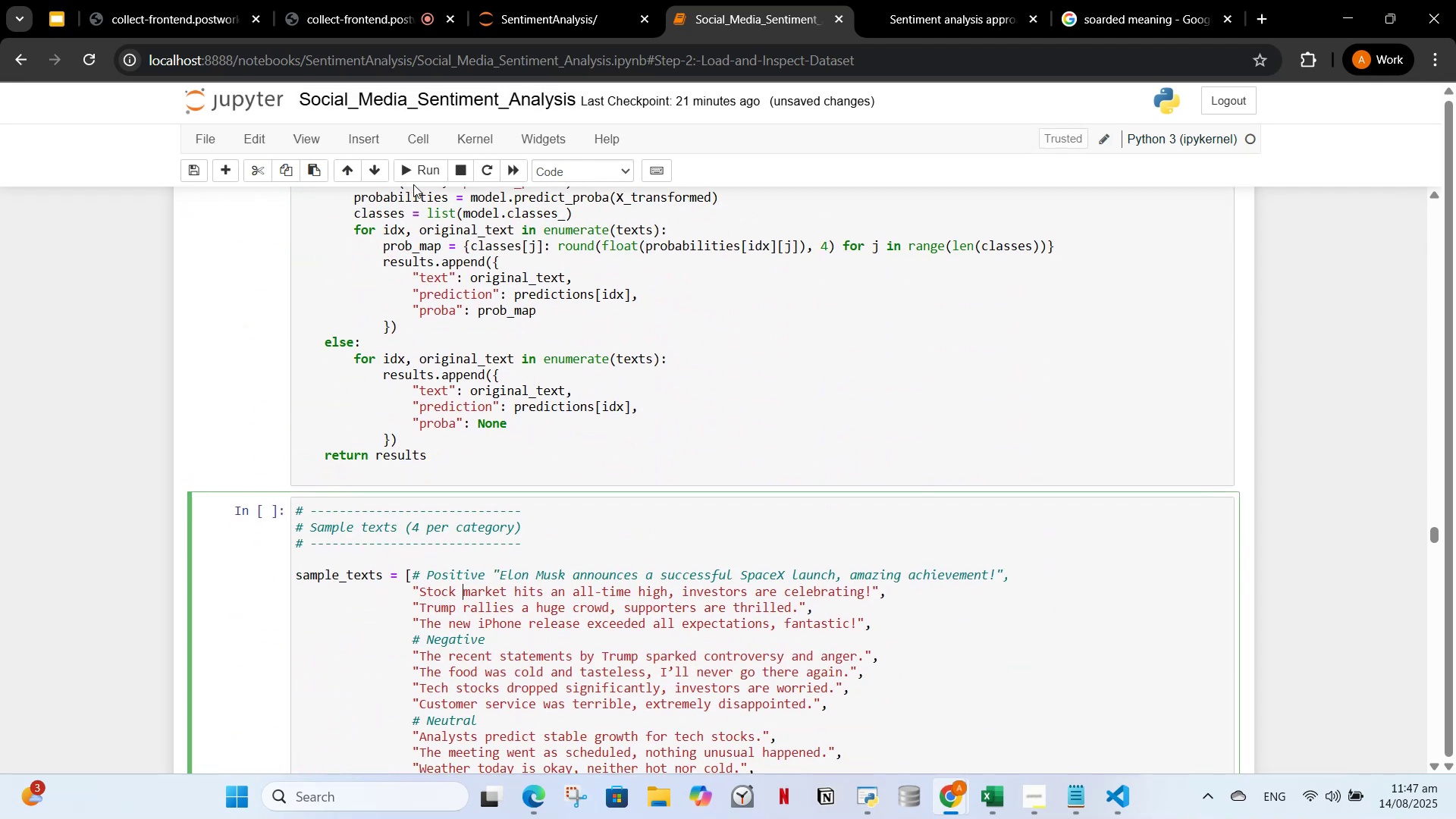 
left_click([417, 177])
 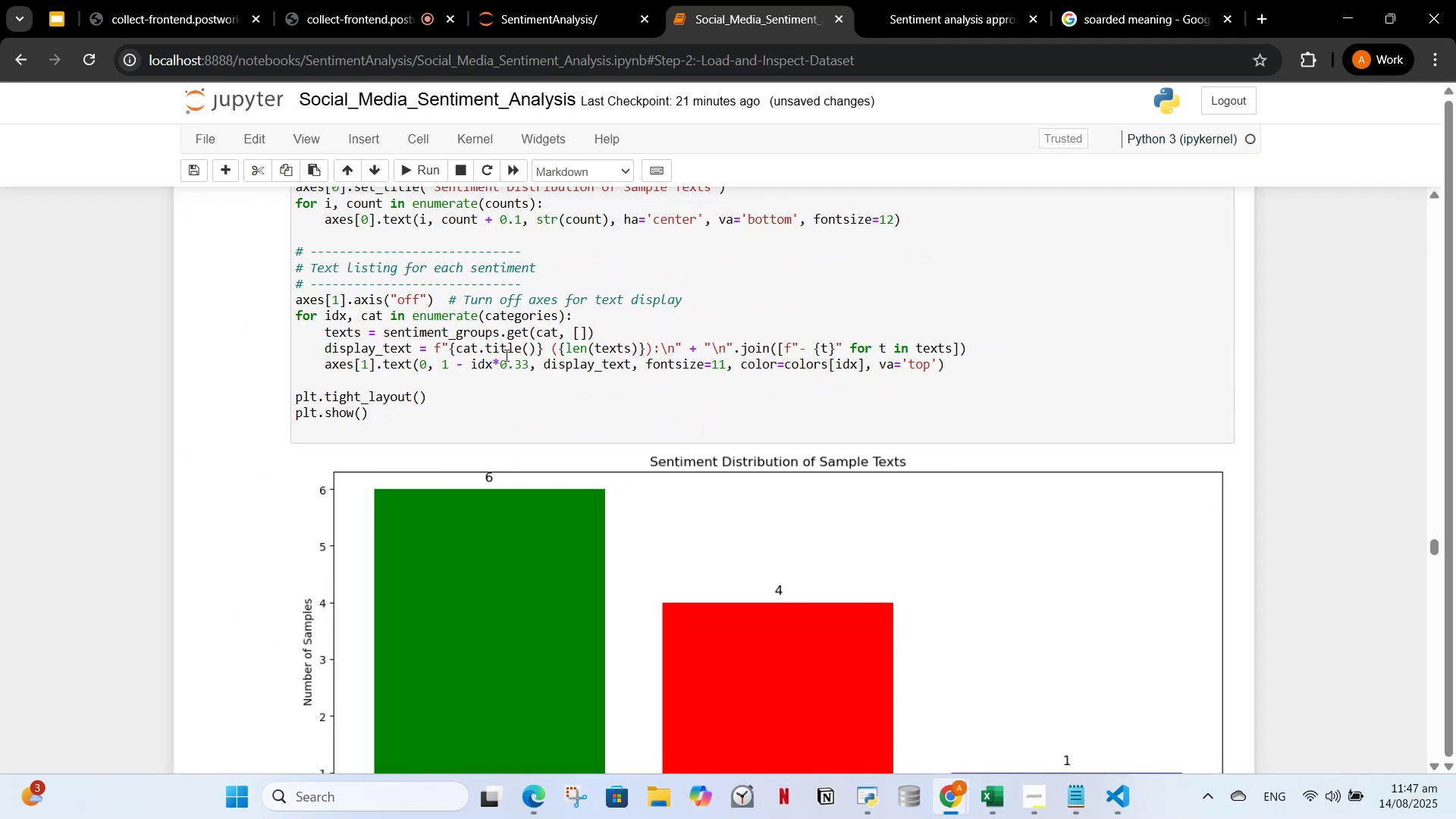 
scroll: coordinate [469, 325], scroll_direction: down, amount: 10.0
 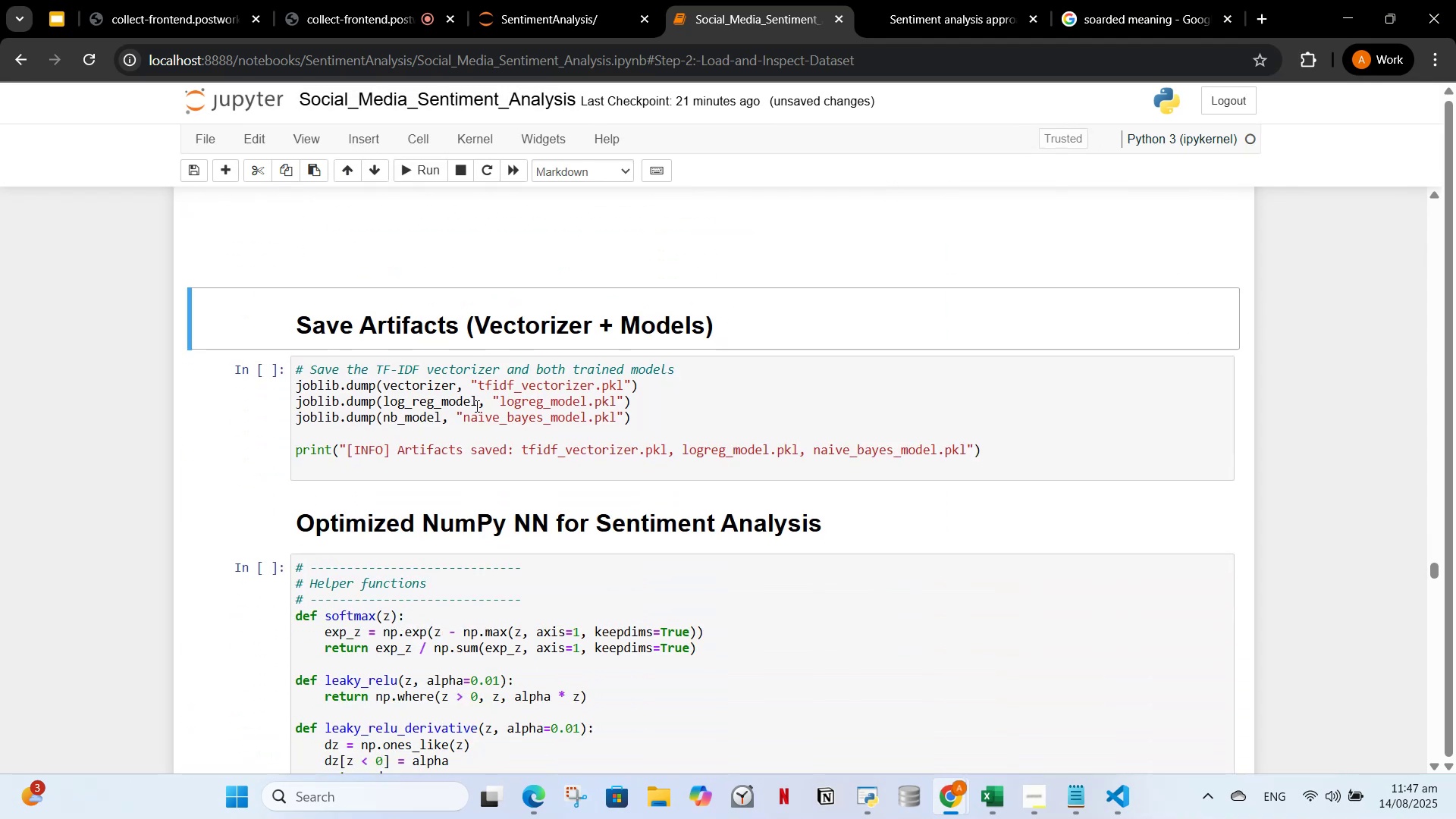 
left_click([475, 406])
 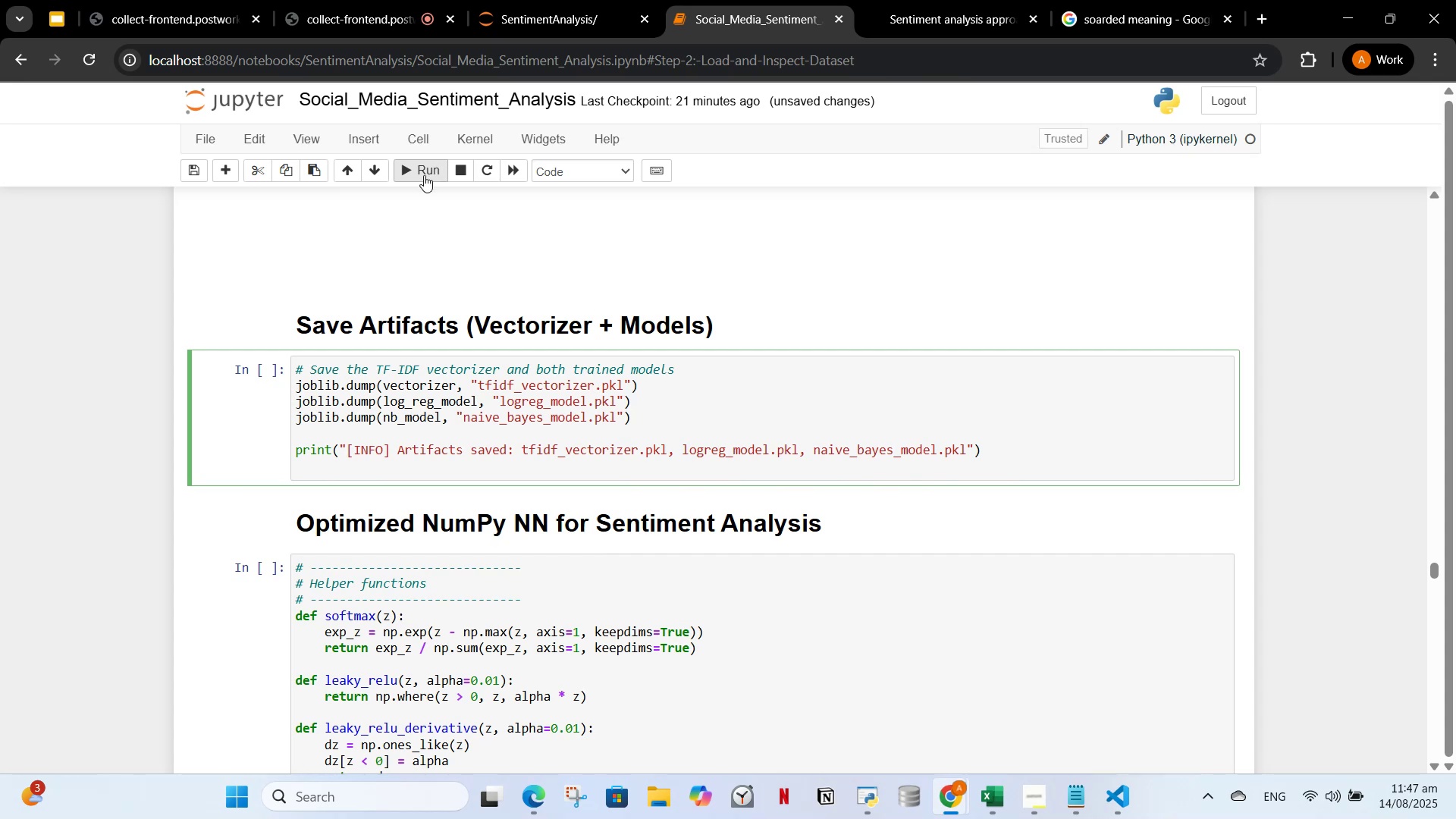 
left_click([424, 175])
 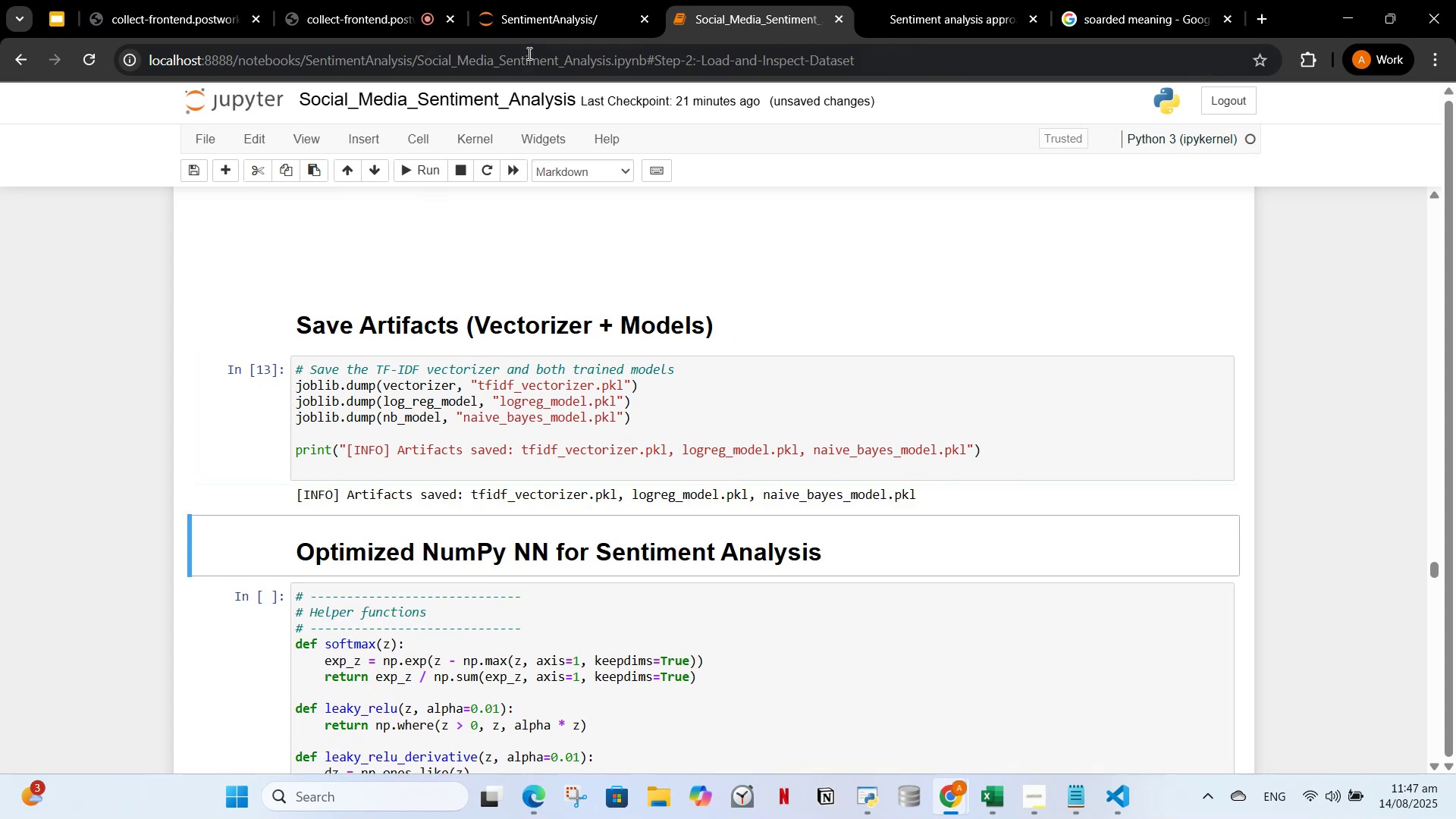 
left_click([548, 16])
 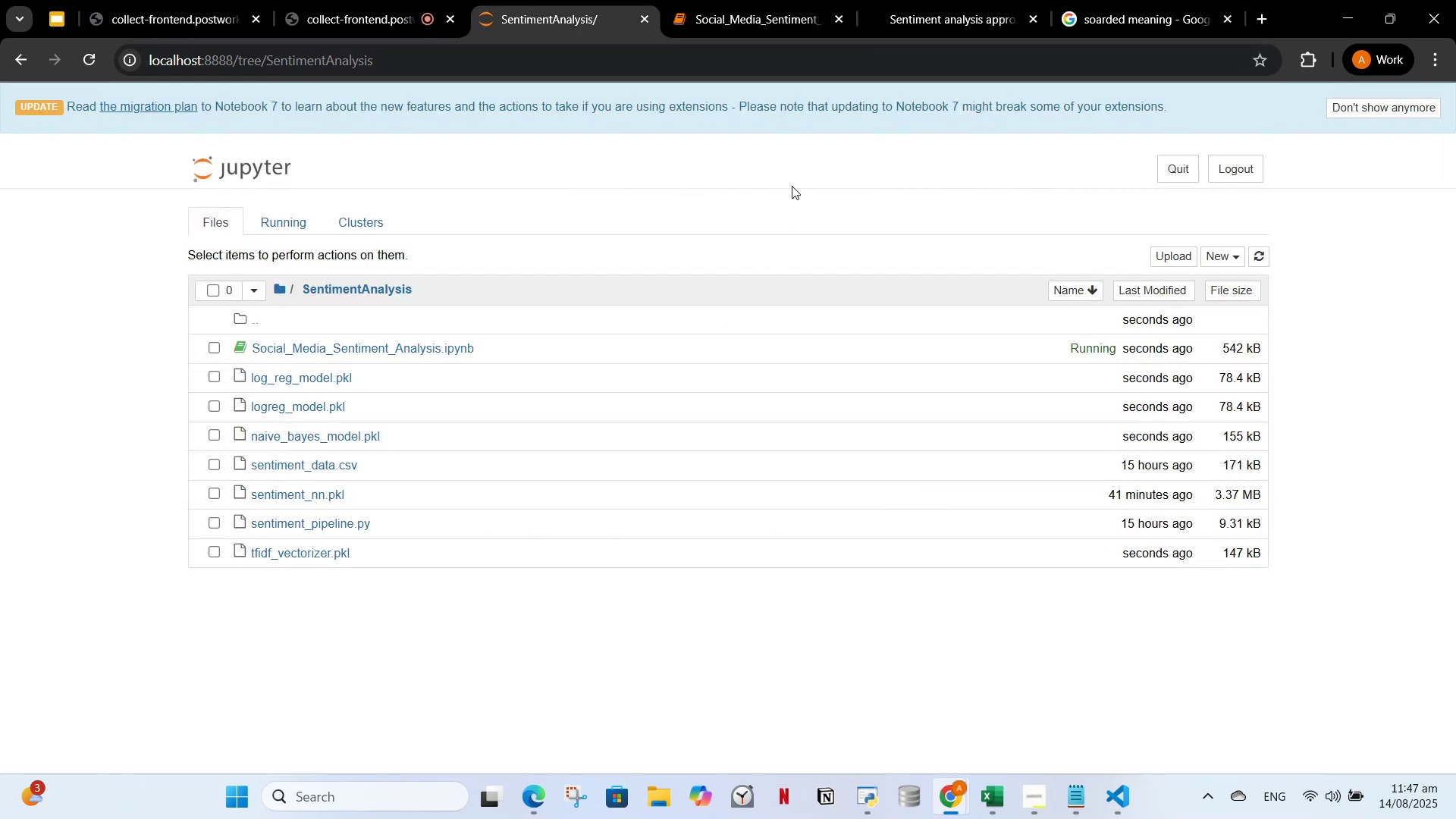 
left_click([740, 17])
 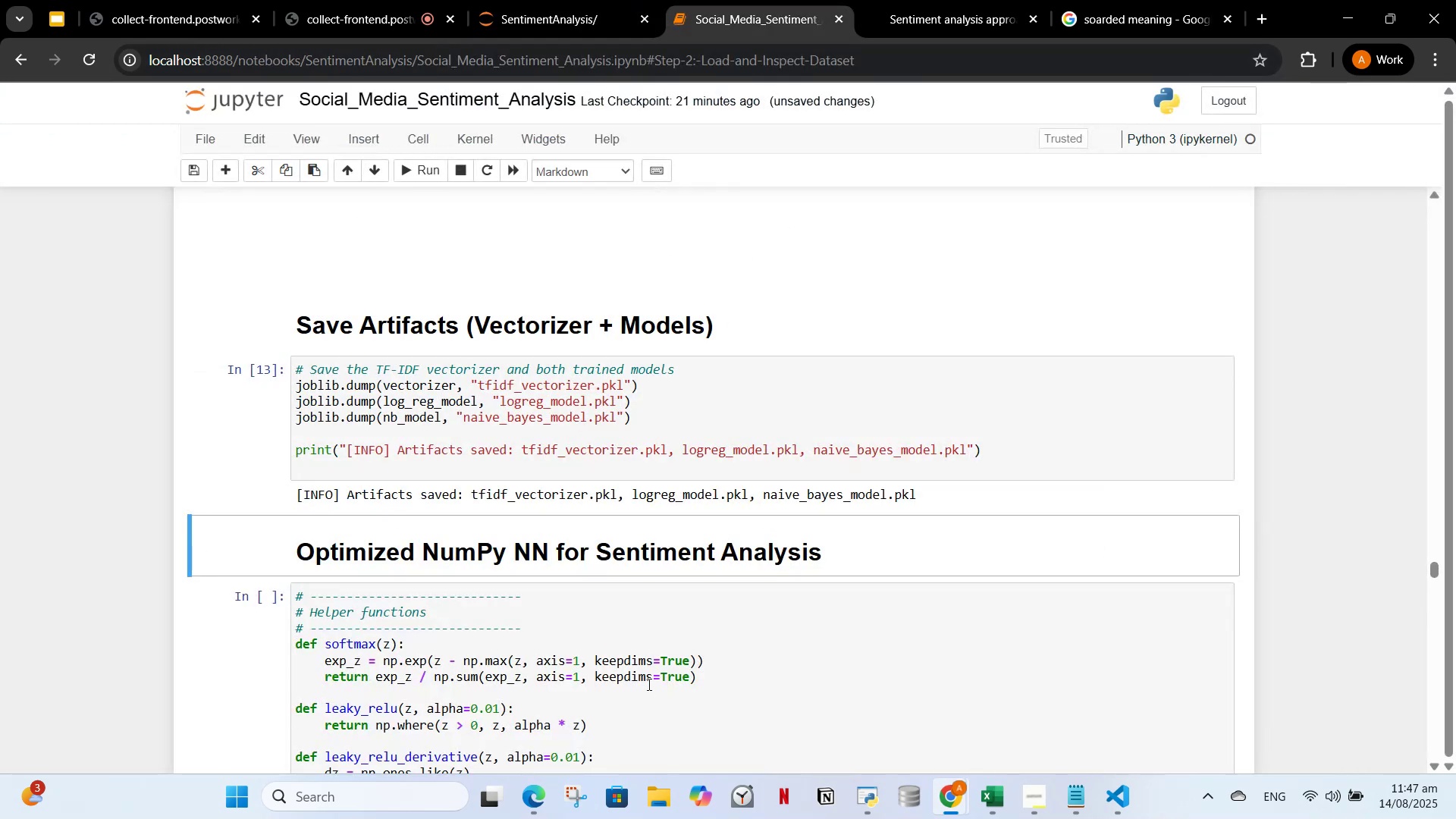 
scroll: coordinate [629, 607], scroll_direction: down, amount: 3.0
 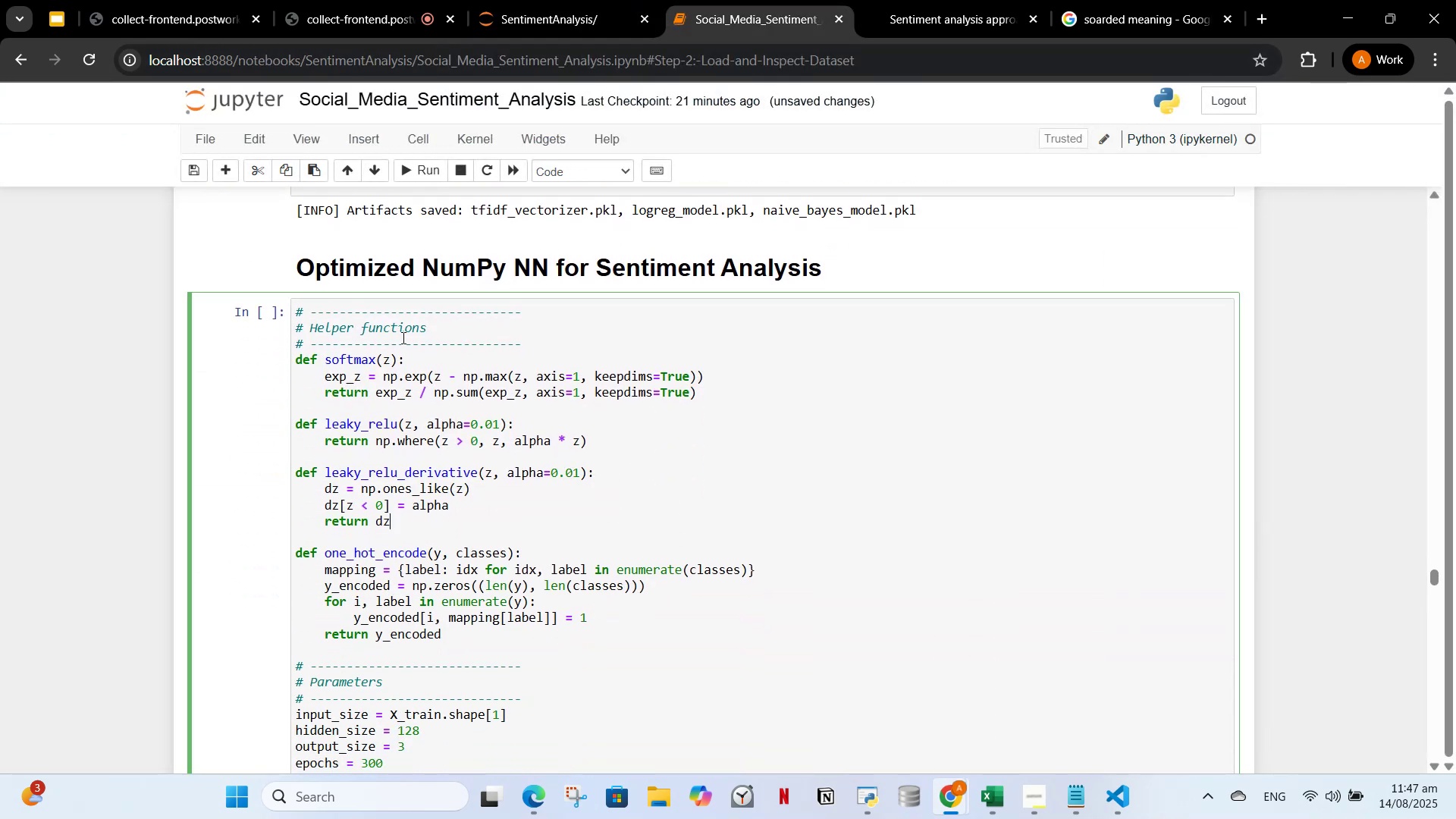 
scroll: coordinate [607, 552], scroll_direction: up, amount: 3.0
 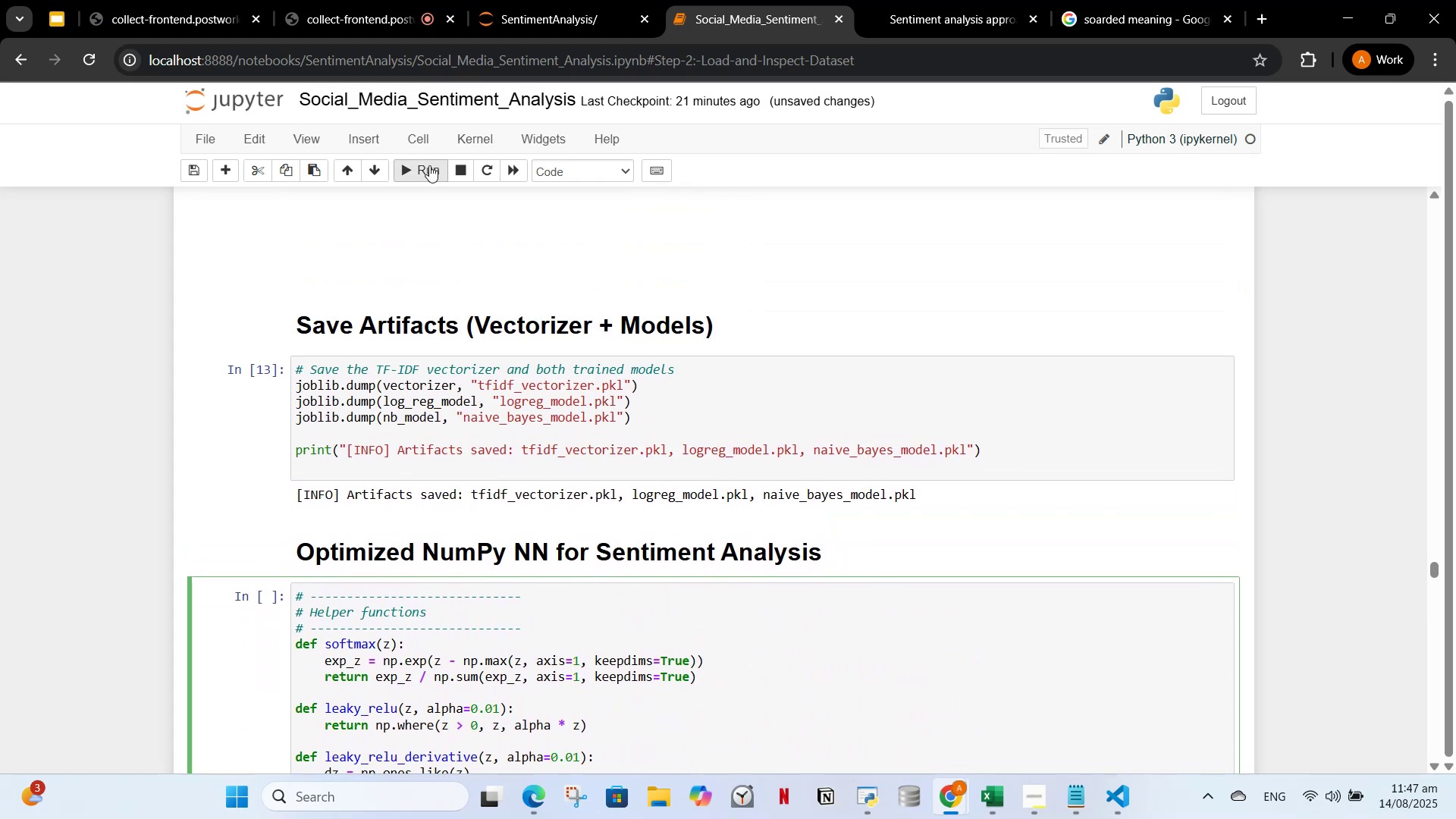 
left_click([416, 171])
 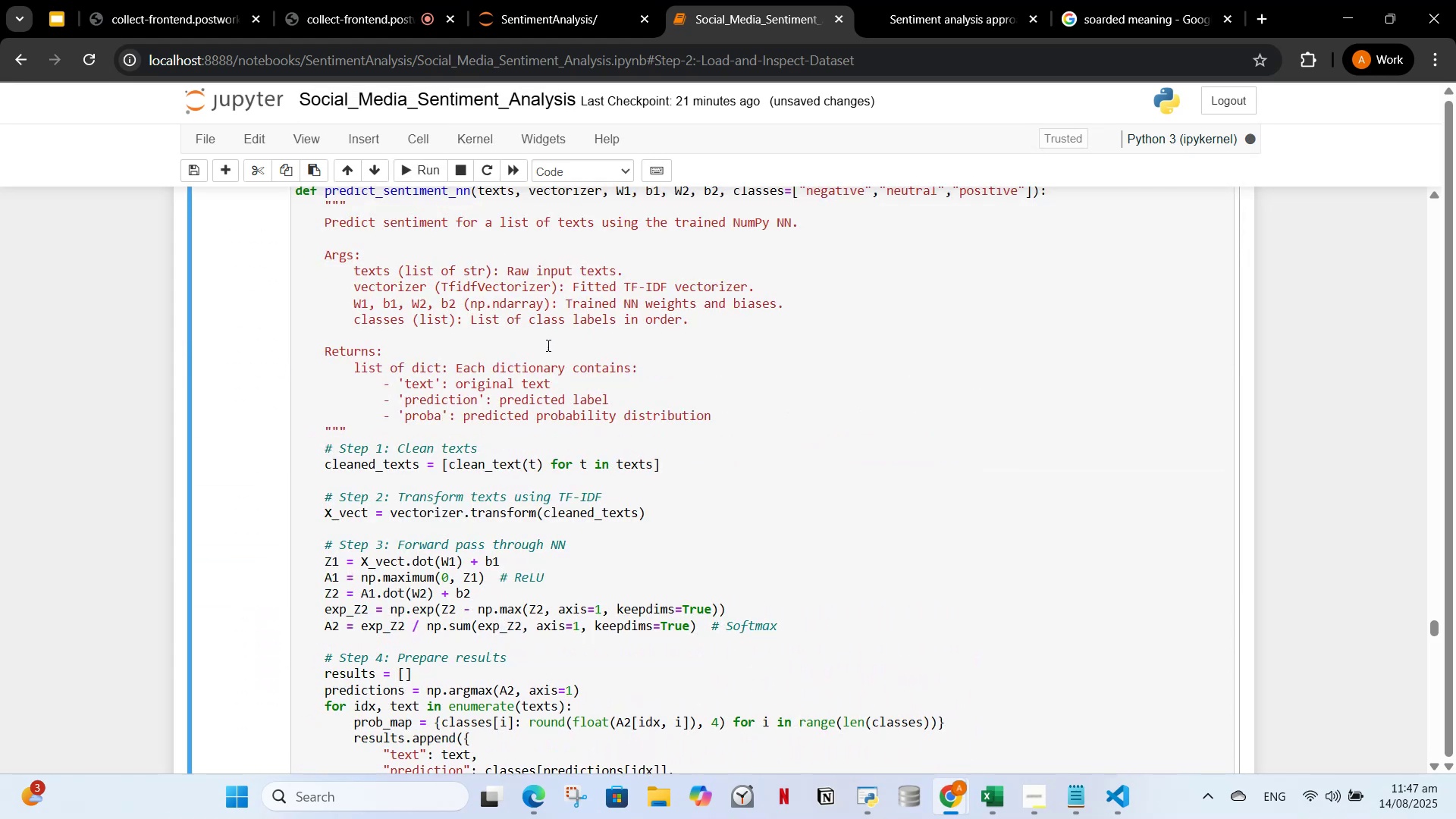 
scroll: coordinate [549, 353], scroll_direction: down, amount: 5.0
 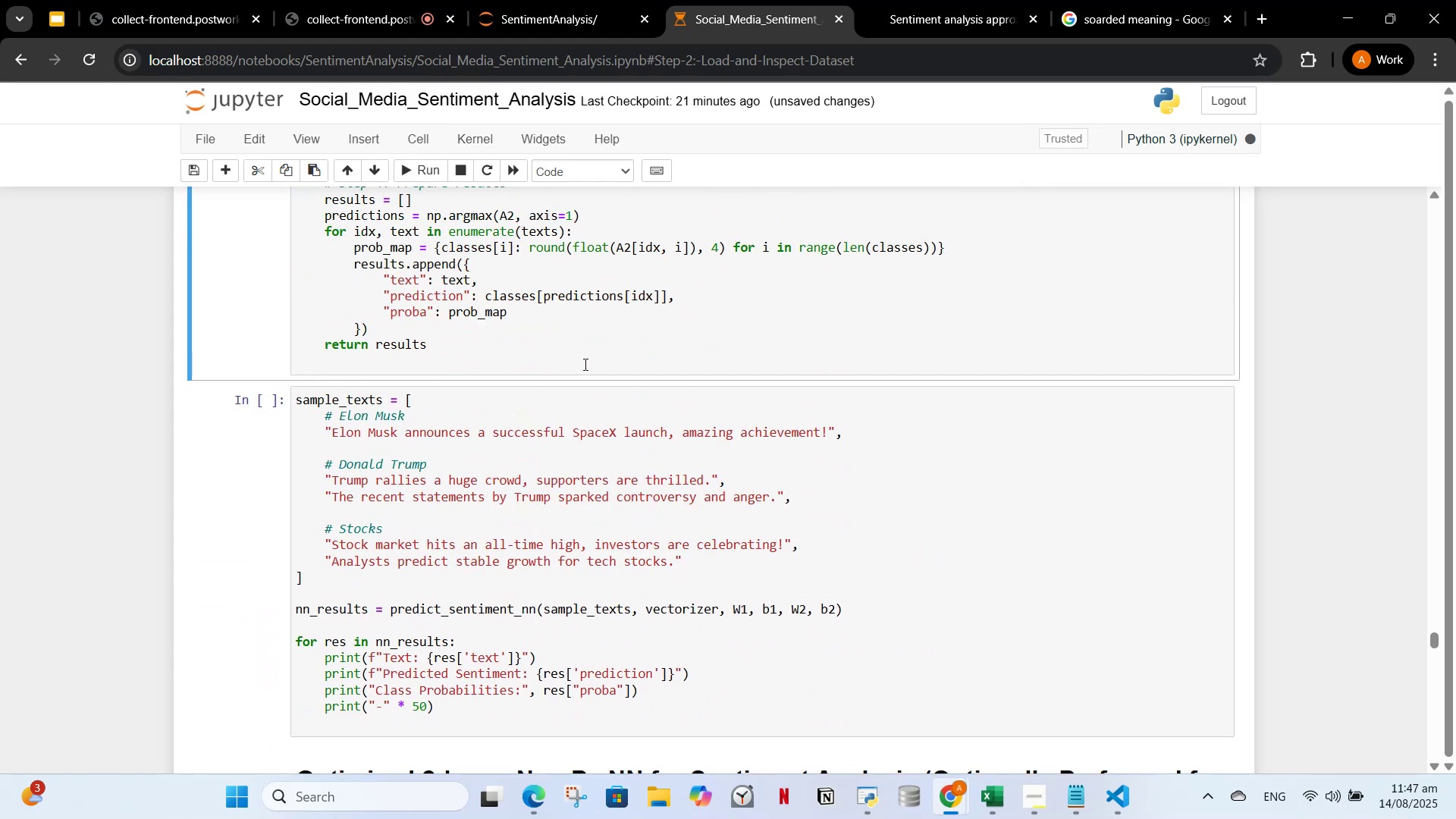 
scroll: coordinate [602, 358], scroll_direction: up, amount: 10.0
 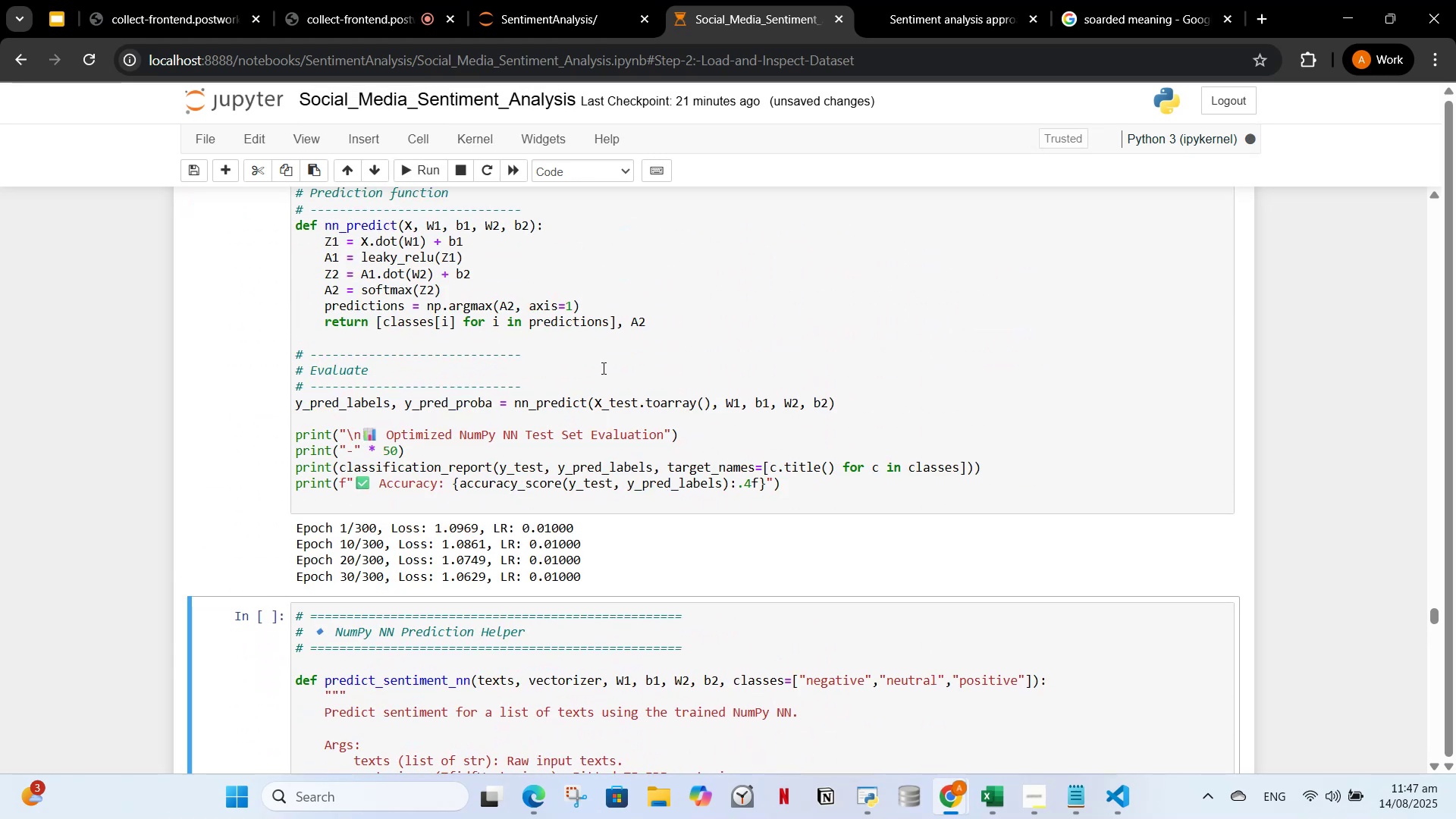 
scroll: coordinate [601, 422], scroll_direction: down, amount: 1.0
 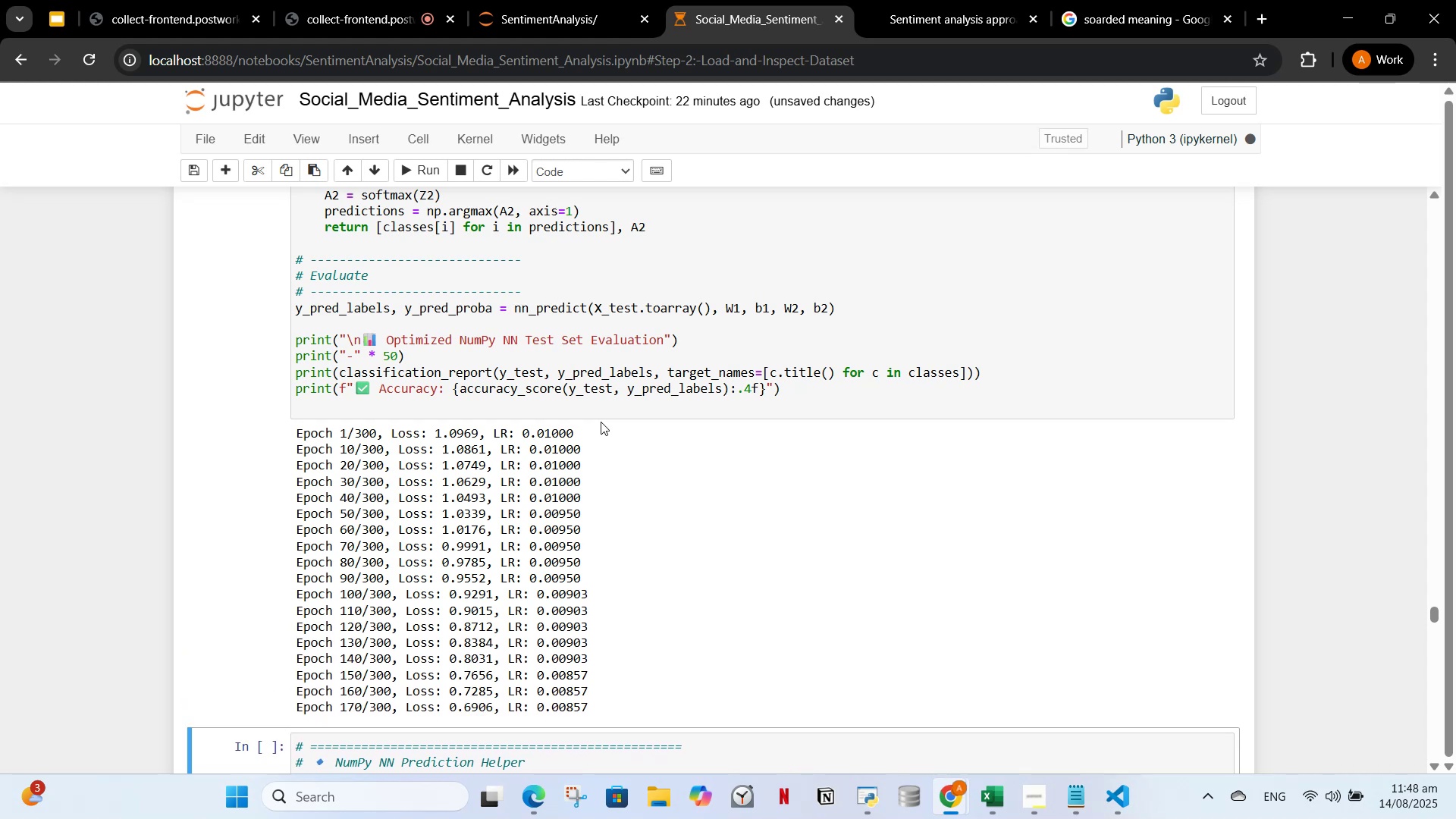 
wait(22.54)
 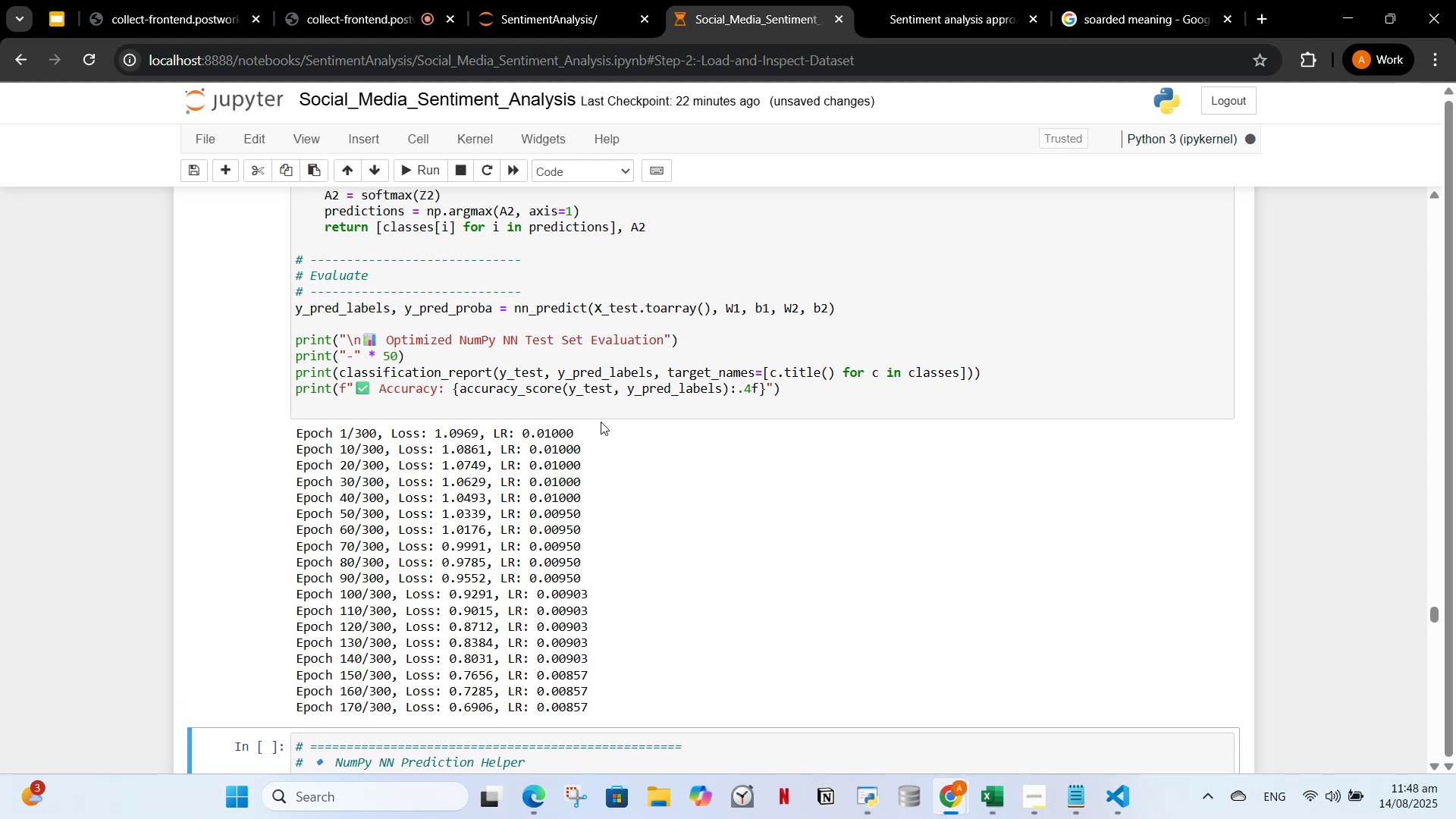 
scroll: coordinate [657, 541], scroll_direction: down, amount: 2.0
 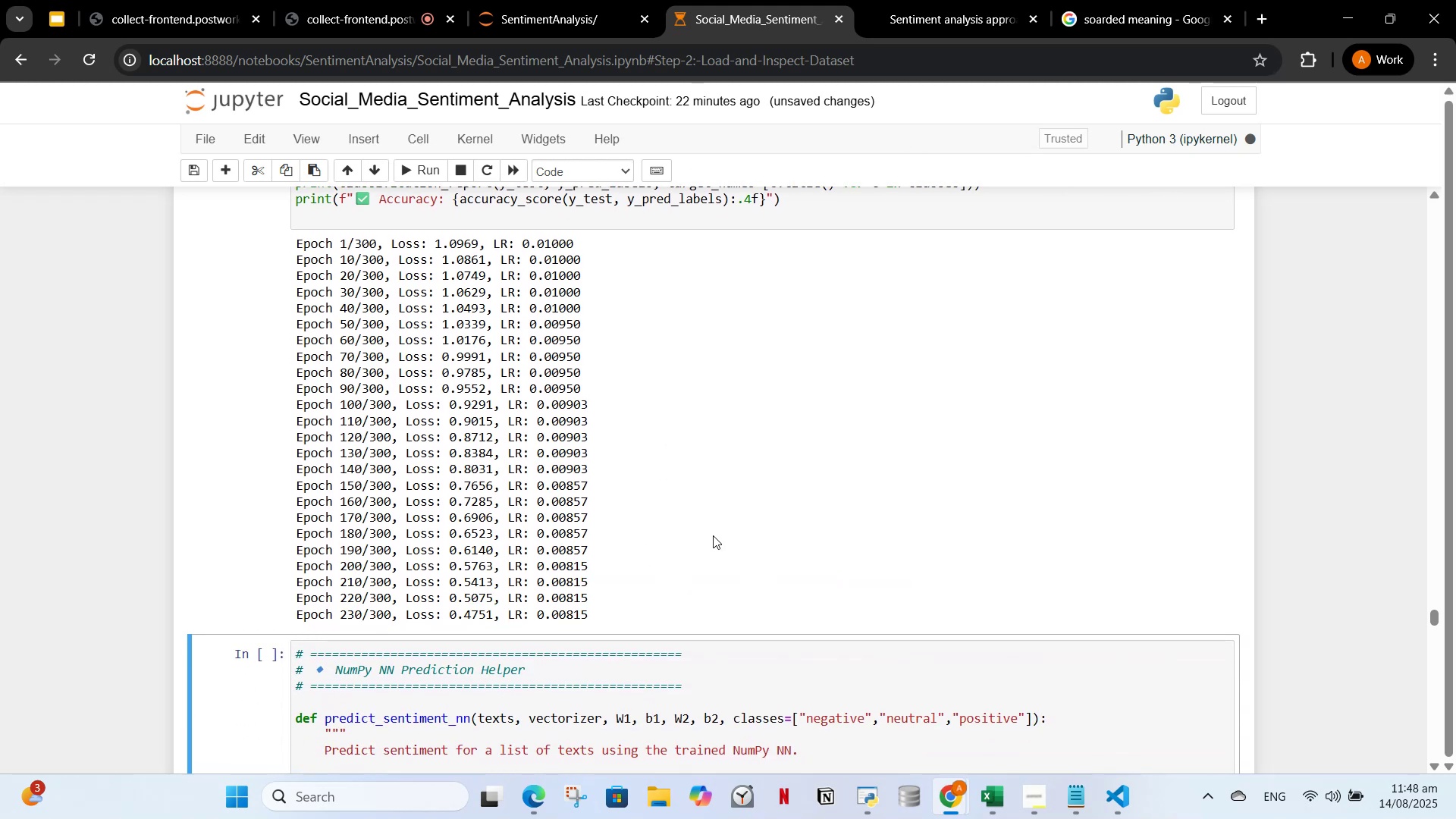 
wait(8.13)
 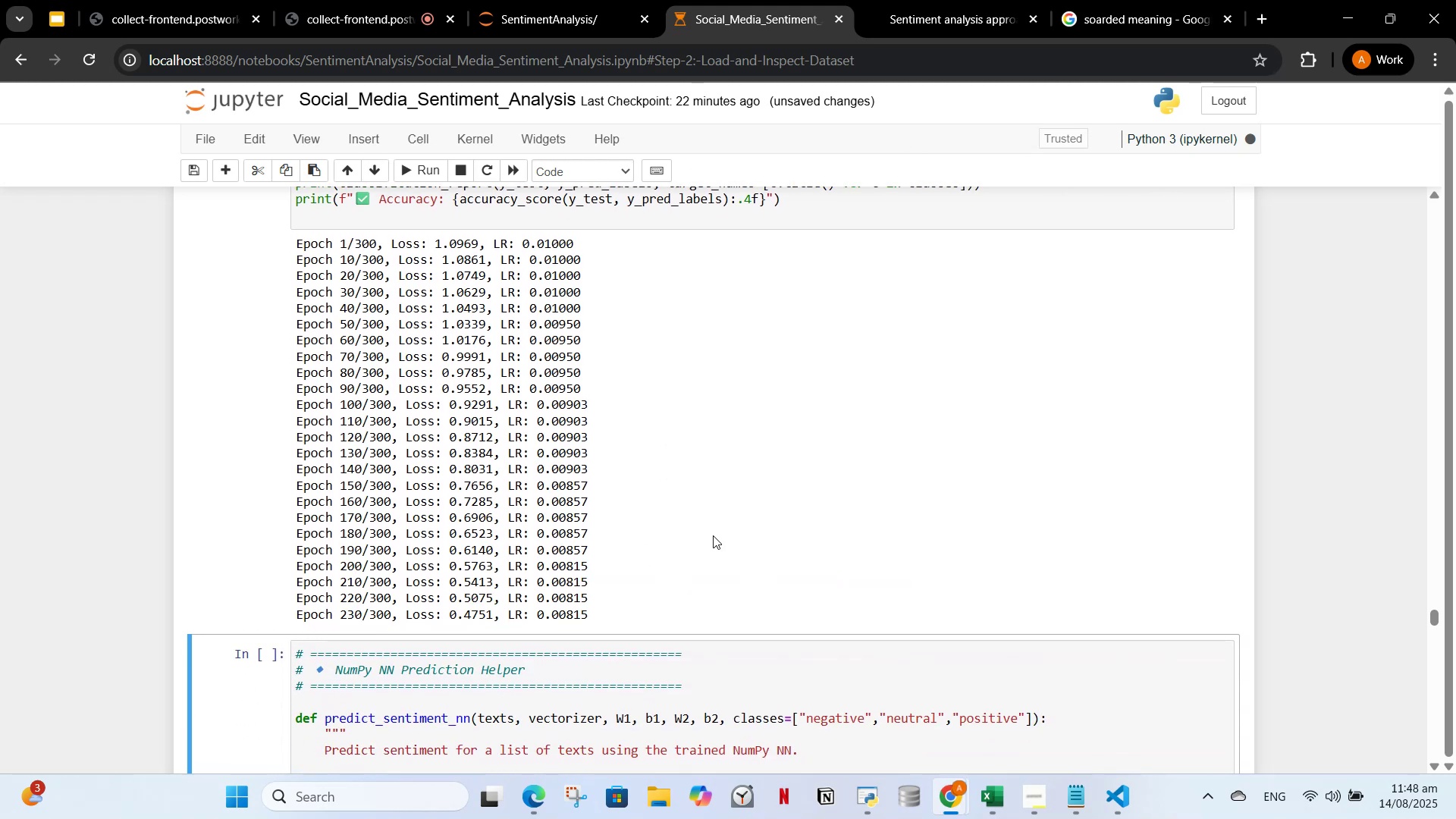 
scroll: coordinate [449, 518], scroll_direction: down, amount: 6.0
 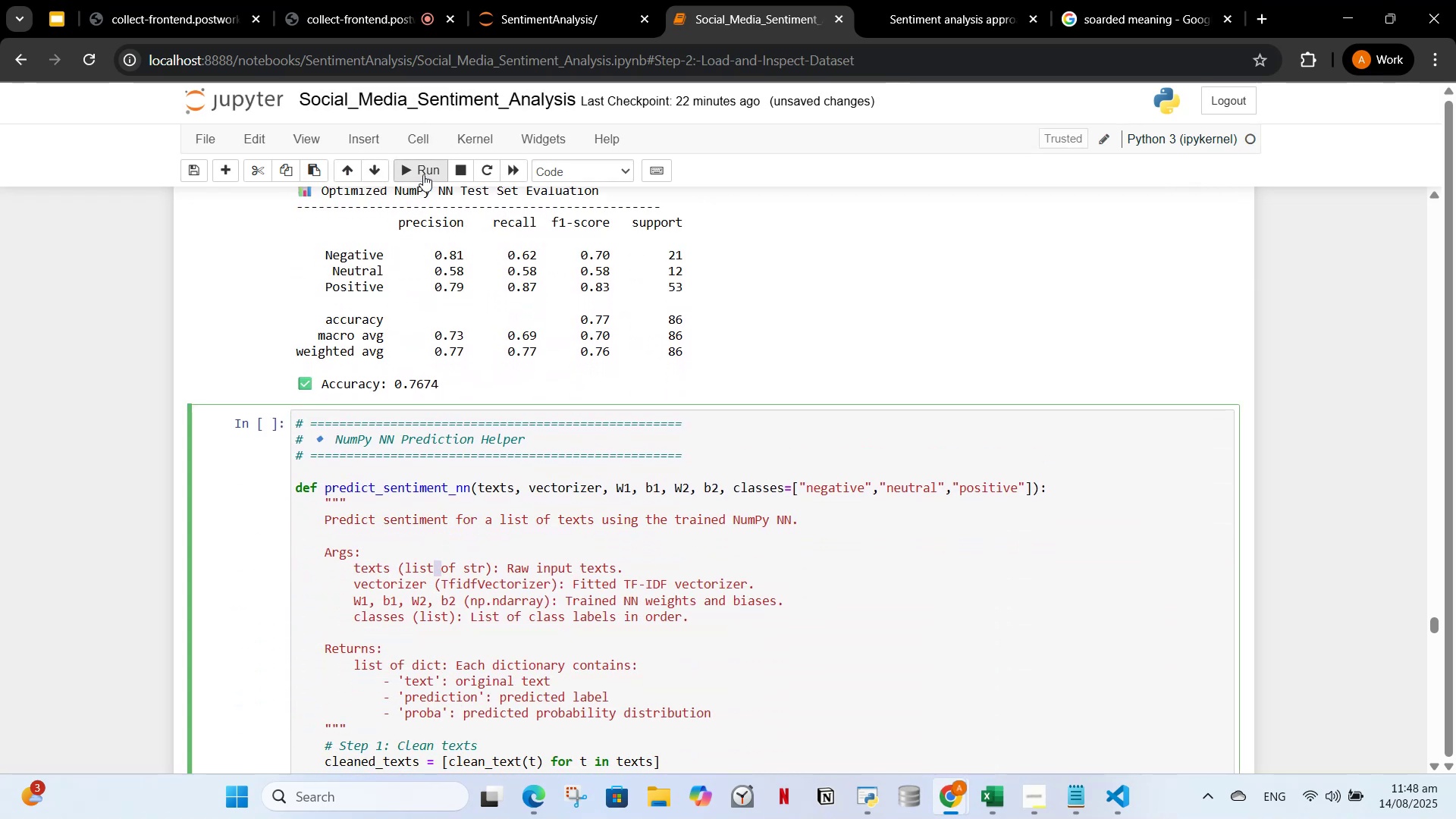 
left_click([345, 551])
 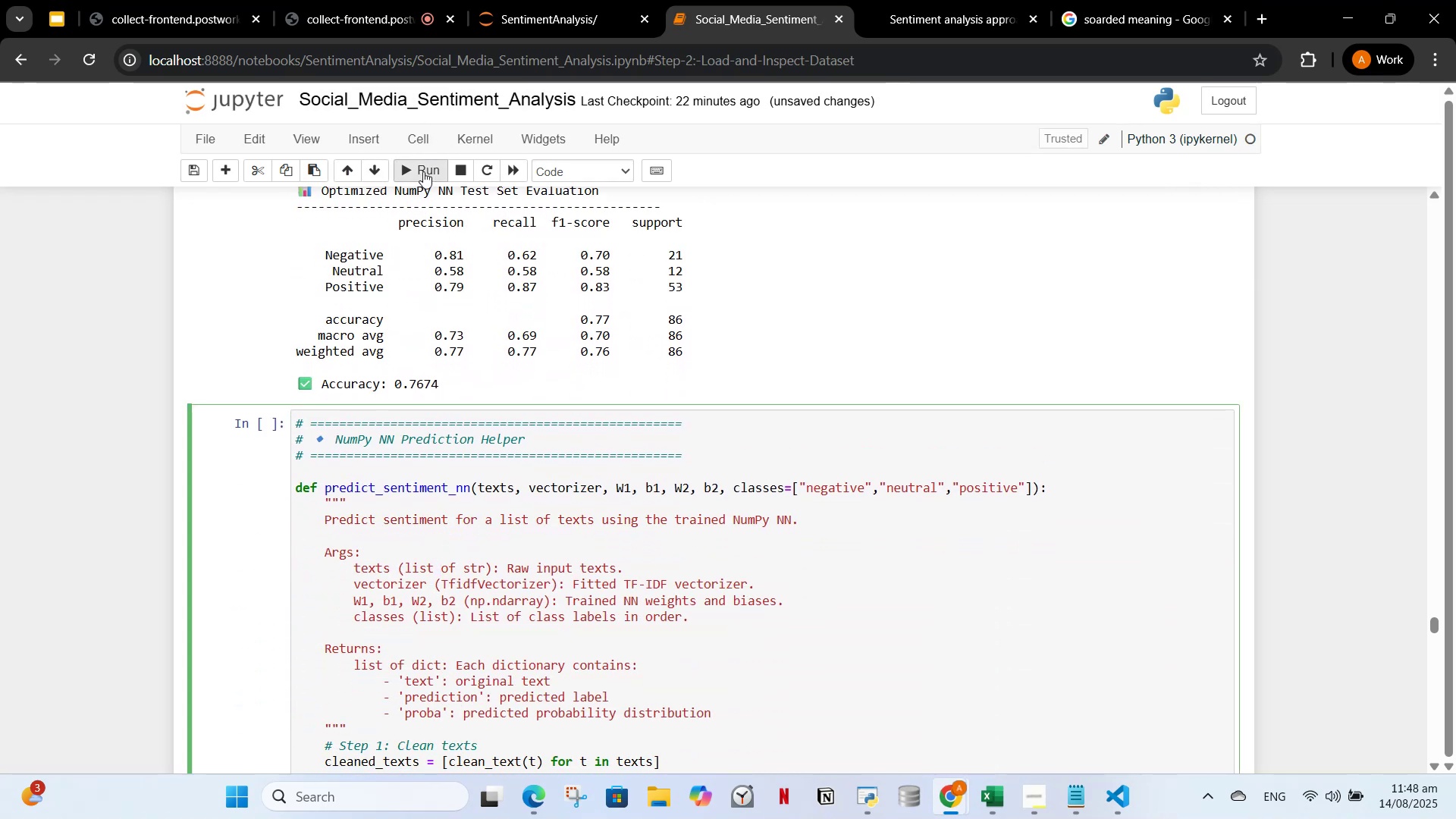 
left_click([423, 171])
 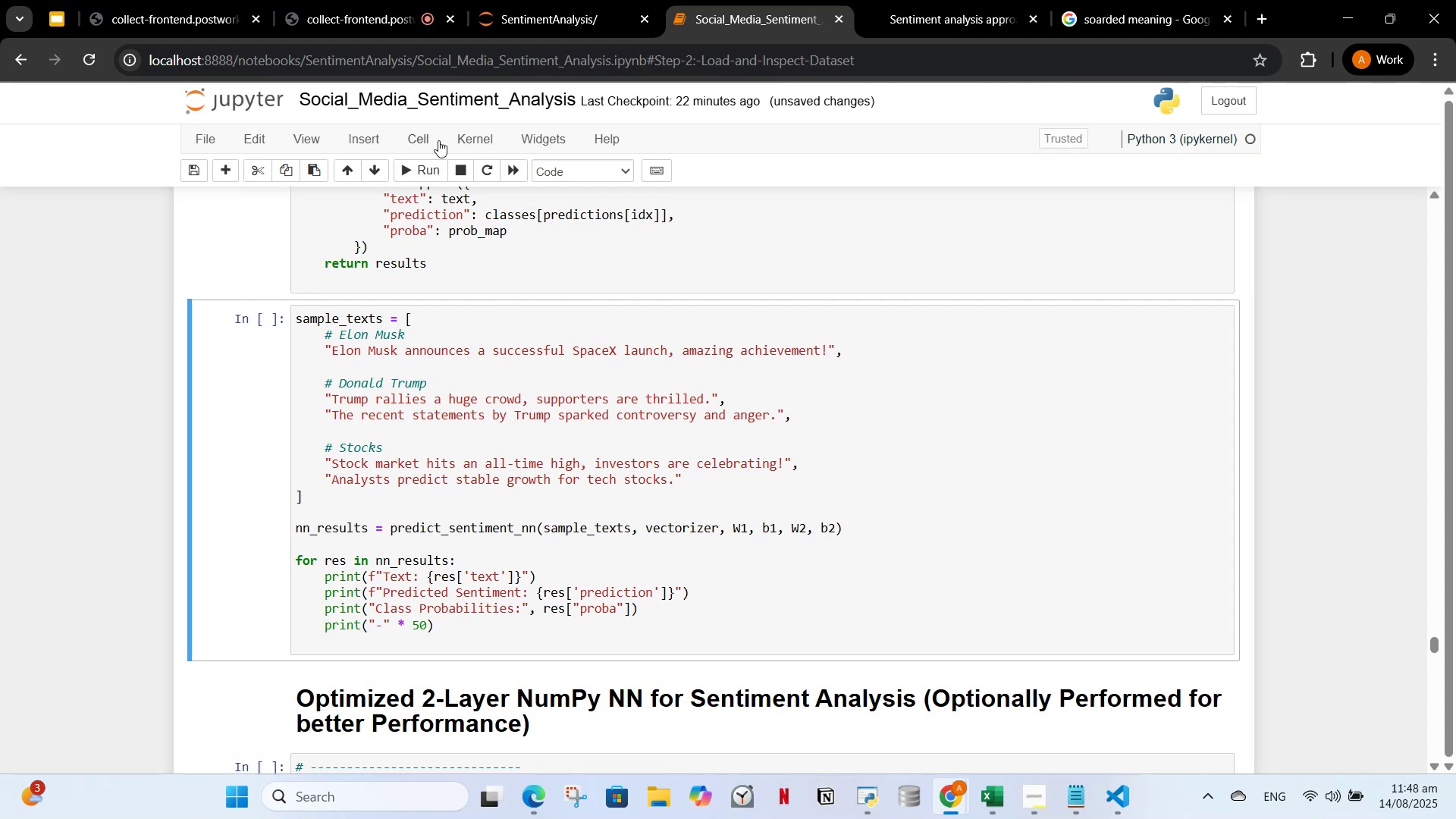 
left_click([406, 162])
 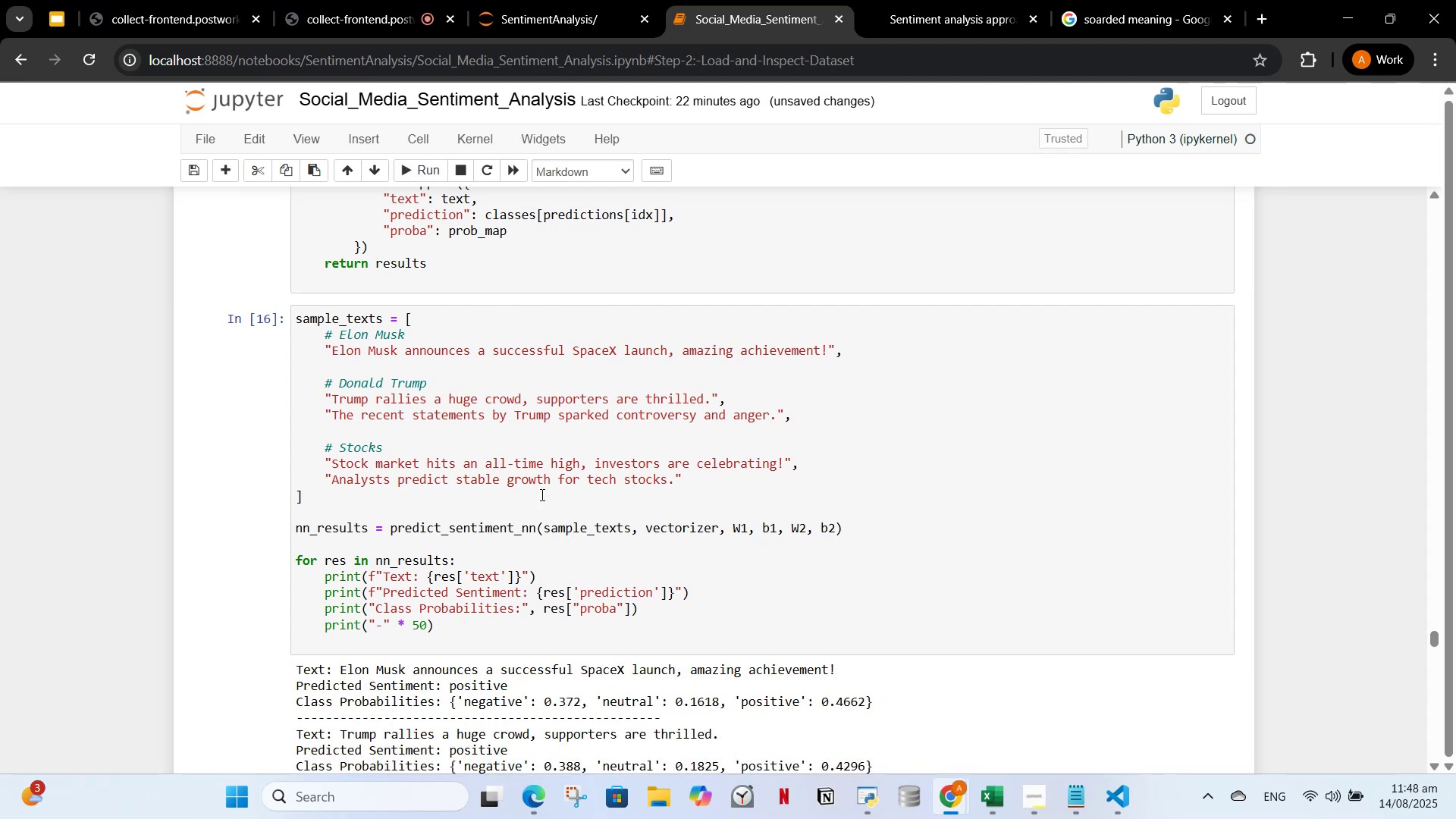 
scroll: coordinate [552, 475], scroll_direction: down, amount: 3.0
 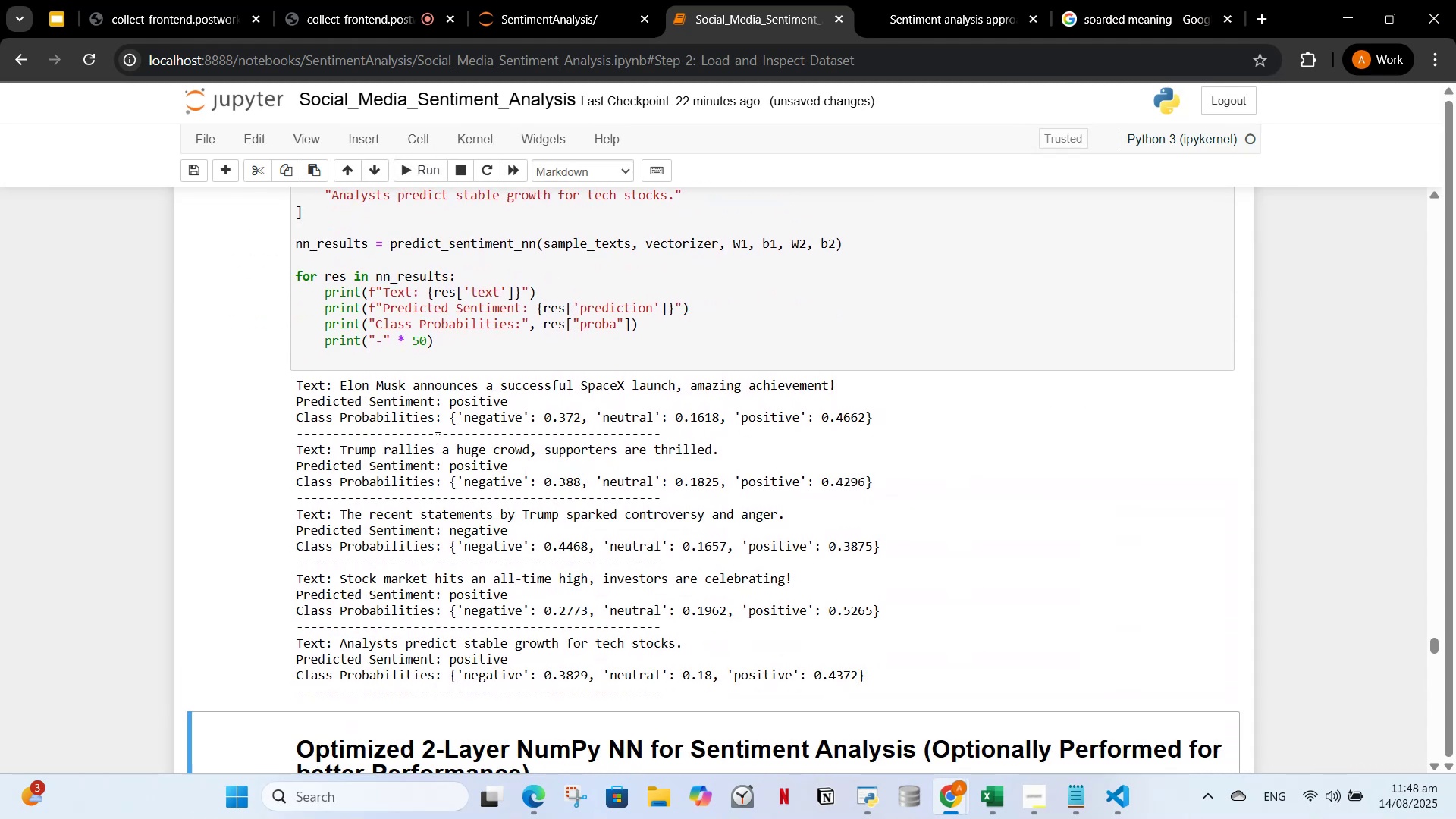 
scroll: coordinate [547, 315], scroll_direction: none, amount: 0.0
 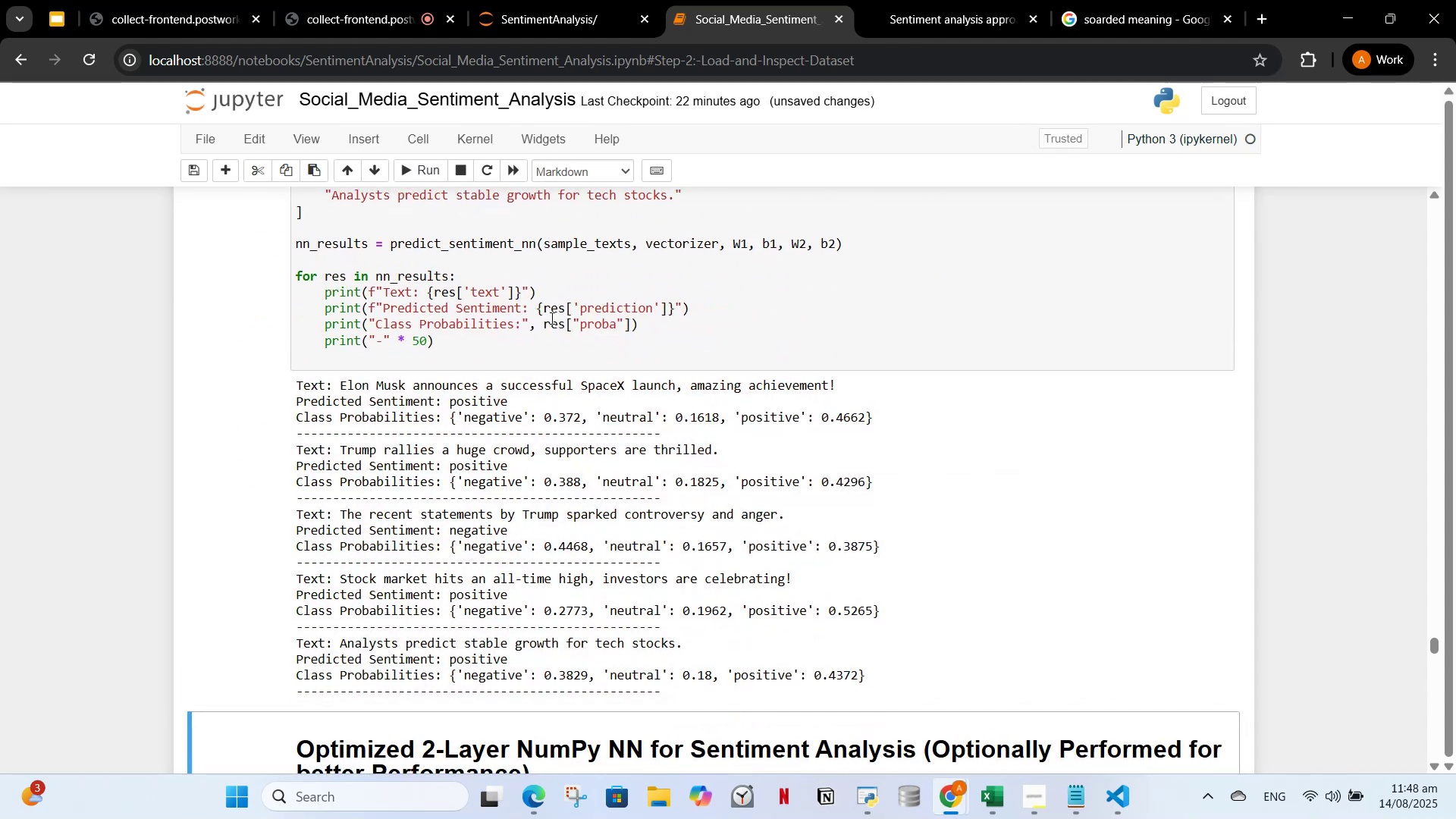 
scroll: coordinate [554, 323], scroll_direction: down, amount: 2.0
 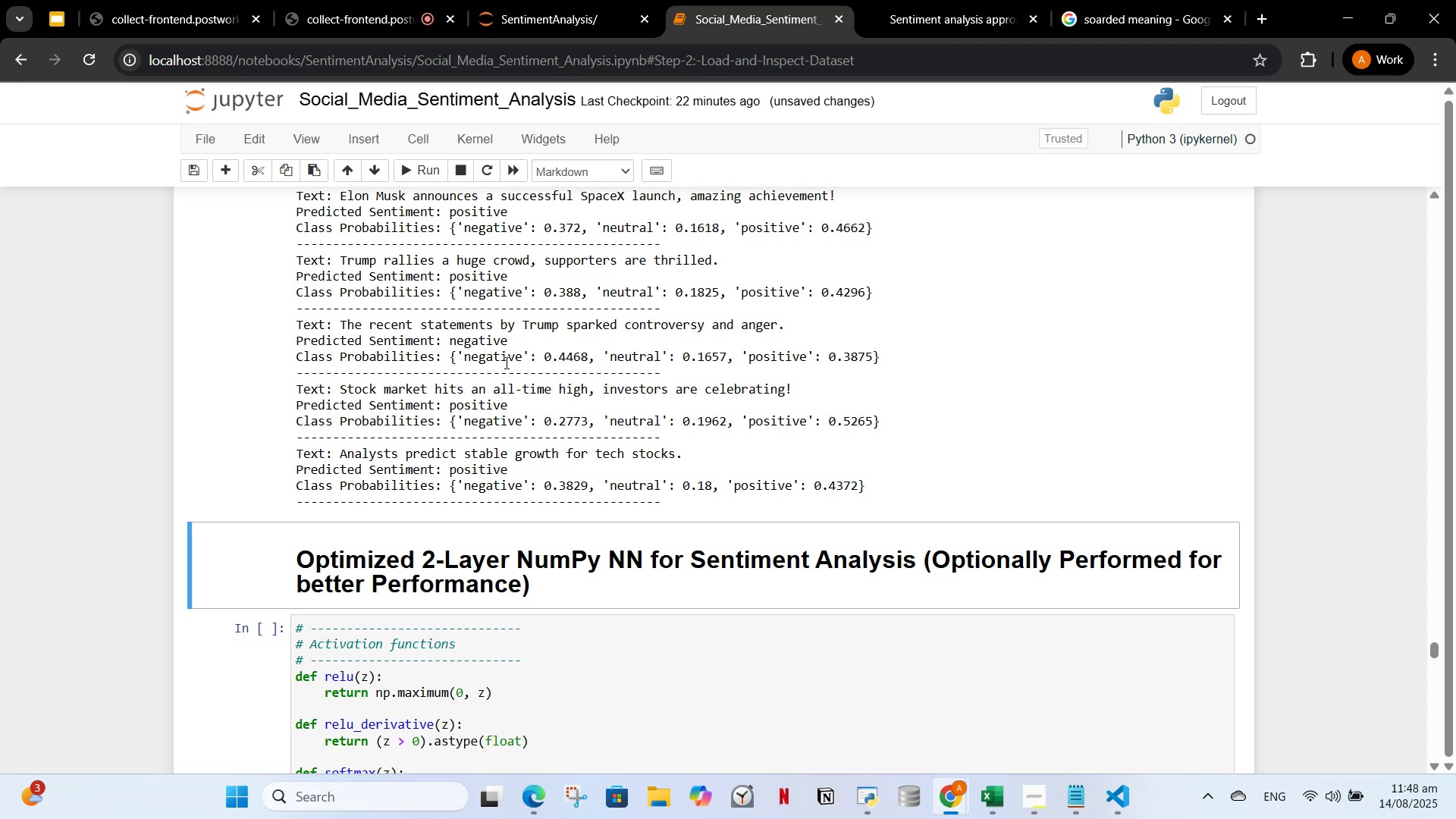 
wait(5.13)
 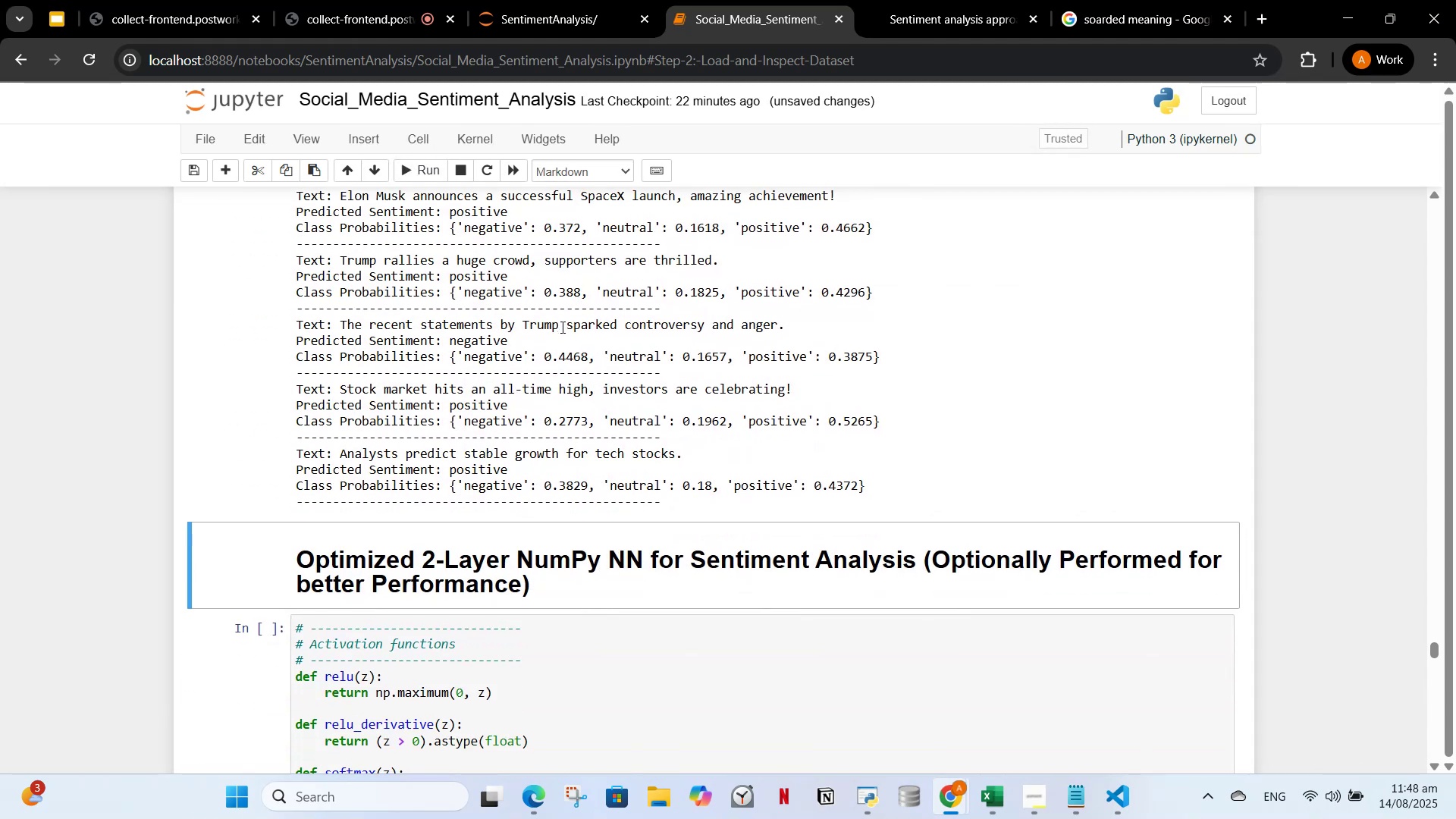 
scroll: coordinate [576, 366], scroll_direction: down, amount: 2.0
 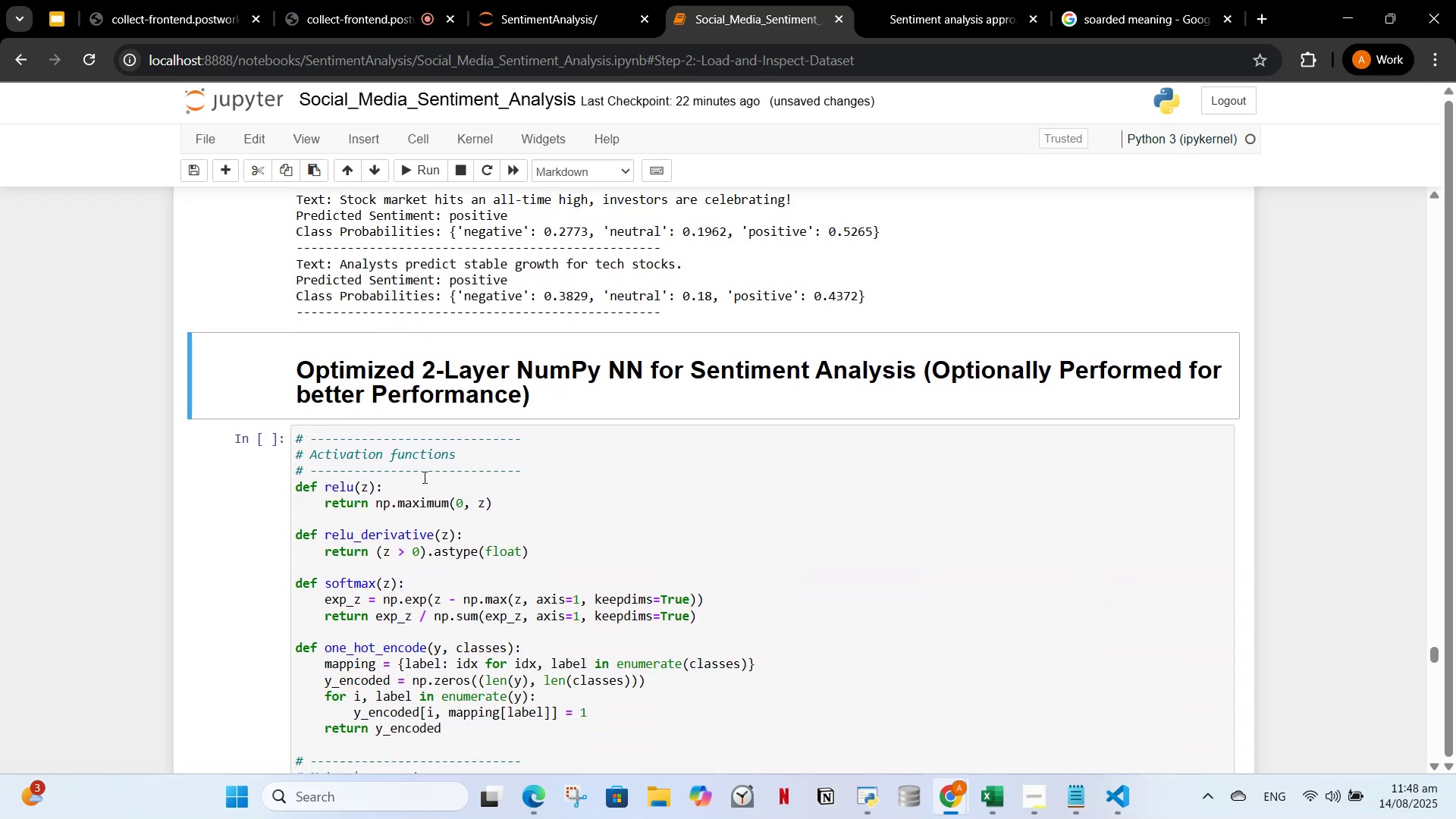 
left_click([425, 476])
 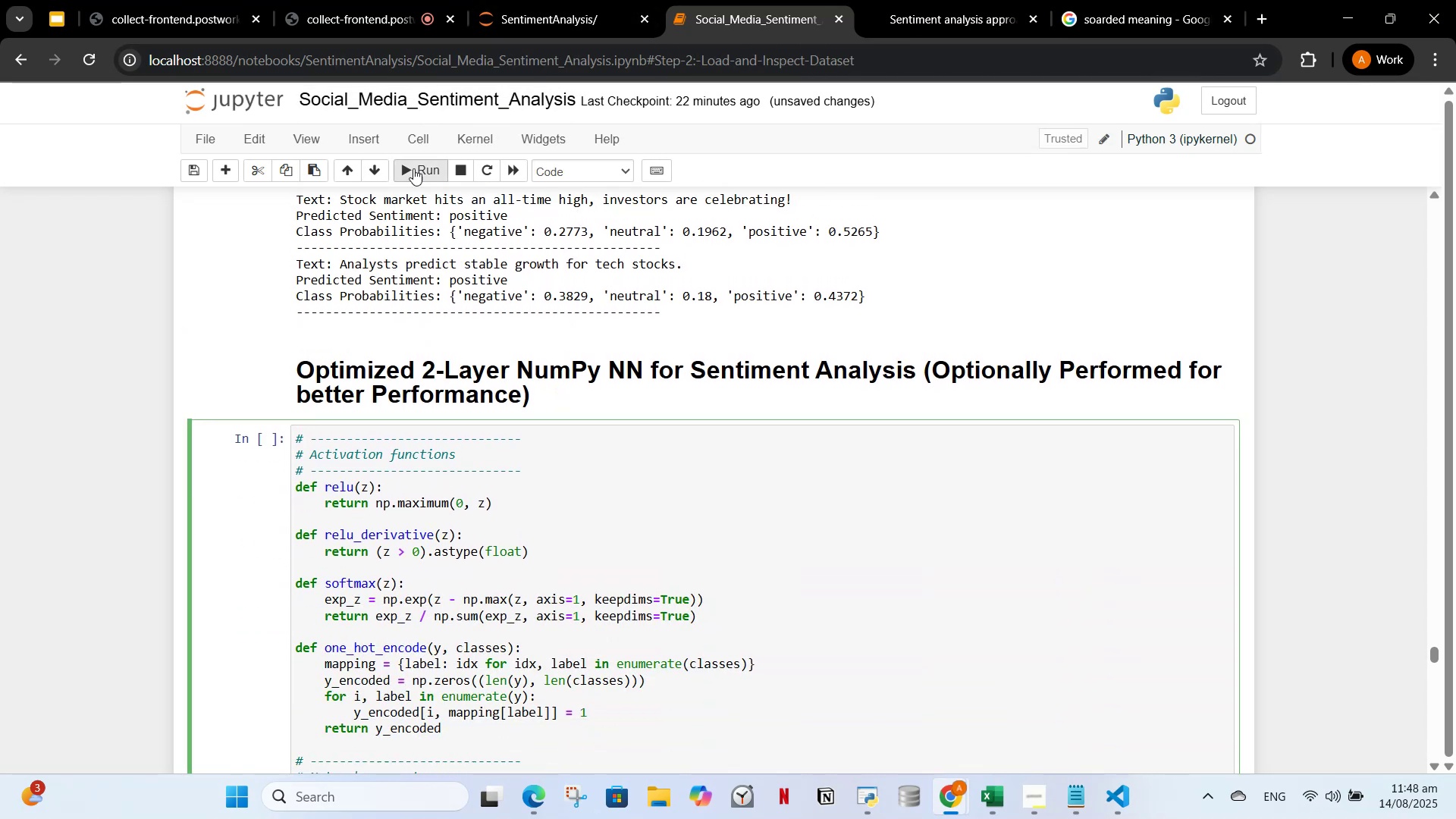 
left_click([413, 171])
 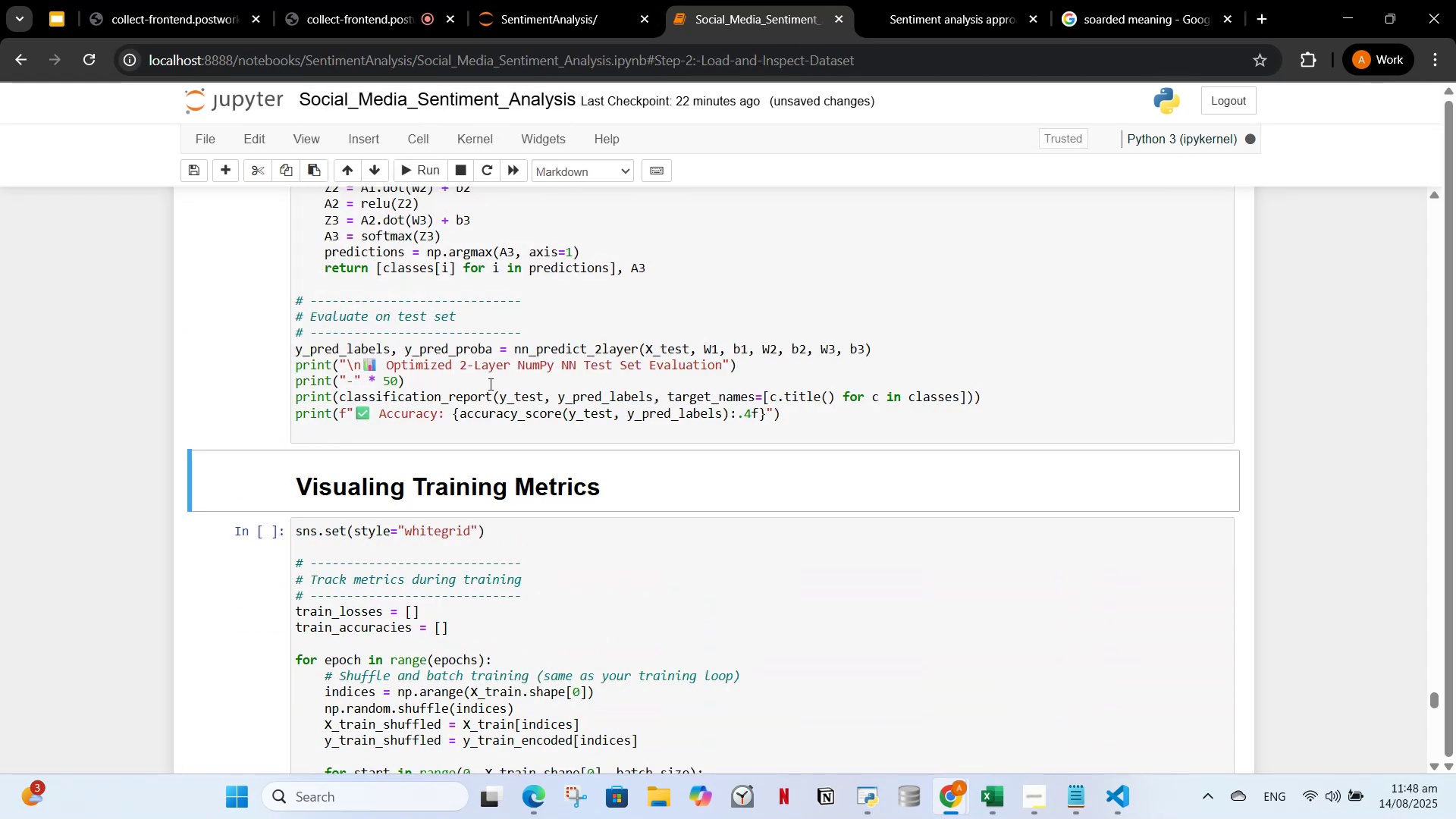 
scroll: coordinate [502, 391], scroll_direction: down, amount: 8.0
 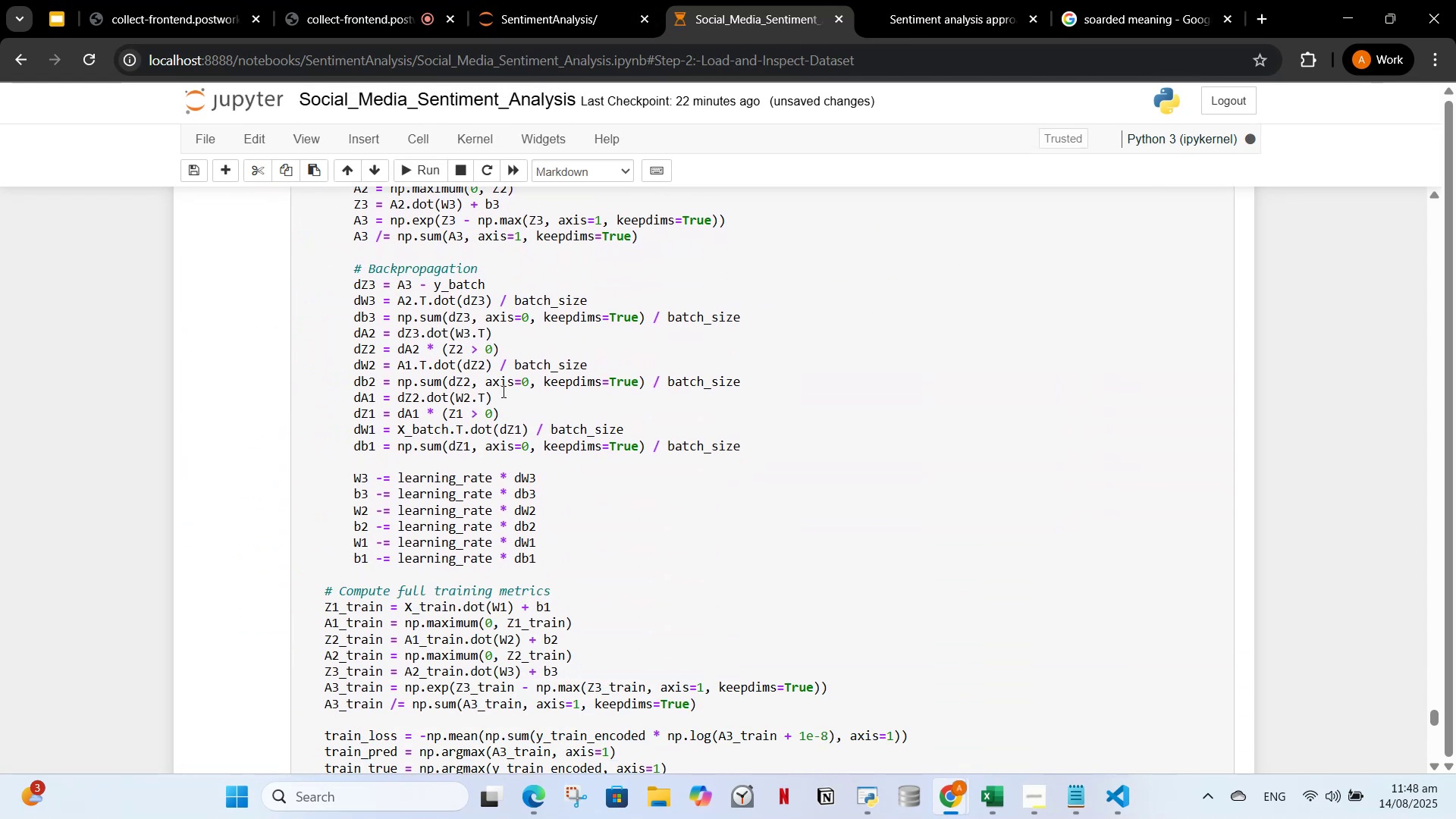 
scroll: coordinate [545, 351], scroll_direction: up, amount: 6.0
 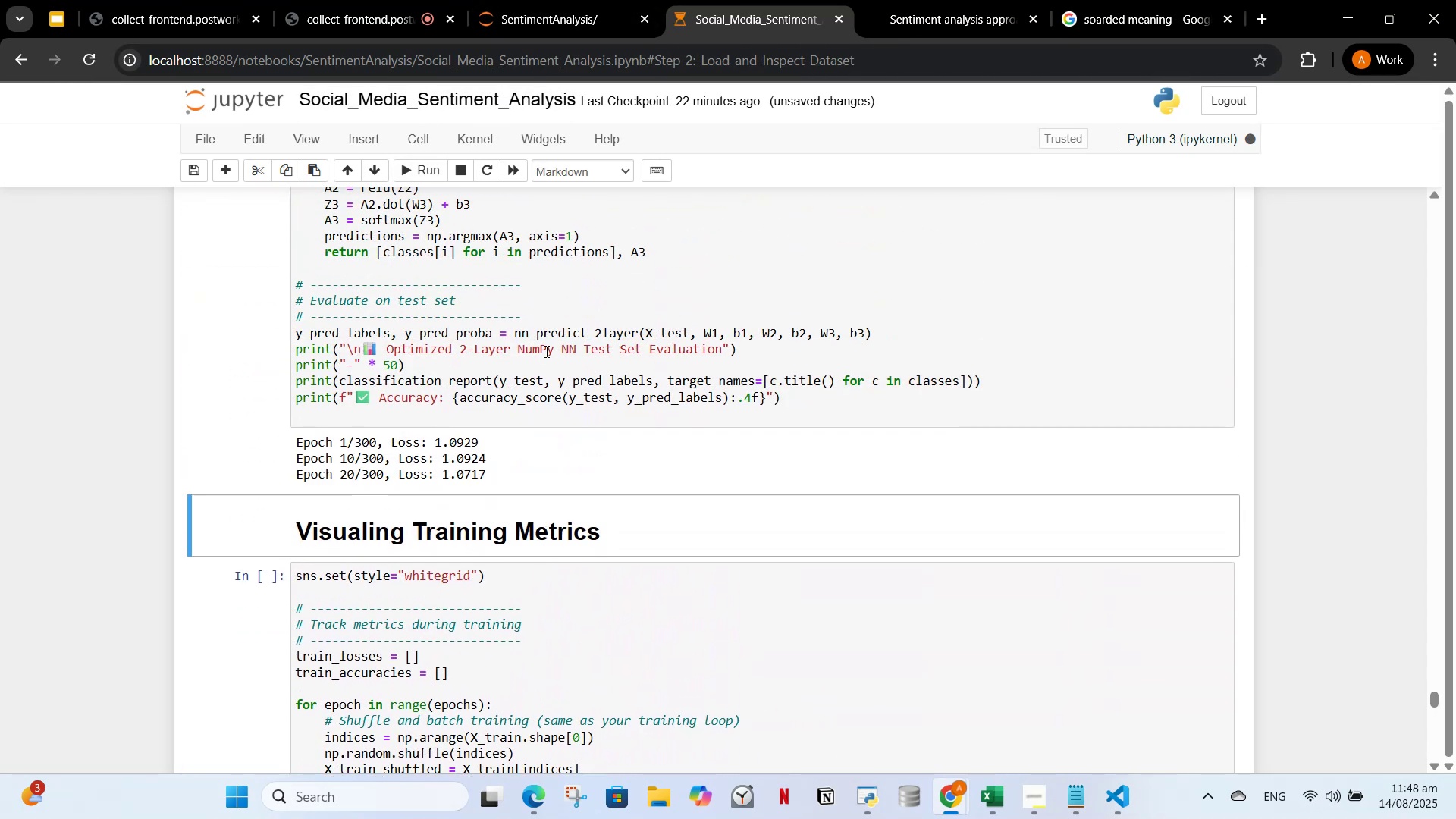 
scroll: coordinate [526, 376], scroll_direction: down, amount: 22.0
 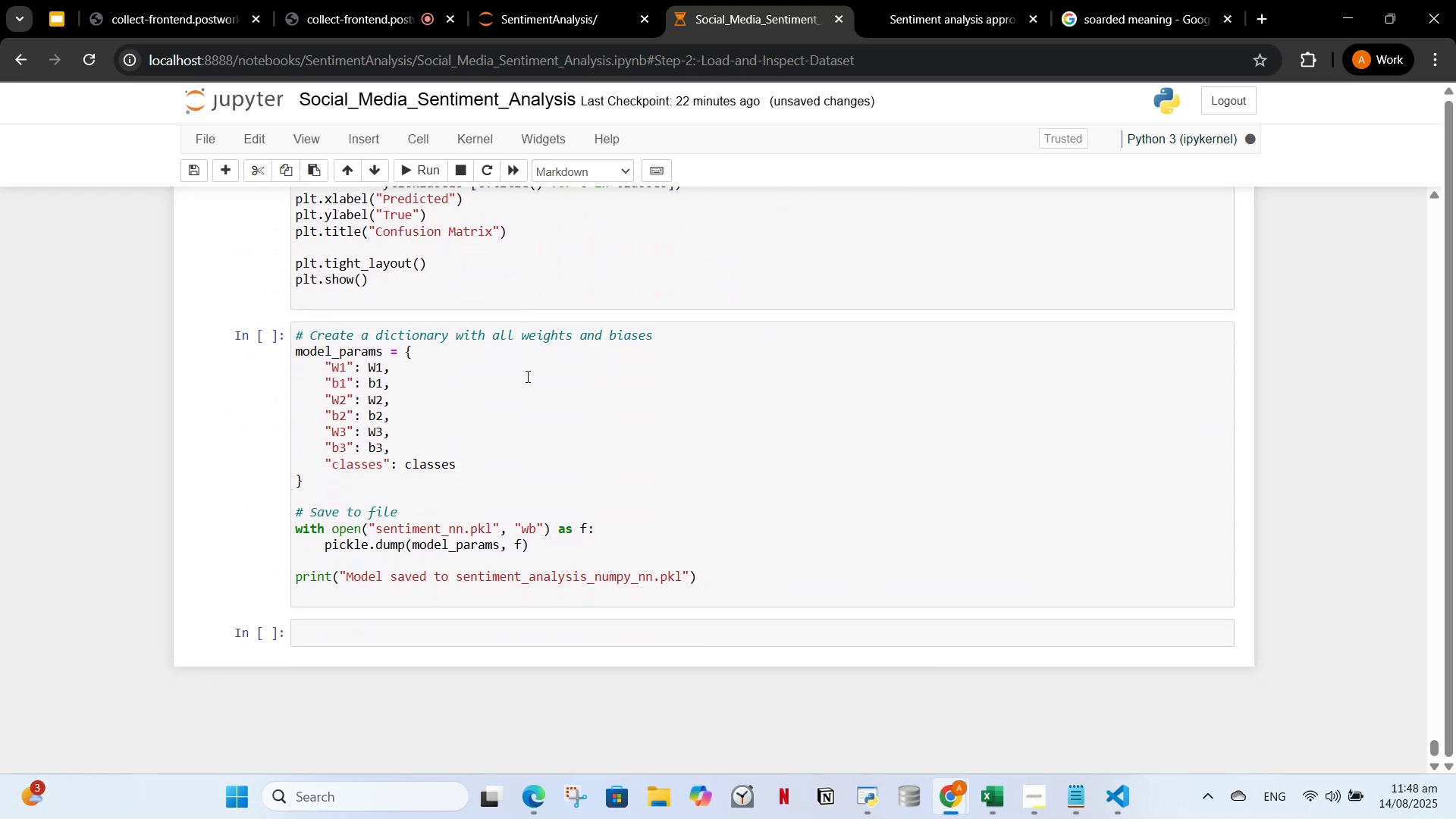 
scroll: coordinate [529, 376], scroll_direction: up, amount: 20.0
 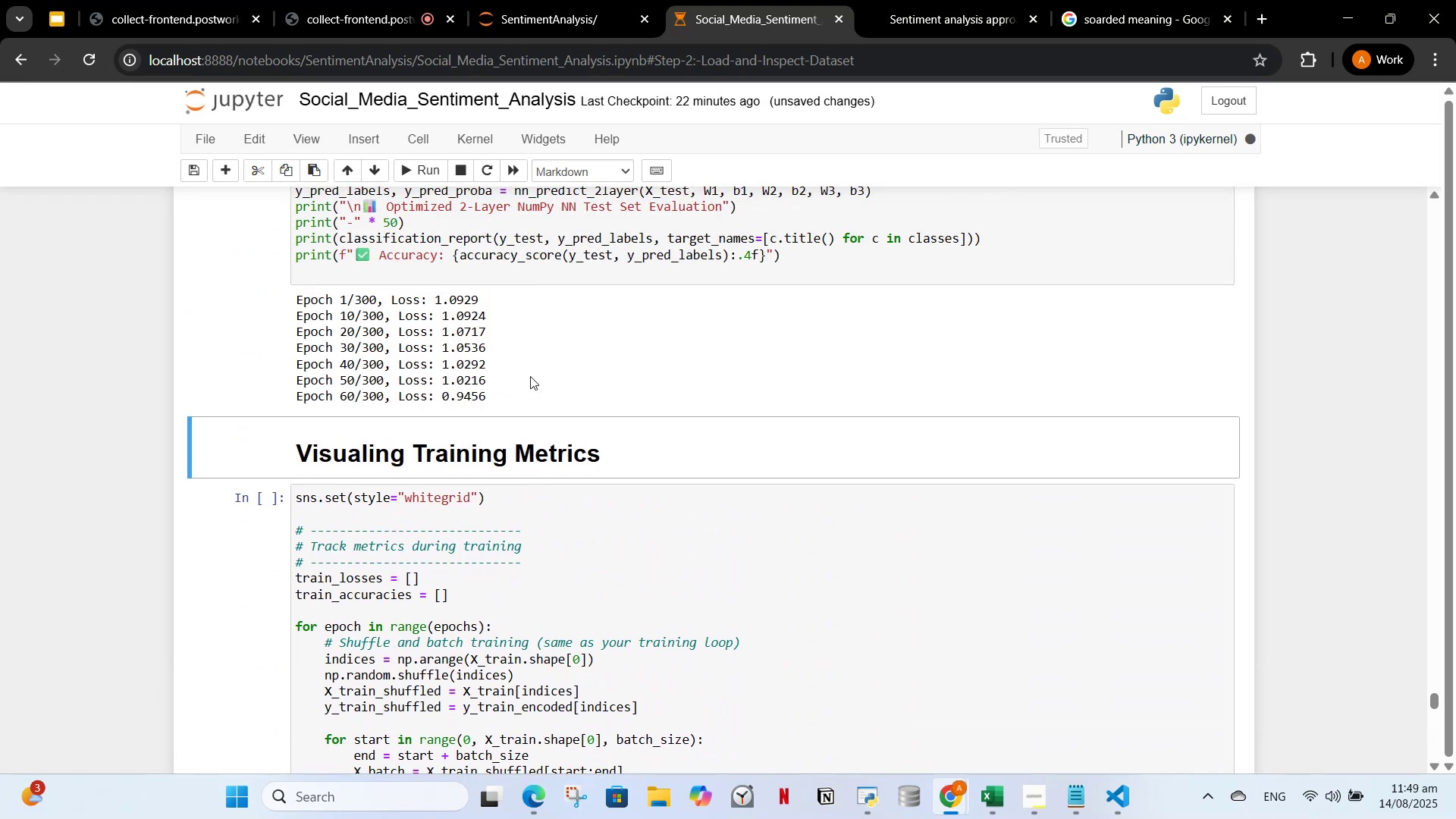 
scroll: coordinate [530, 376], scroll_direction: down, amount: 1.0
 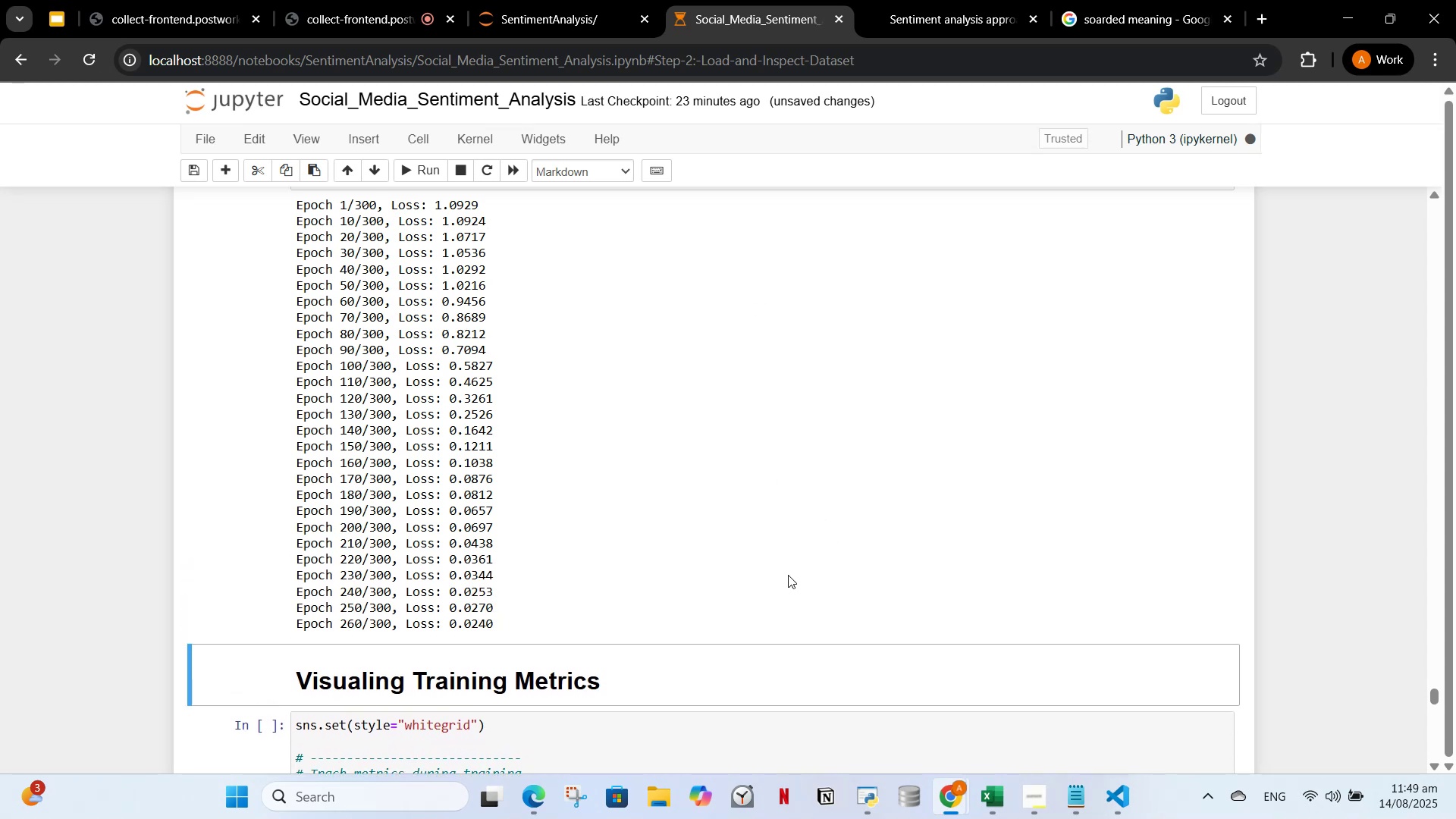 
wait(35.46)
 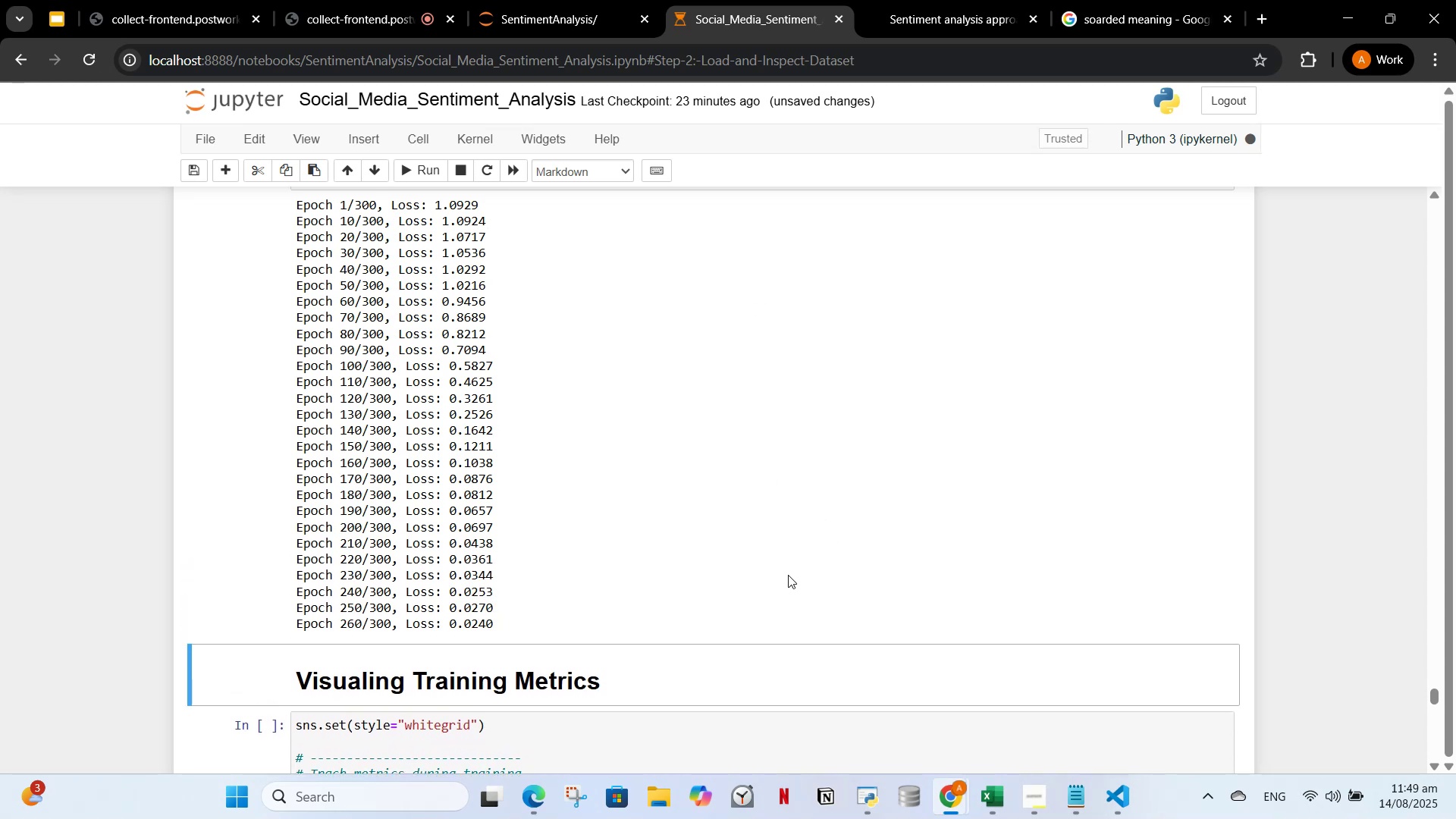 
scroll: coordinate [636, 663], scroll_direction: down, amount: 4.0
 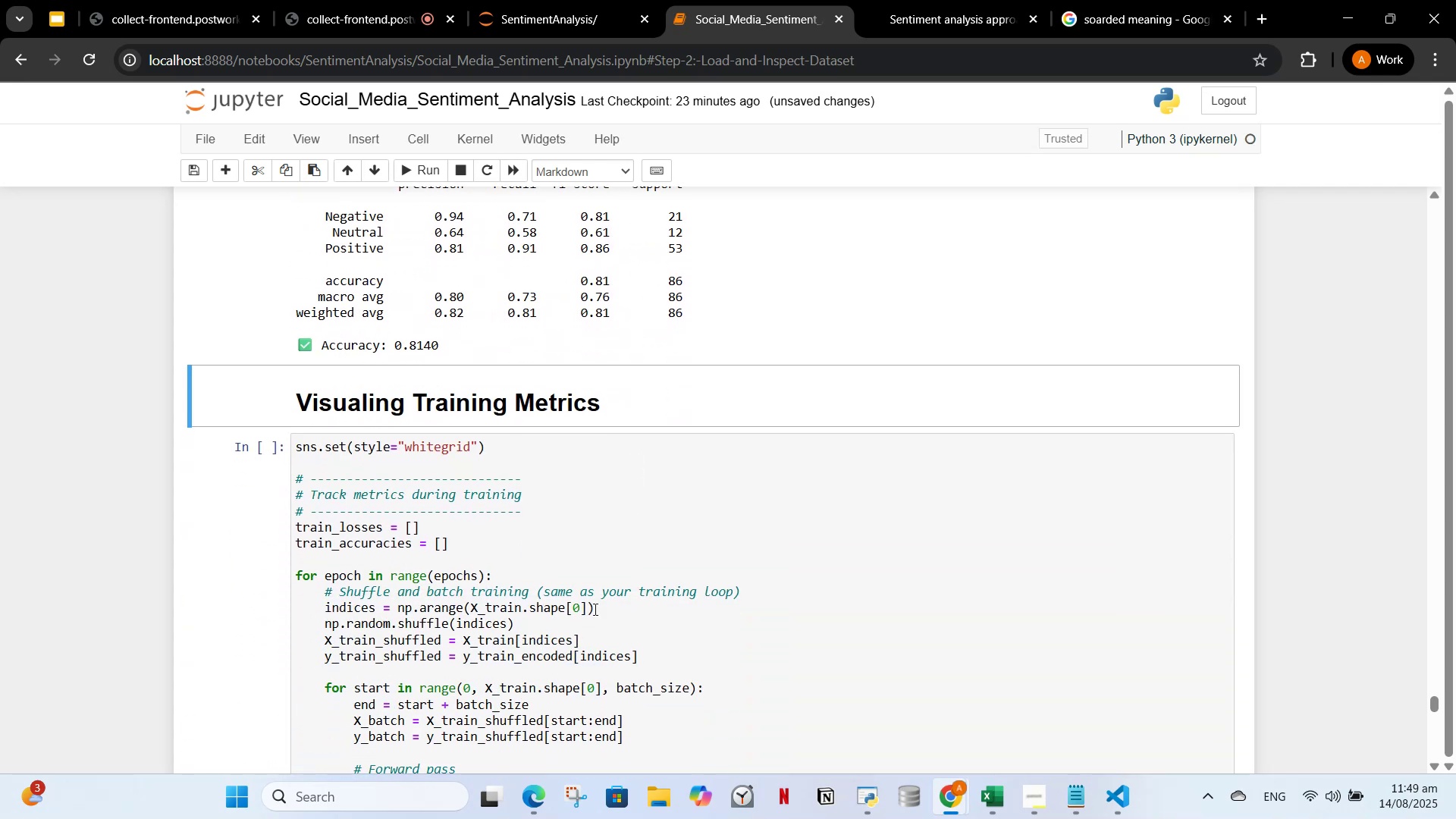 
left_click([620, 585])
 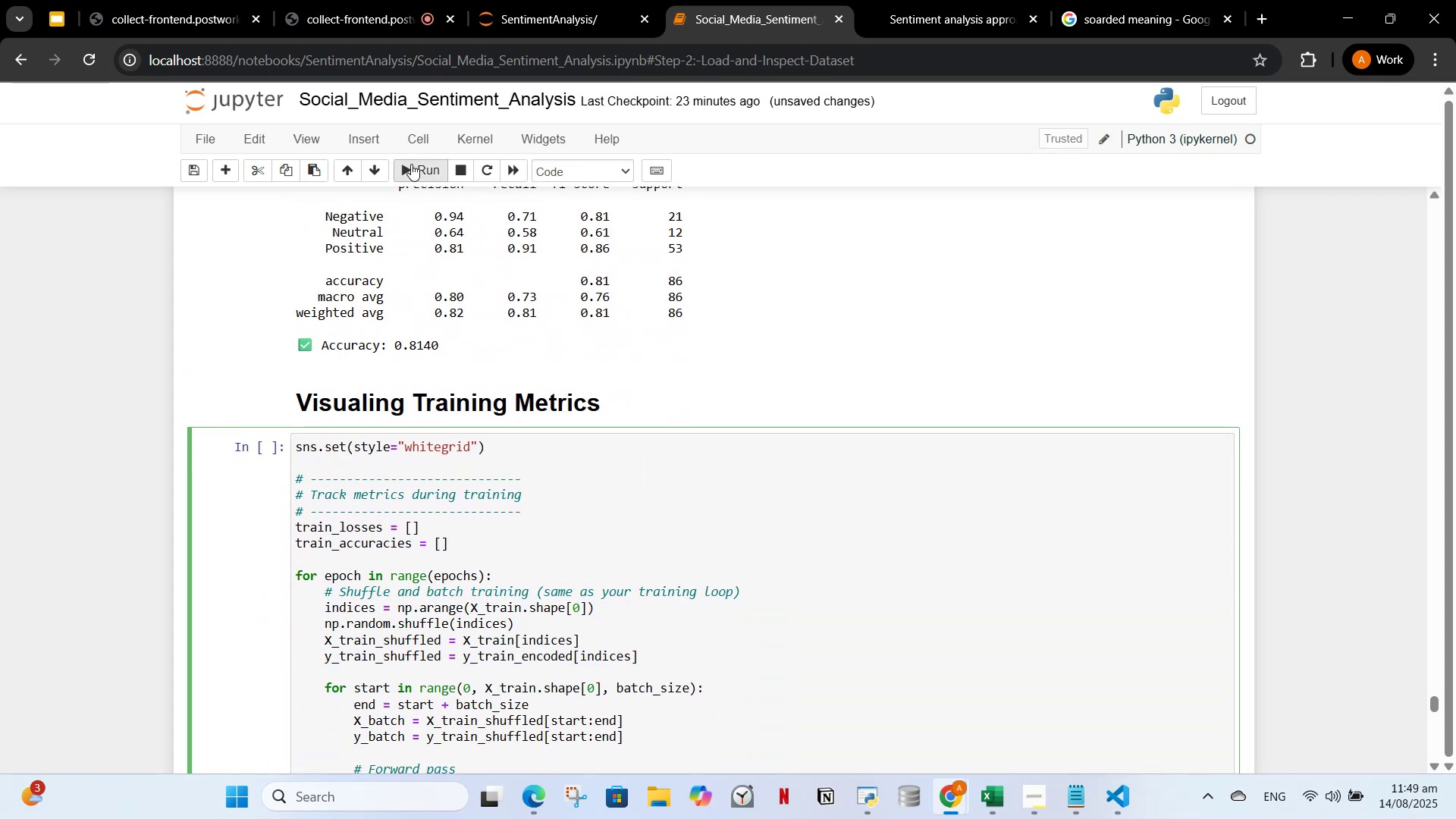 
left_click([411, 164])
 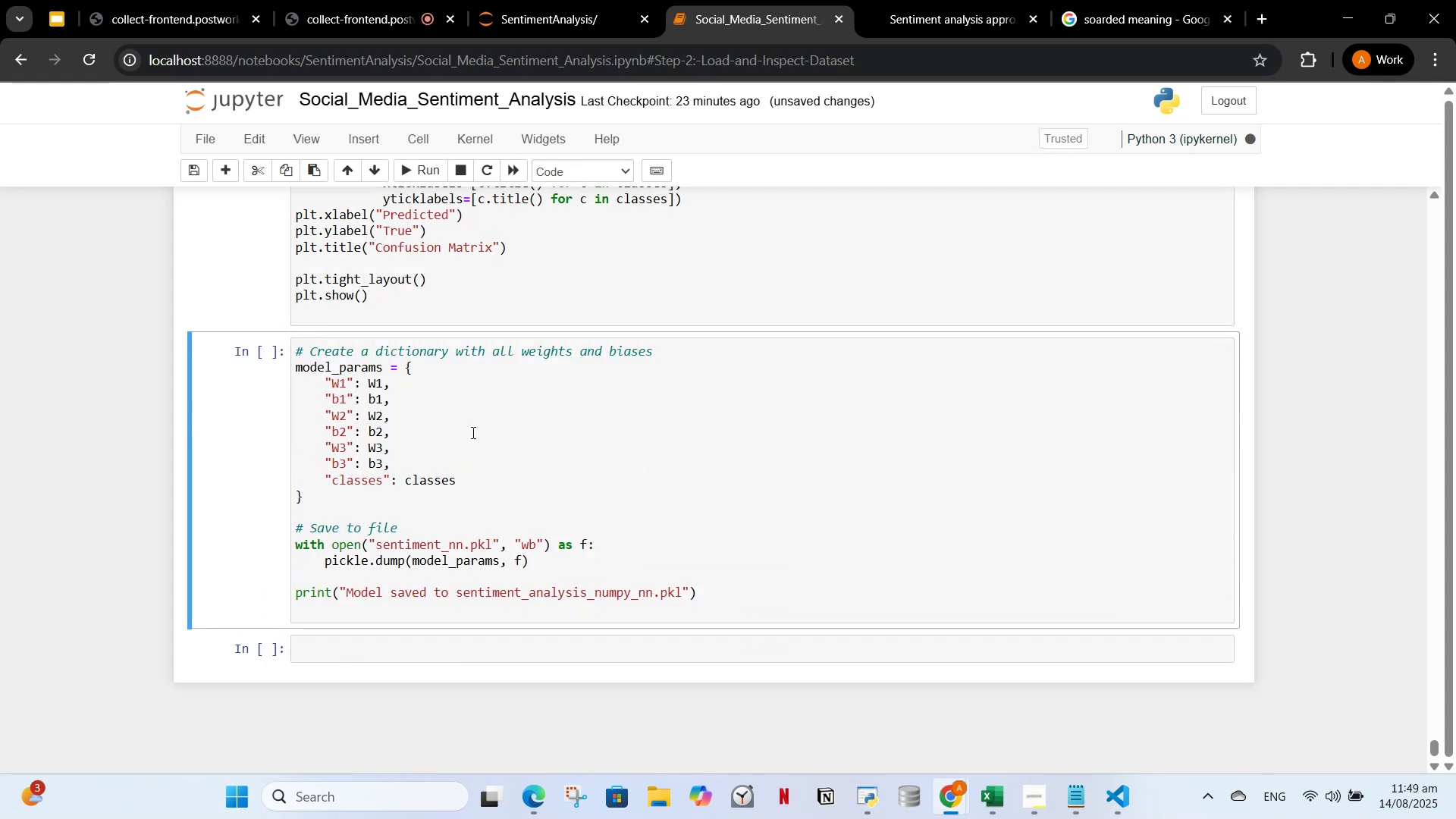 
scroll: coordinate [494, 449], scroll_direction: up, amount: 2.0
 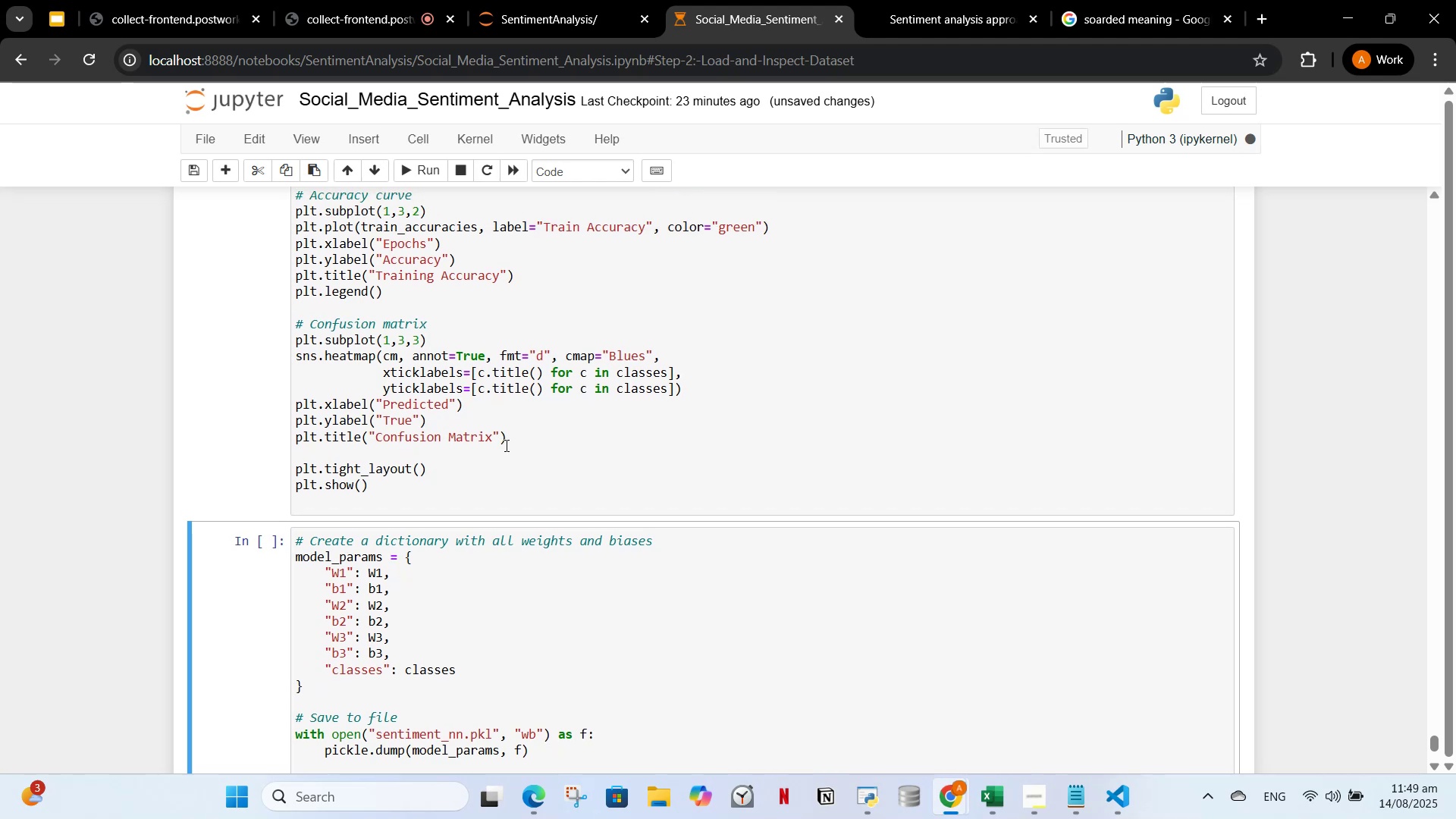 
scroll: coordinate [513, 491], scroll_direction: down, amount: 1.0
 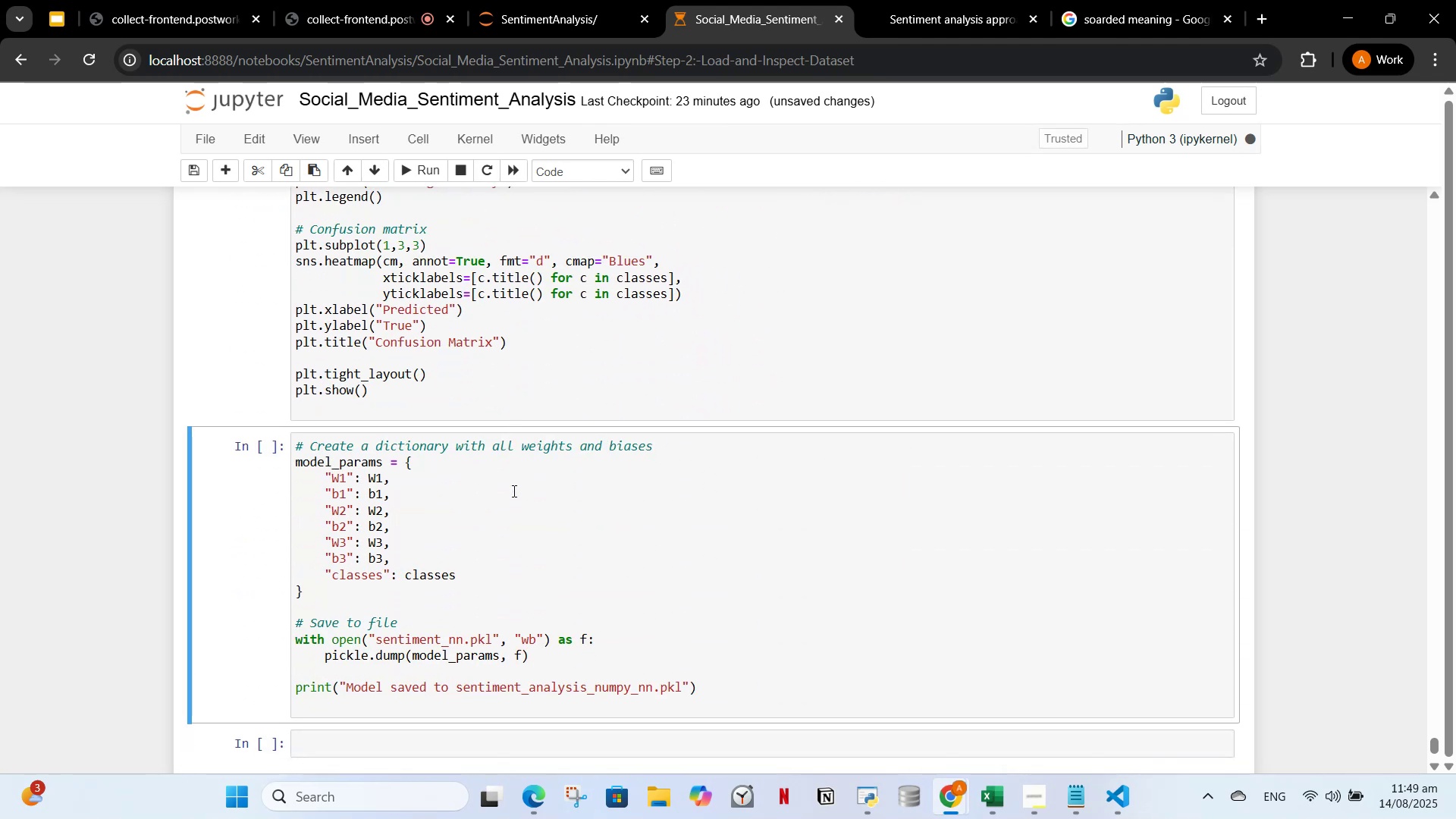 
scroll: coordinate [526, 485], scroll_direction: up, amount: 19.0
 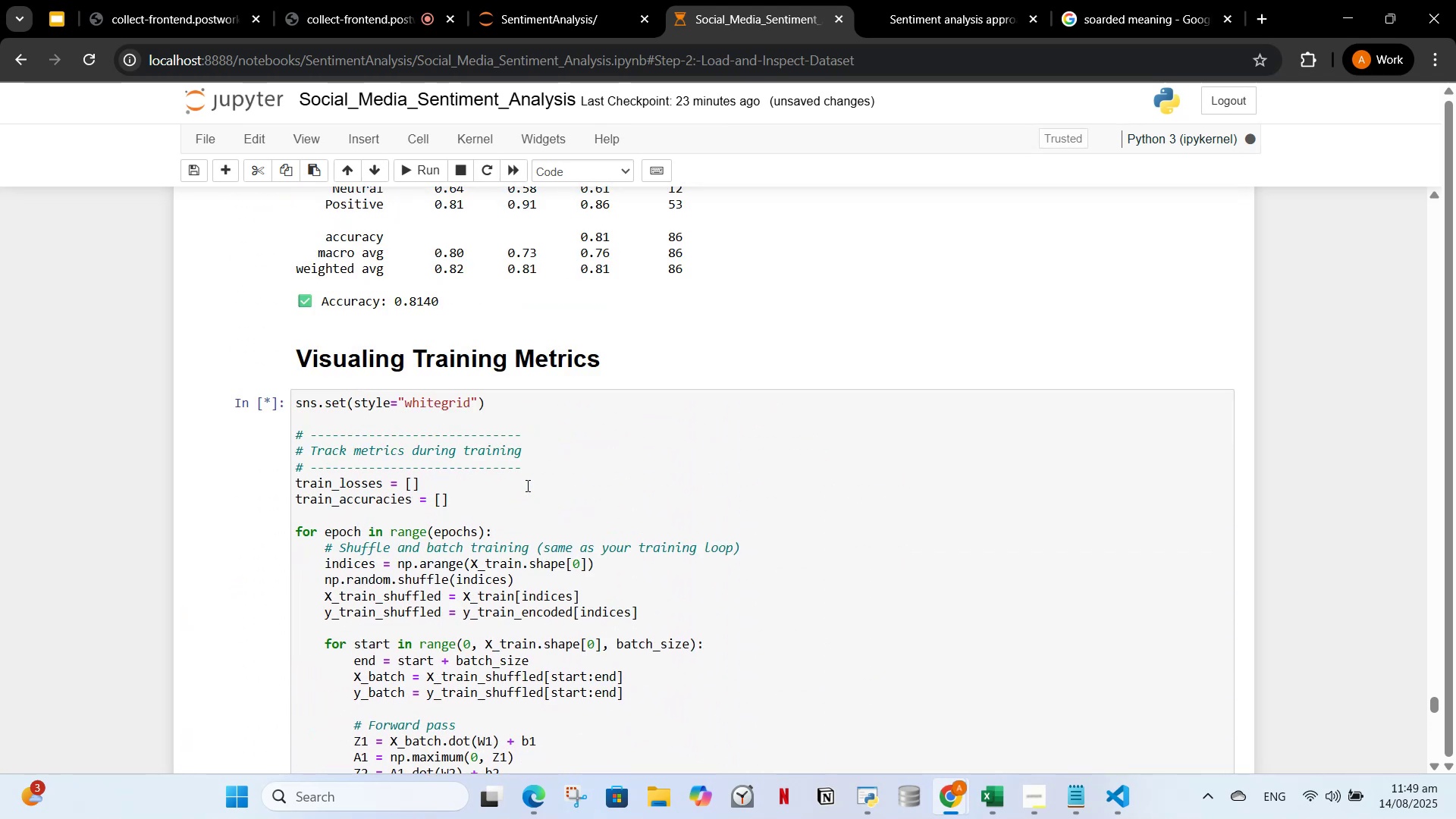 
scroll: coordinate [523, 484], scroll_direction: down, amount: 15.0
 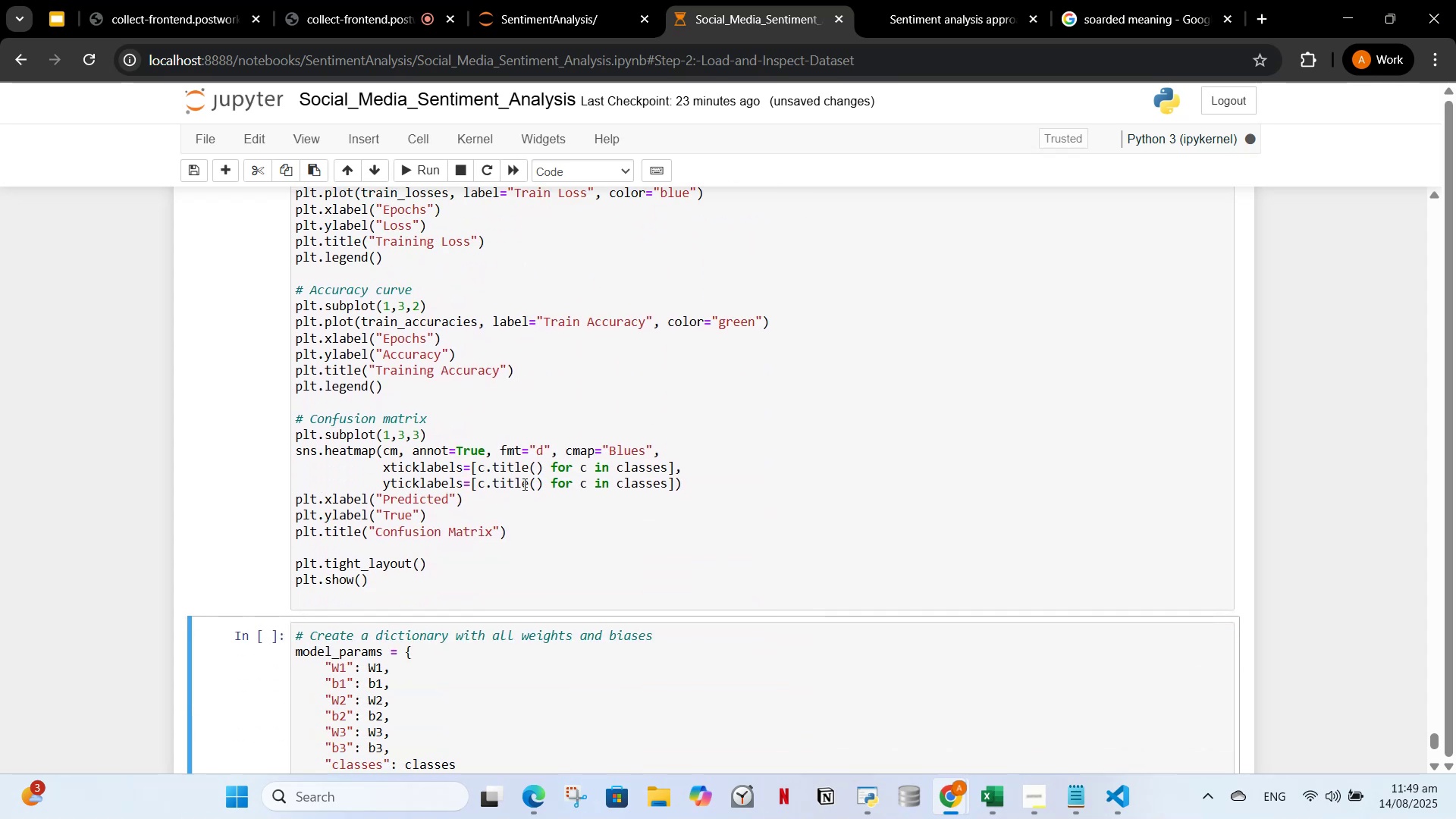 
scroll: coordinate [533, 481], scroll_direction: up, amount: 18.0
 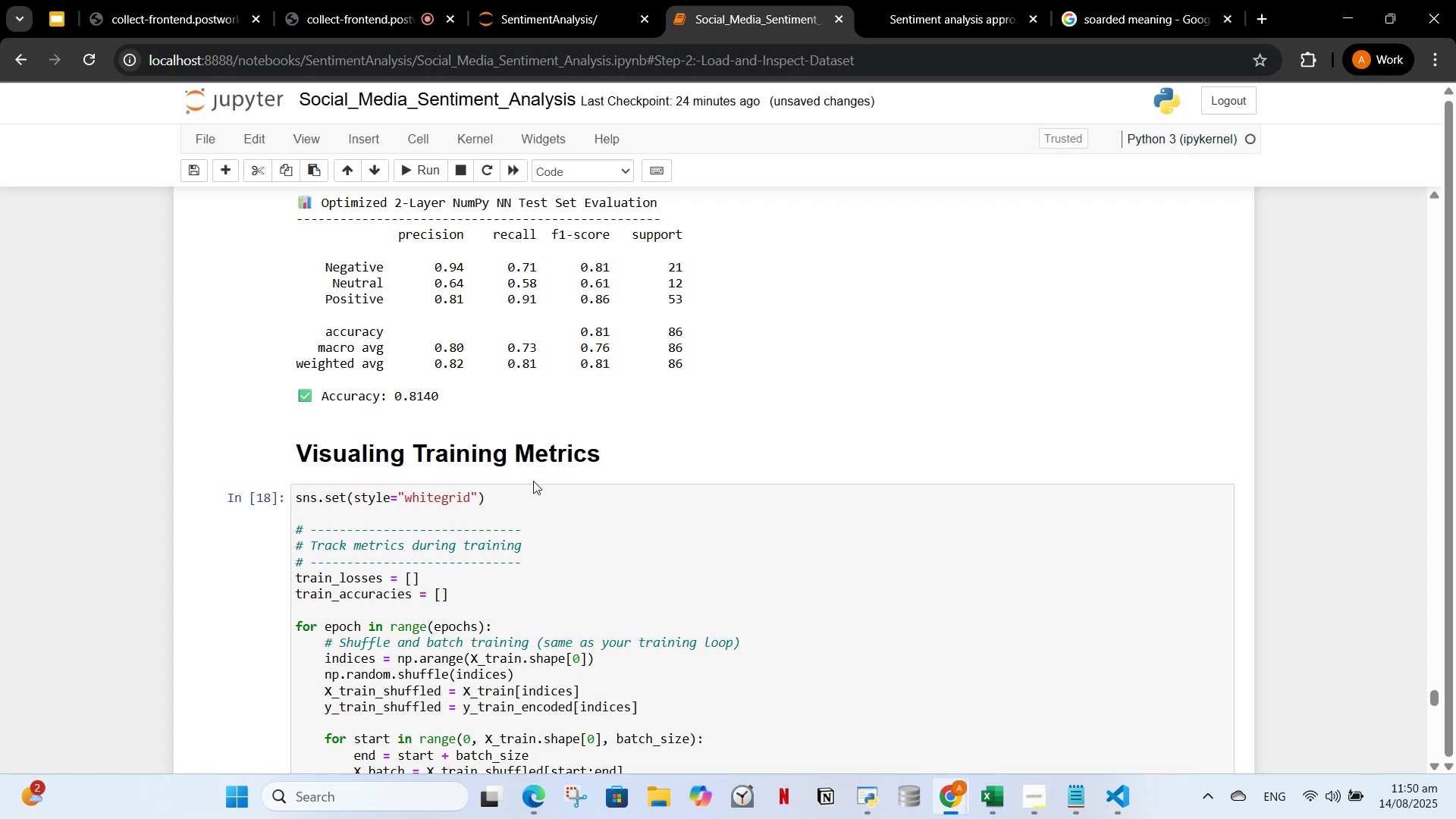 
wait(68.84)
 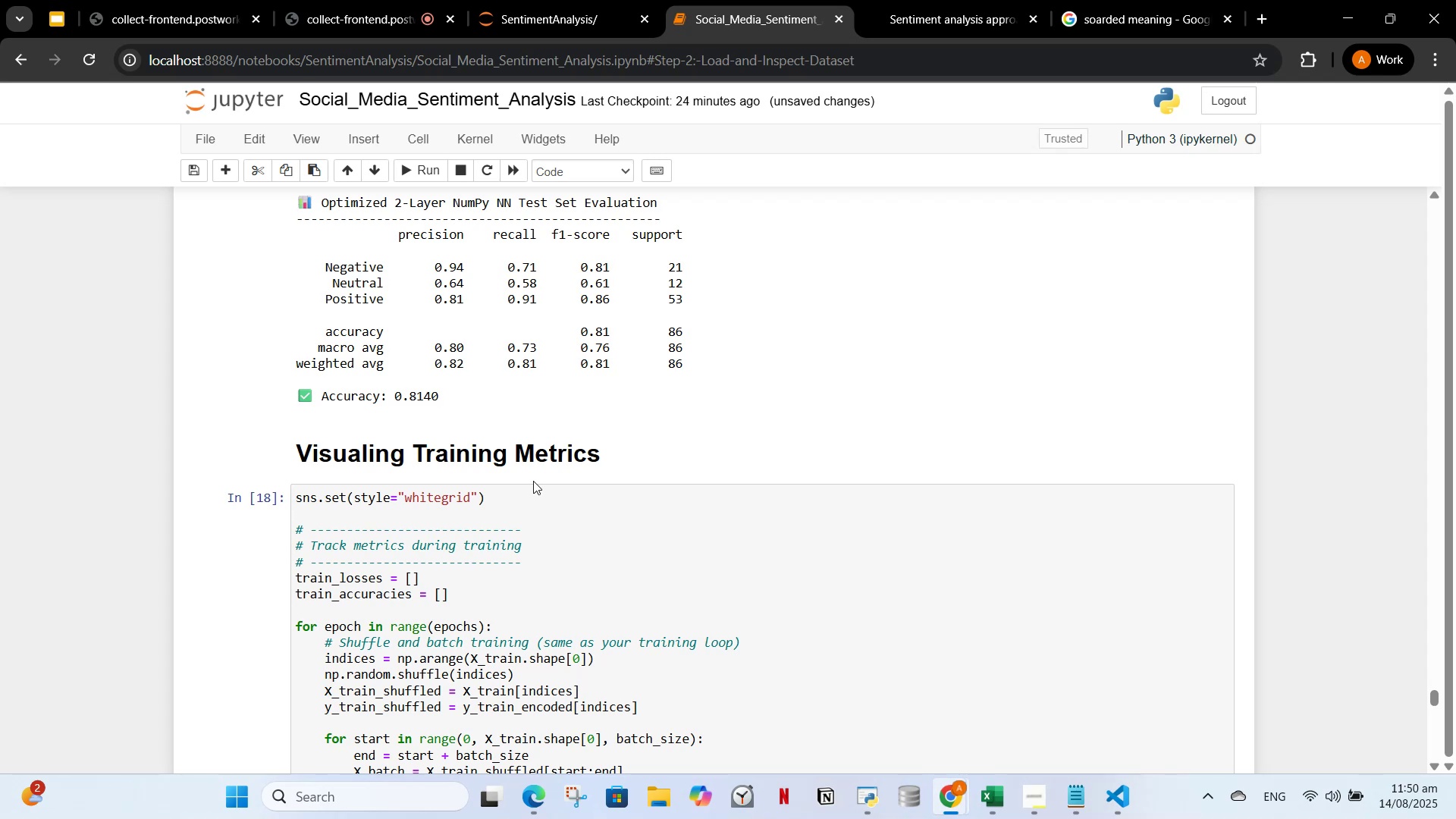 
scroll: coordinate [617, 568], scroll_direction: down, amount: 19.0
 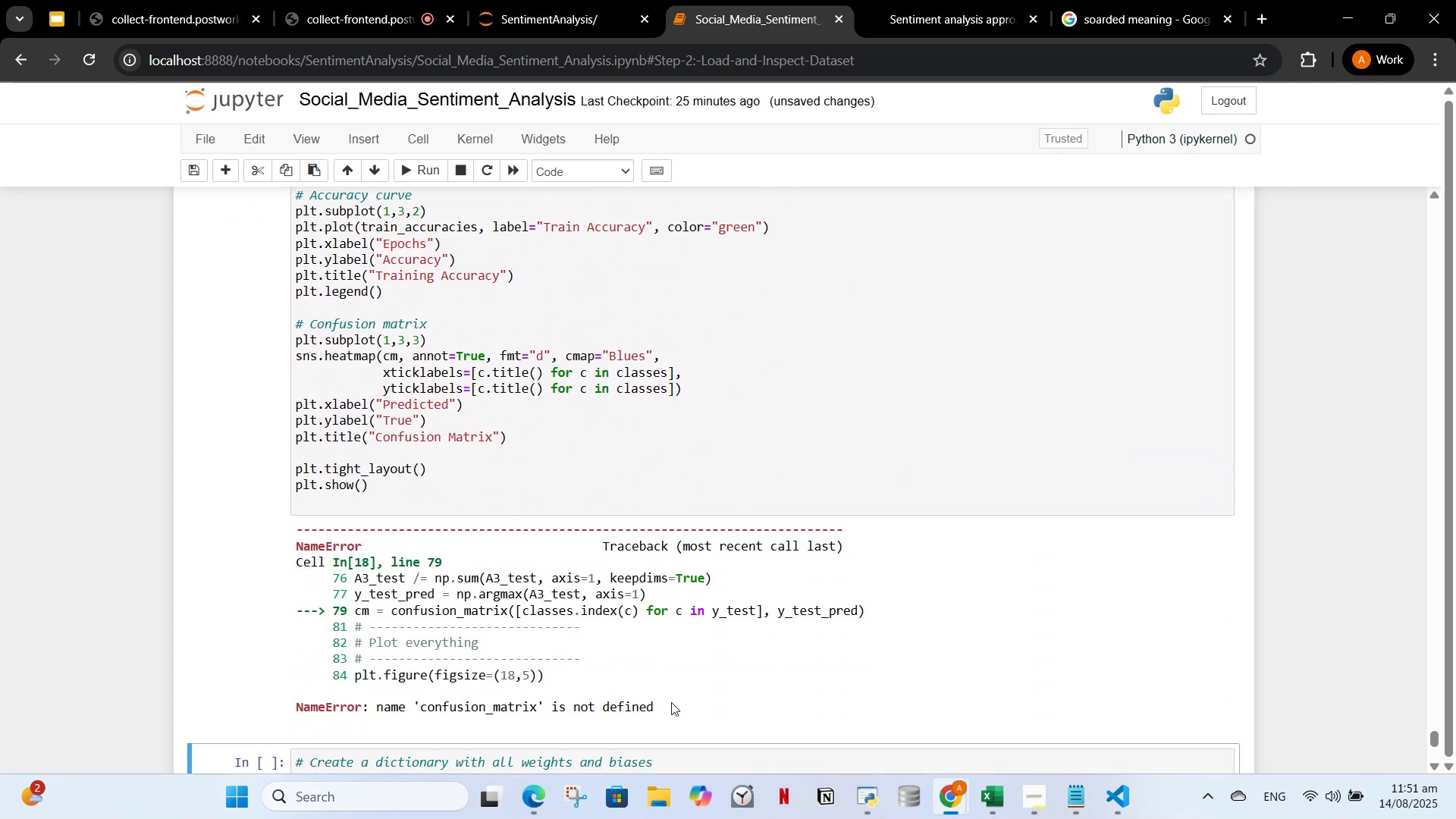 
scroll: coordinate [676, 694], scroll_direction: up, amount: 26.0
 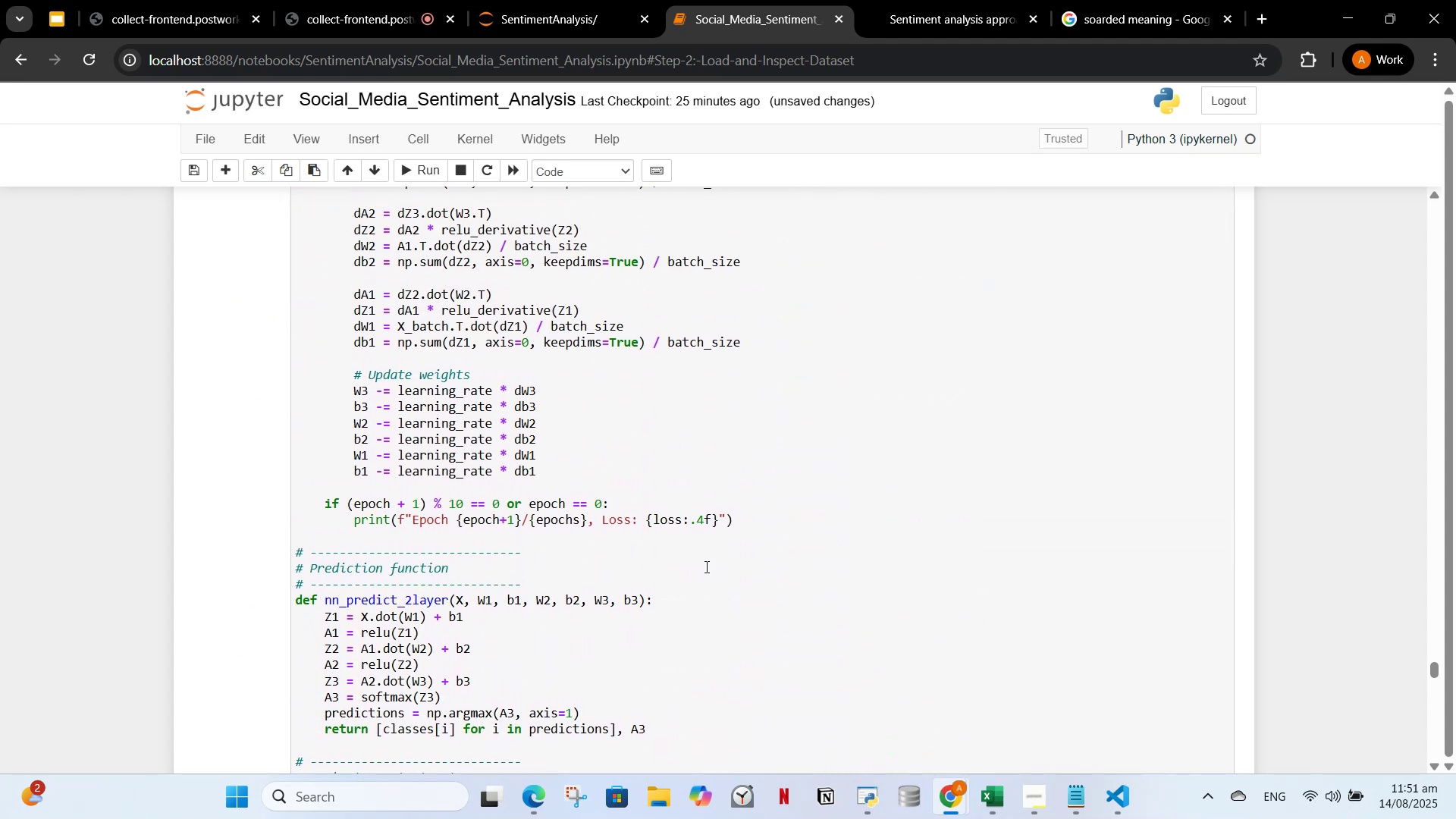 
scroll: coordinate [729, 633], scroll_direction: down, amount: 37.0
 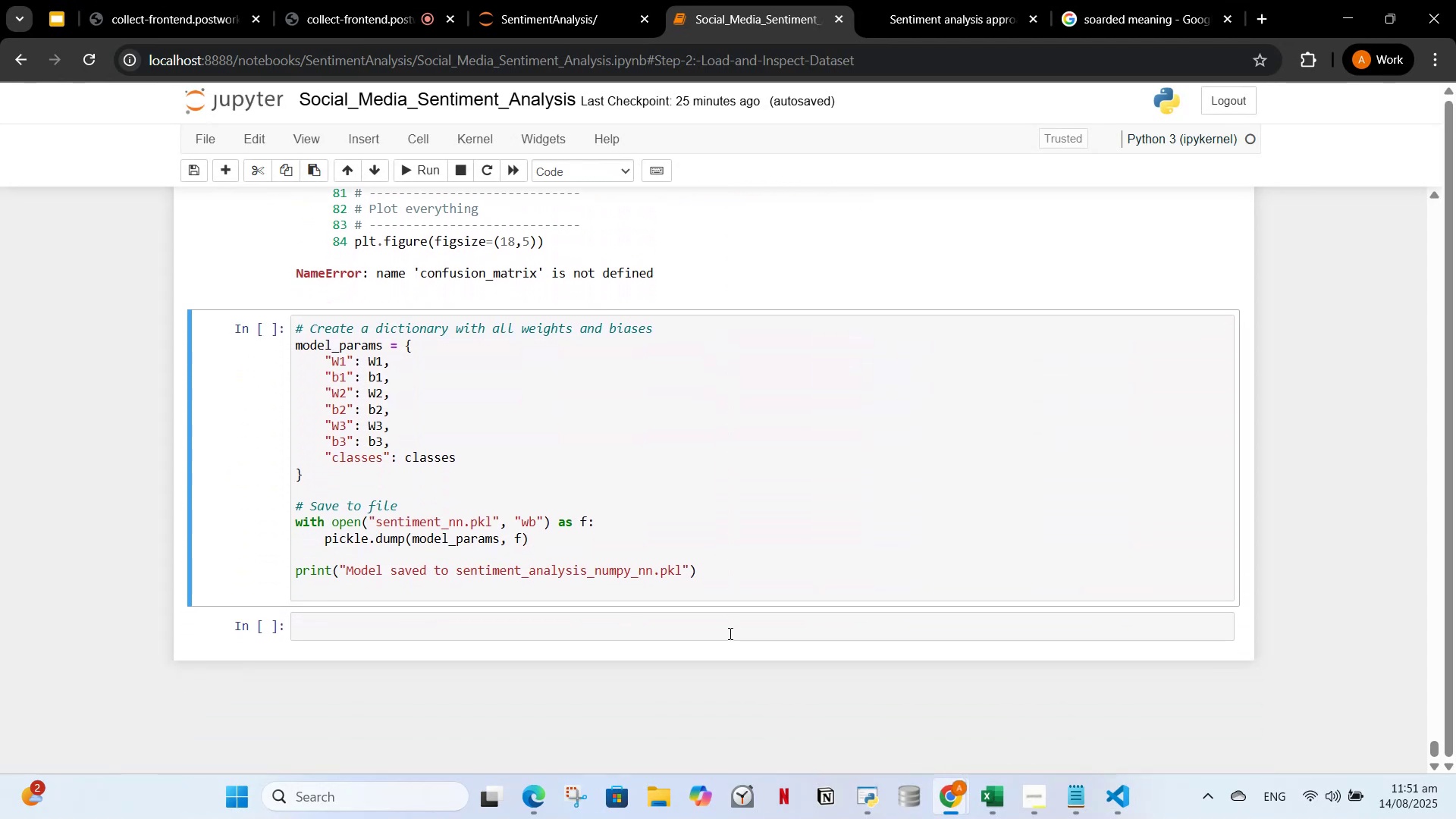 
scroll: coordinate [593, 427], scroll_direction: up, amount: 7.0
 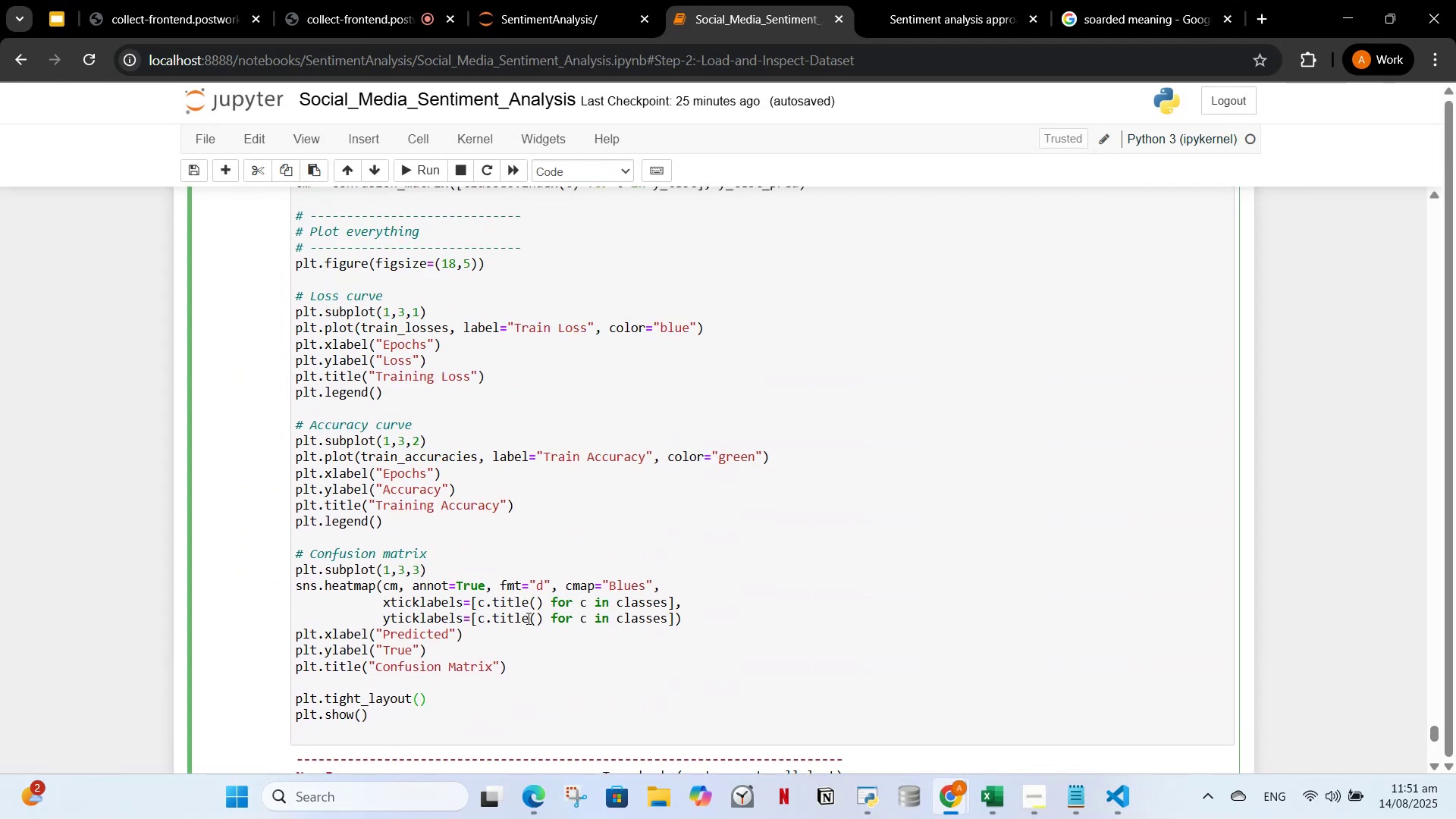 
scroll: coordinate [645, 521], scroll_direction: down, amount: 3.0
 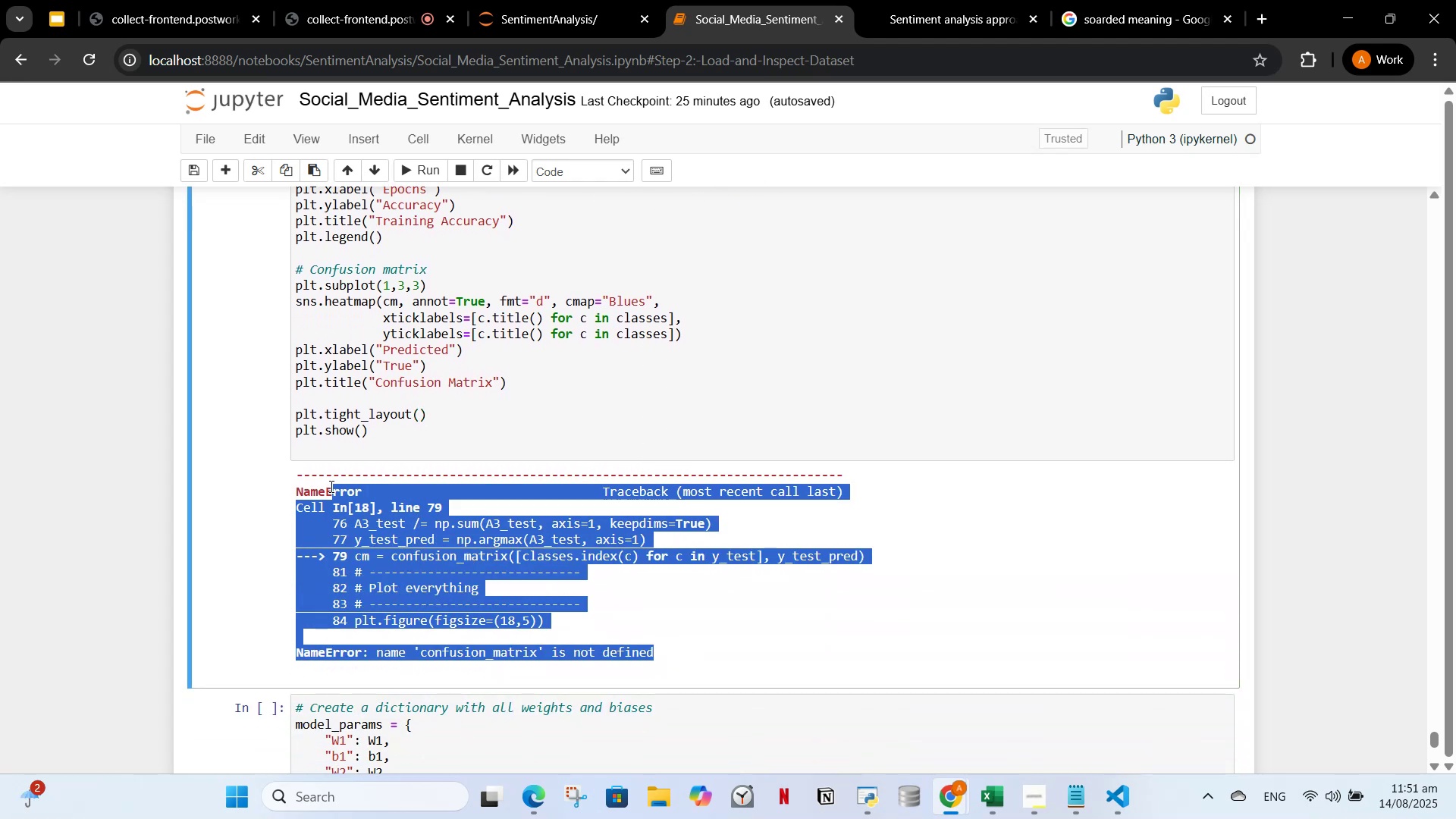 
left_click([471, 595])
 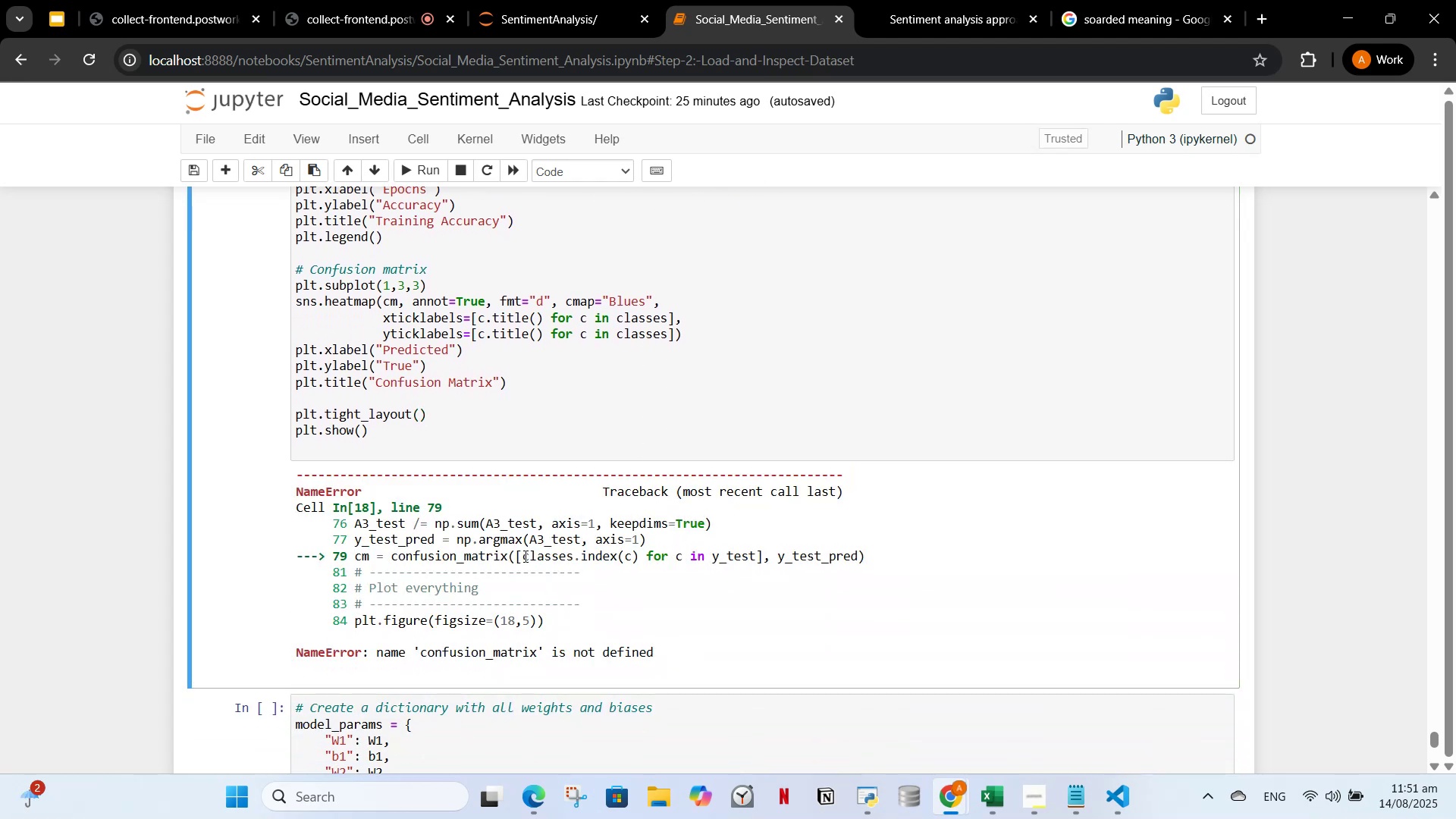 
scroll: coordinate [588, 544], scroll_direction: up, amount: 19.0
 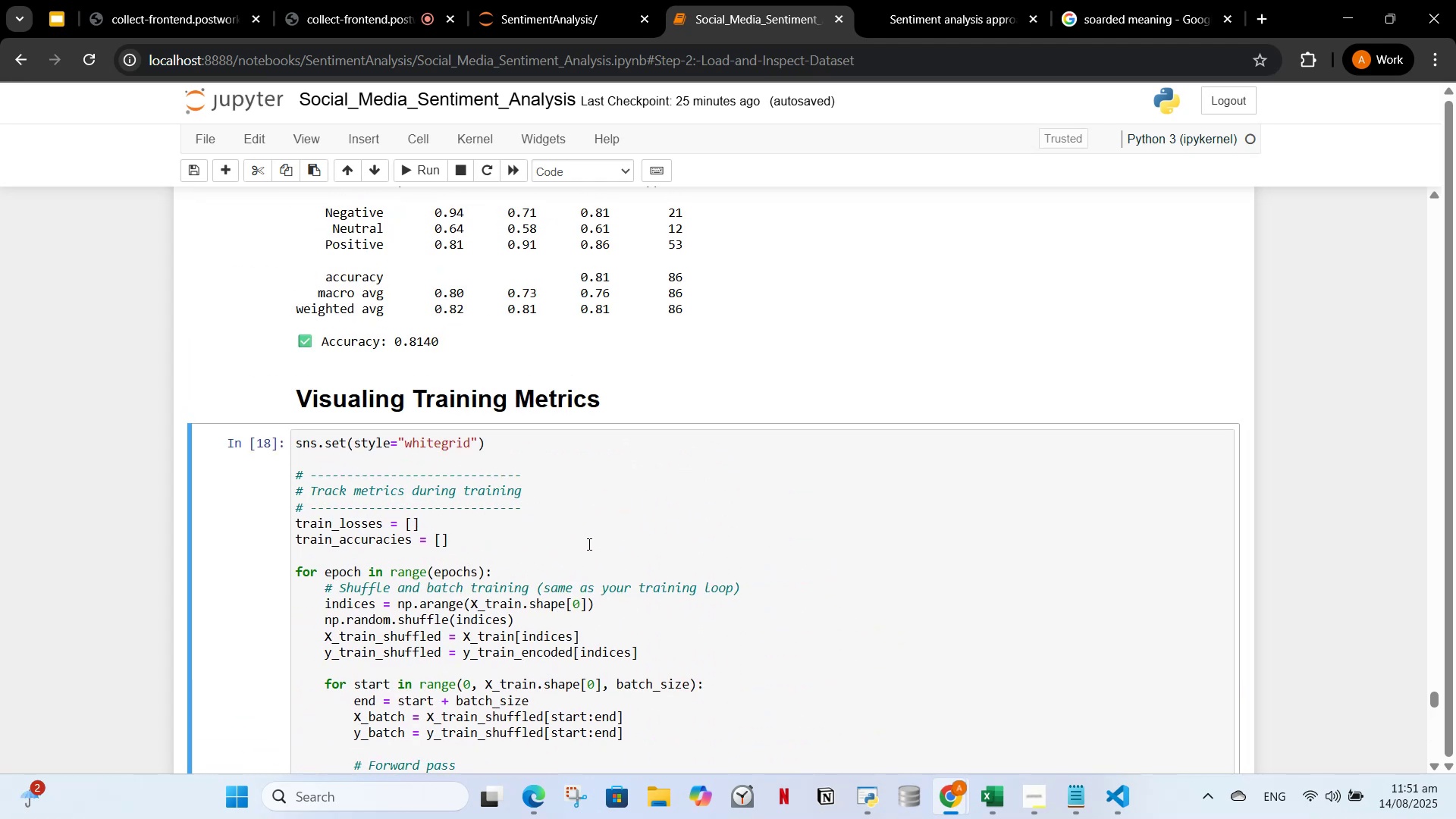 
left_click([588, 544])
 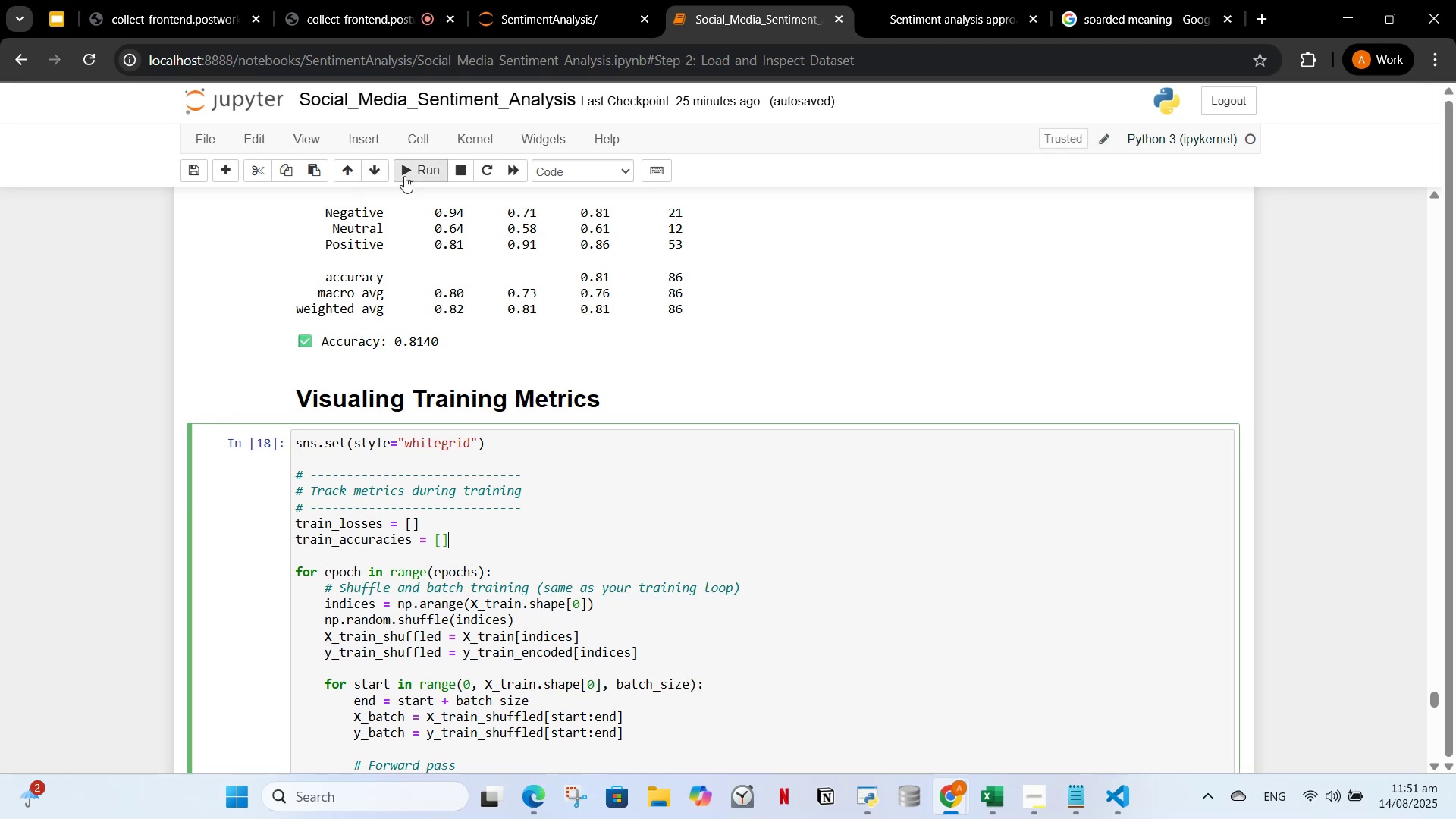 
scroll: coordinate [429, 333], scroll_direction: up, amount: 1.0
 